 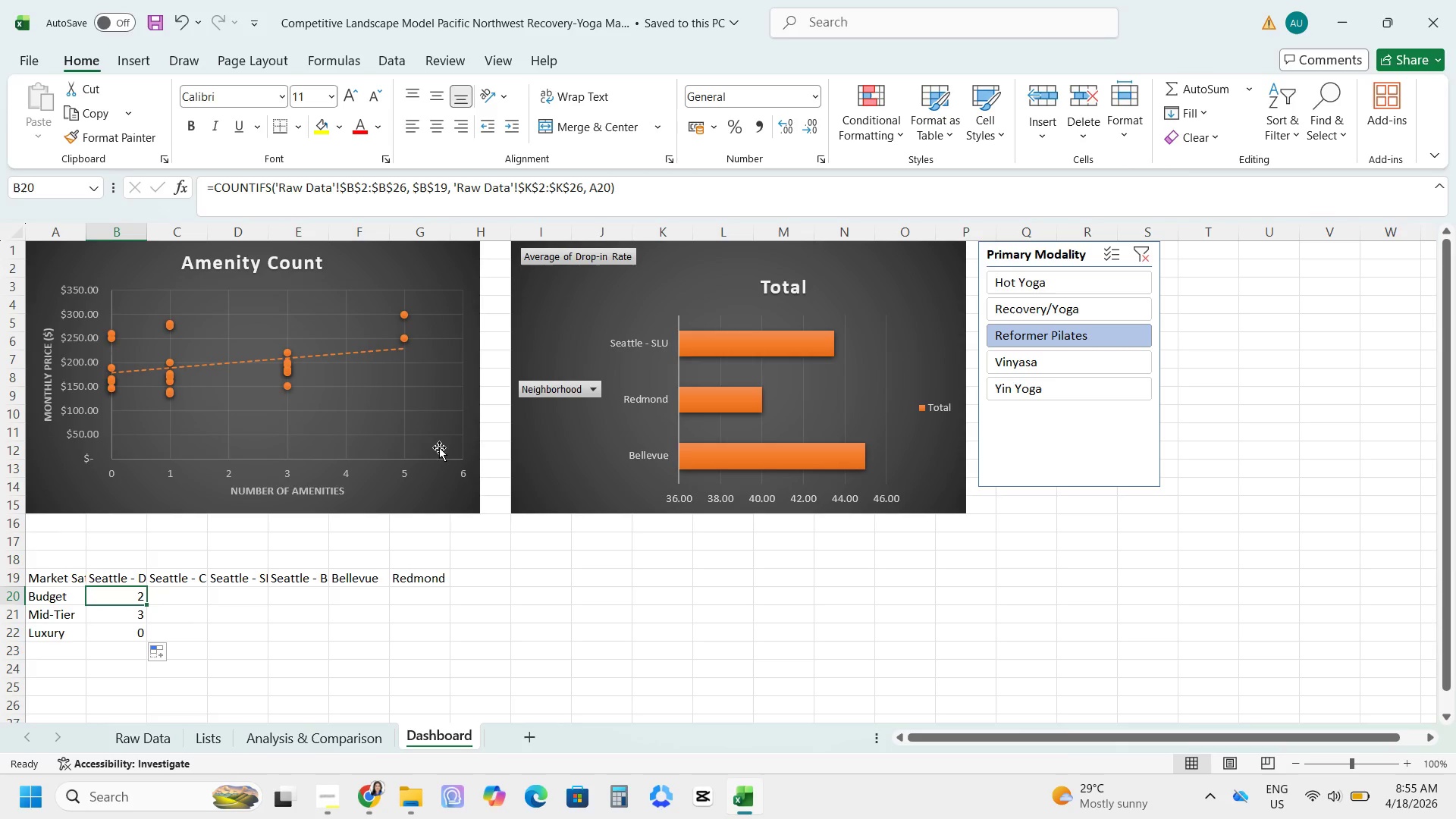 
left_click_drag(start_coordinate=[691, 200], to_coordinate=[198, 204])
 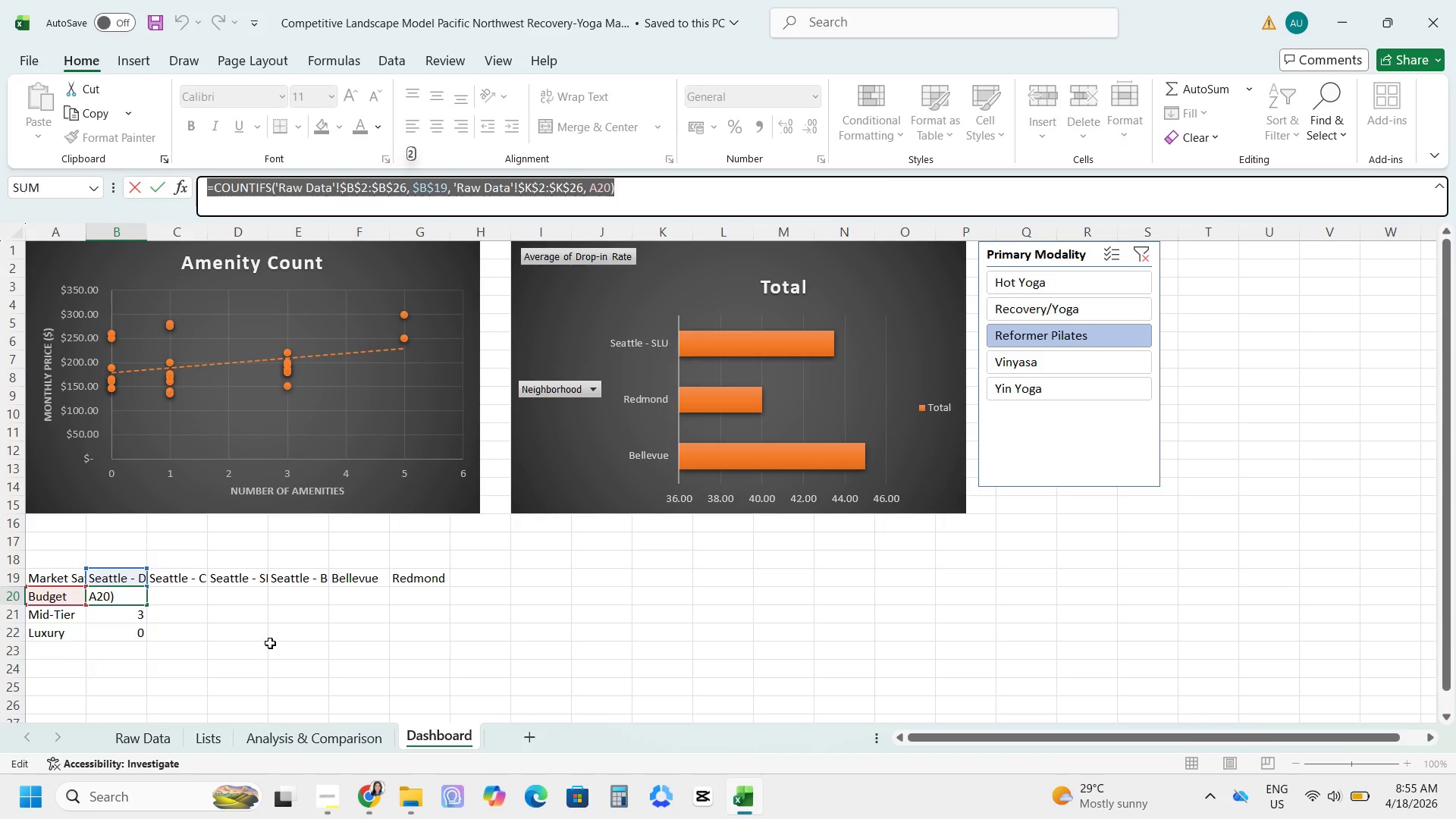 
wait(6.06)
 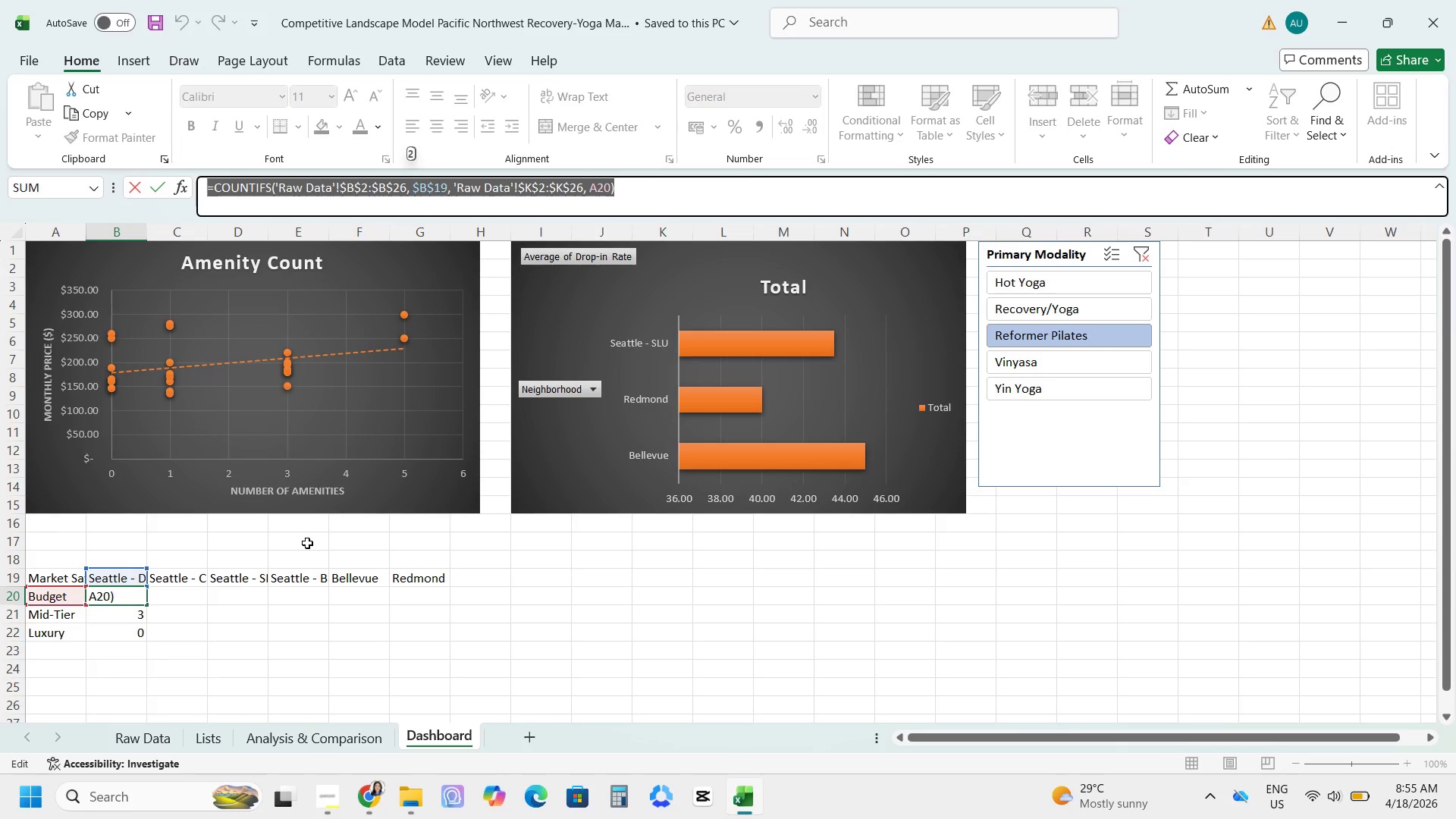 
left_click([269, 650])
 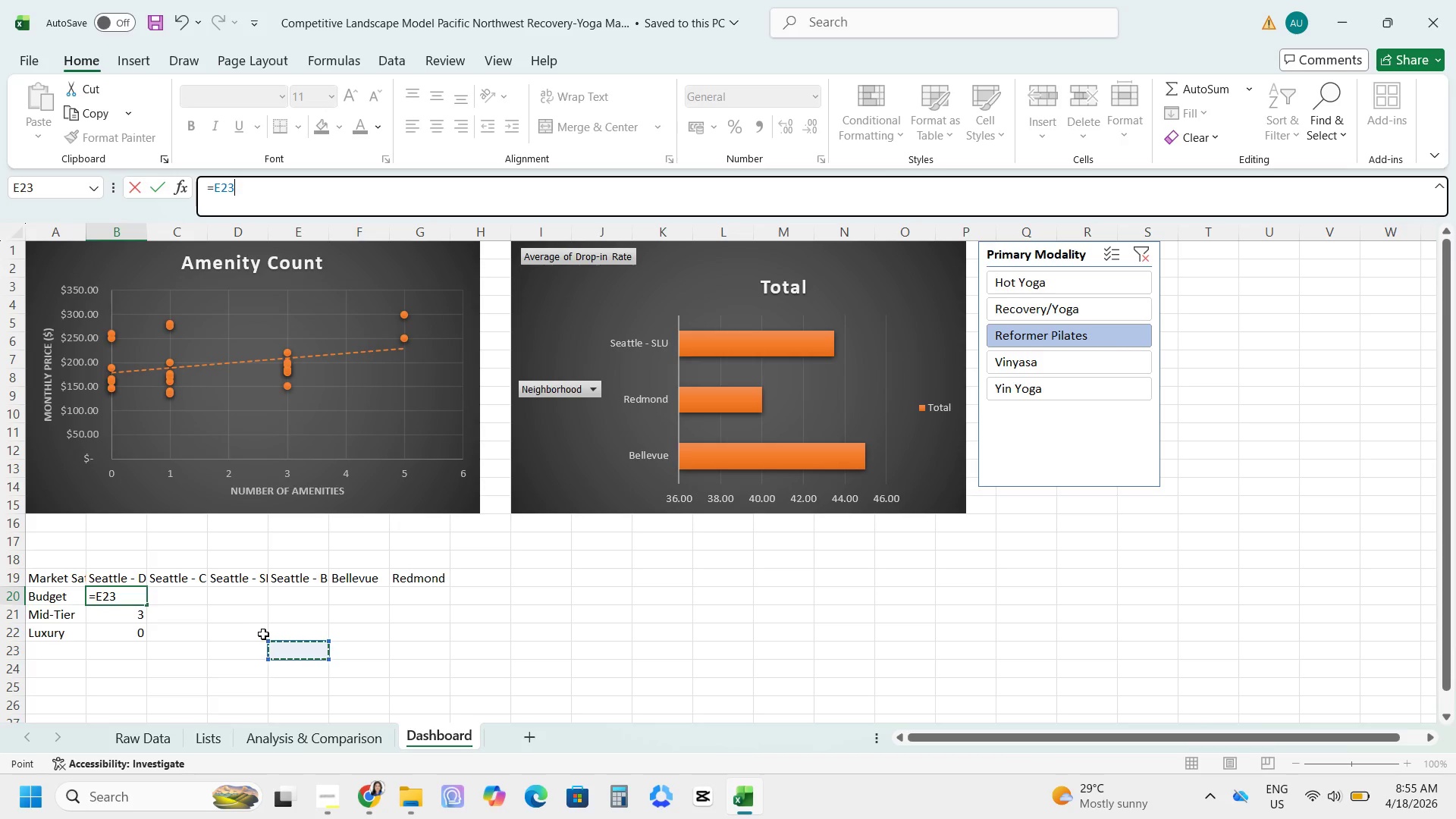 
key(Control+Z)
 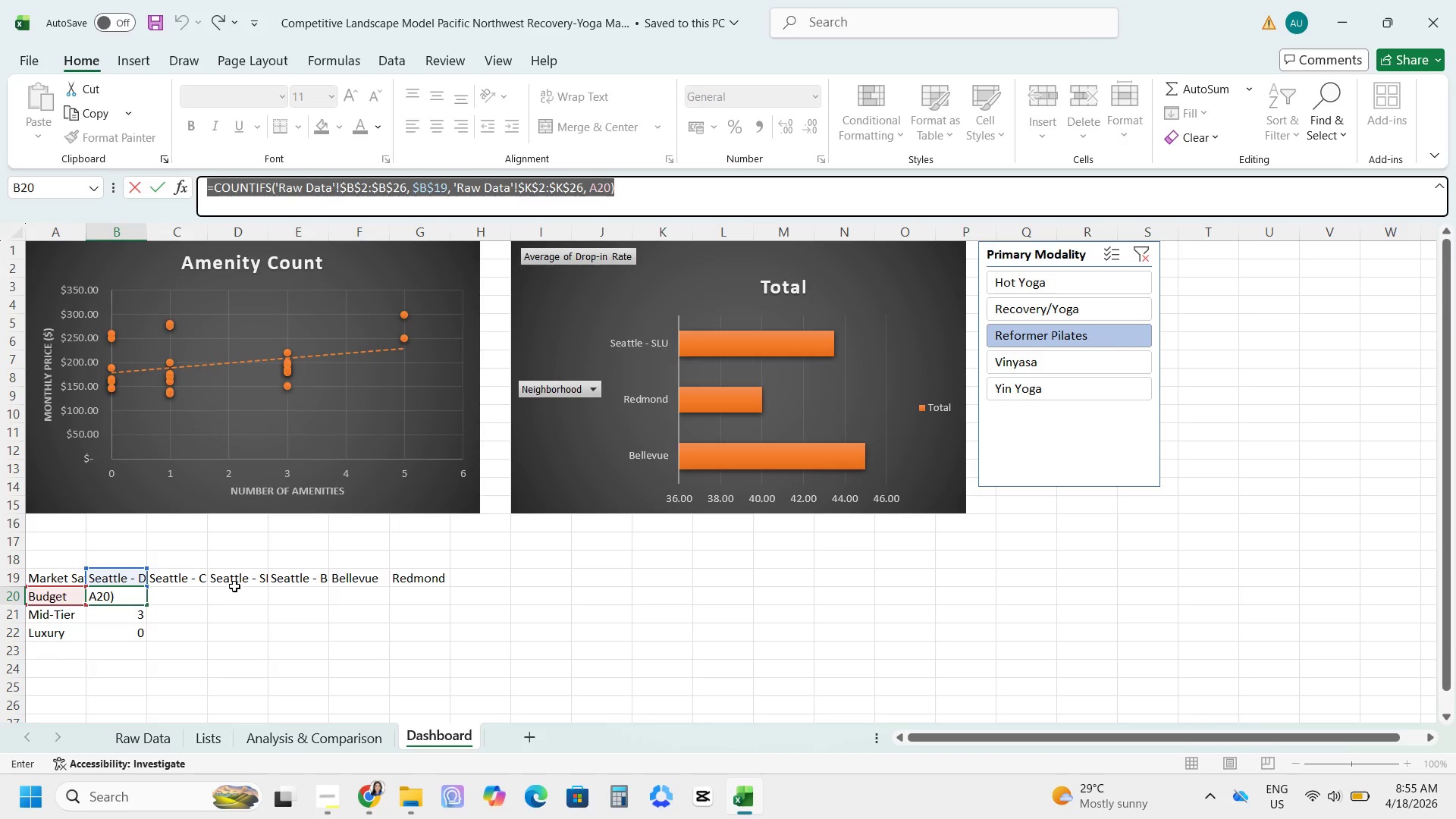 
key(Enter)
 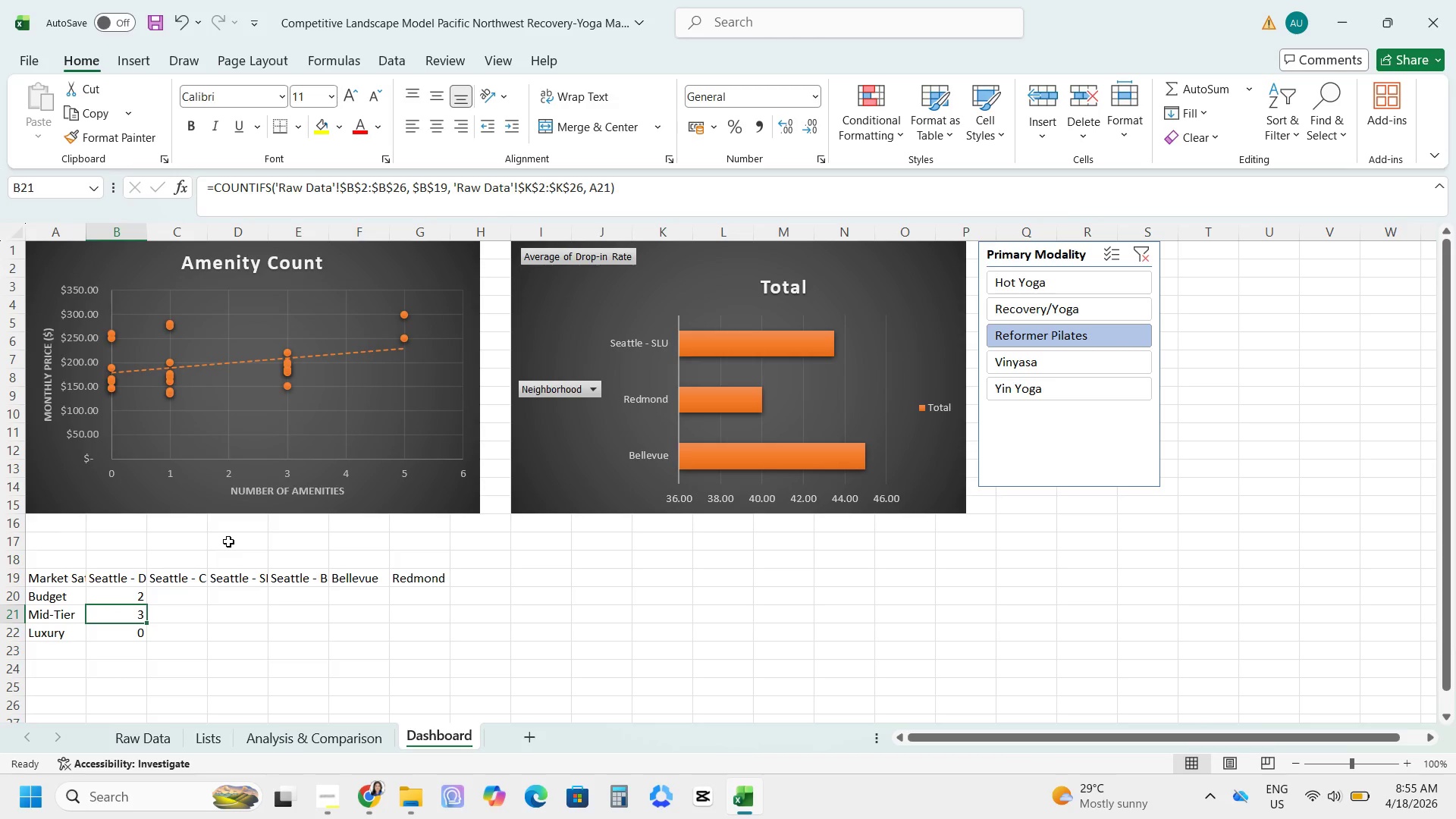 
wait(18.67)
 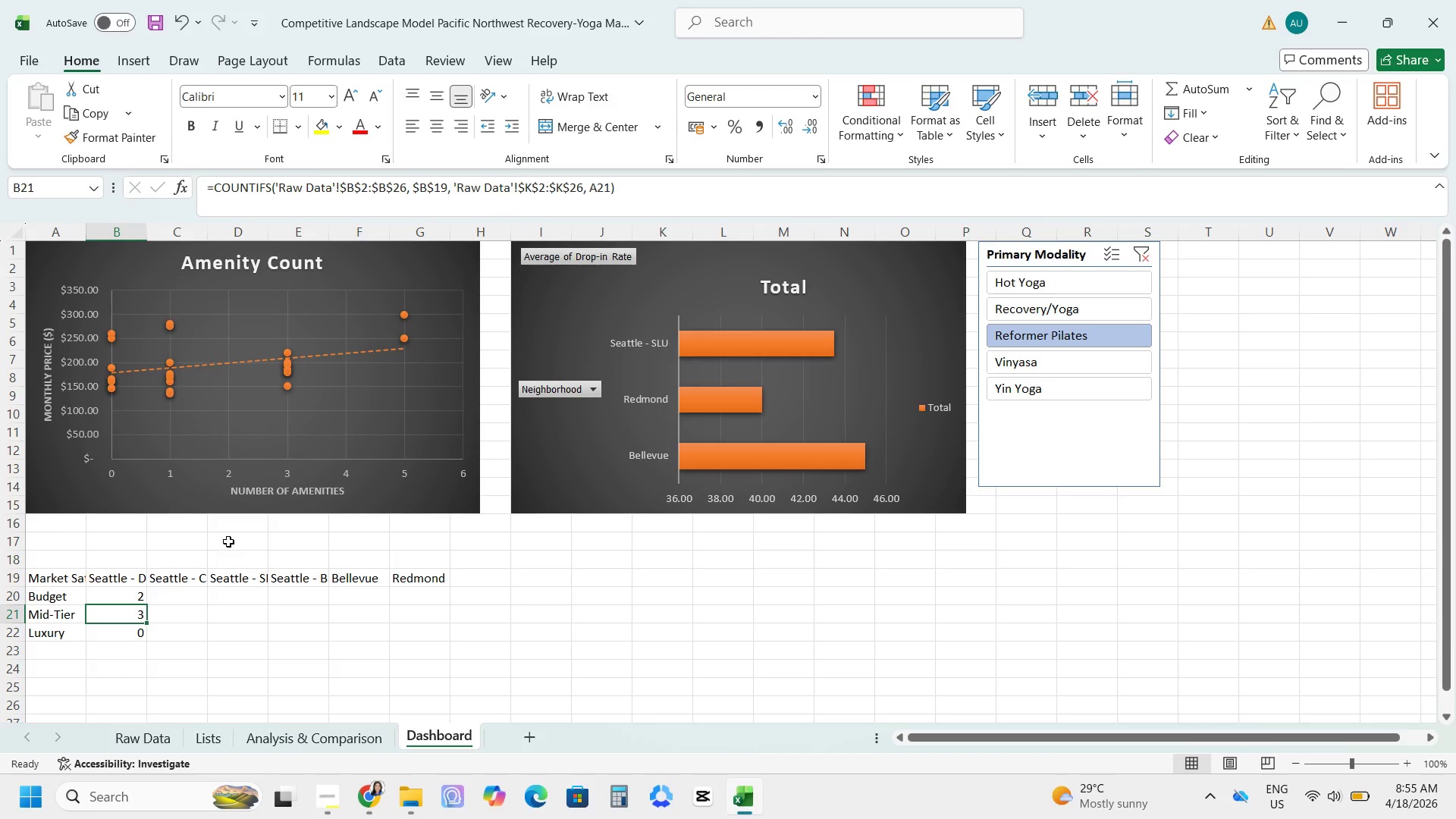 
double_click([106, 590])
 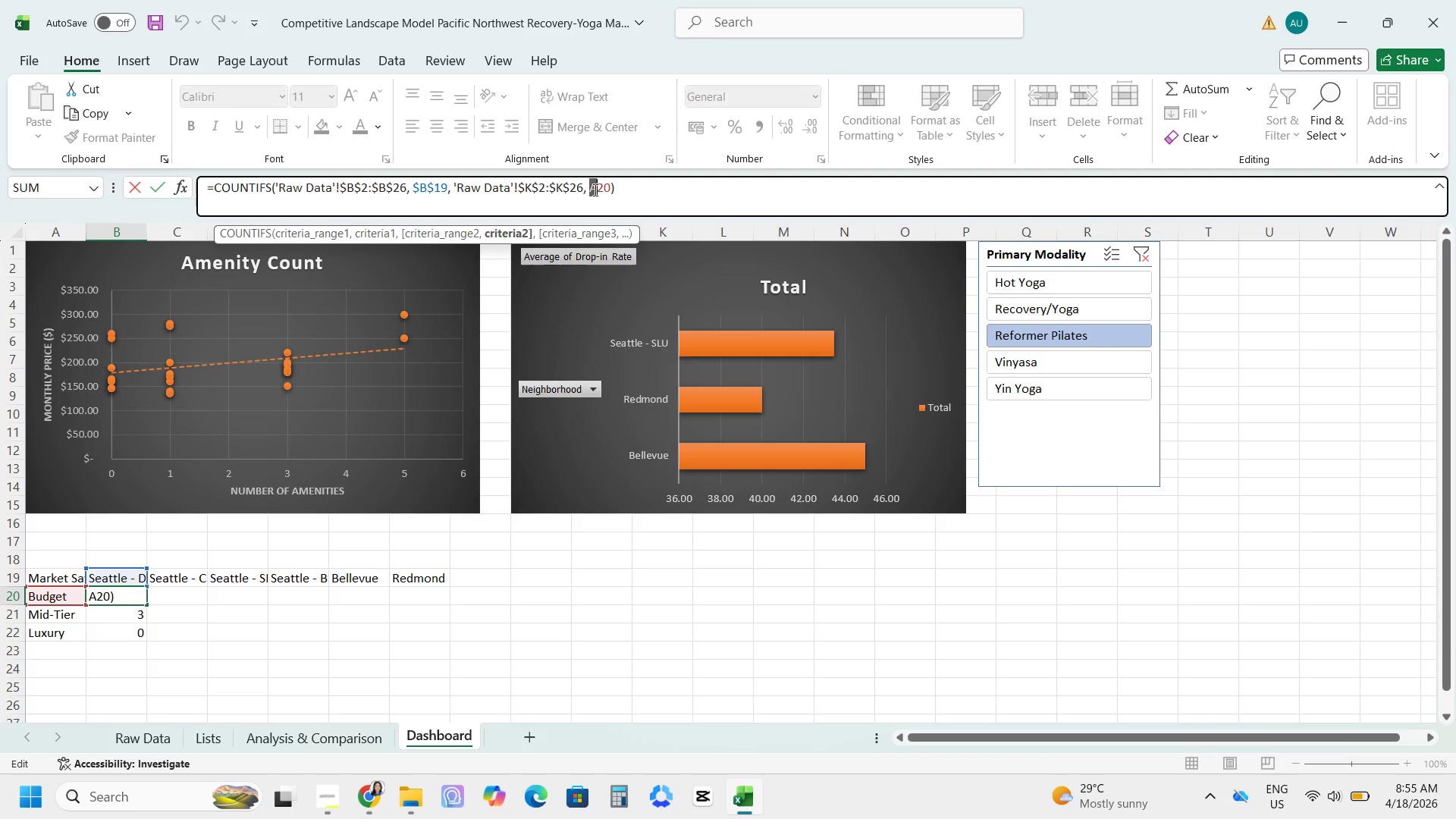 
left_click([588, 191])
 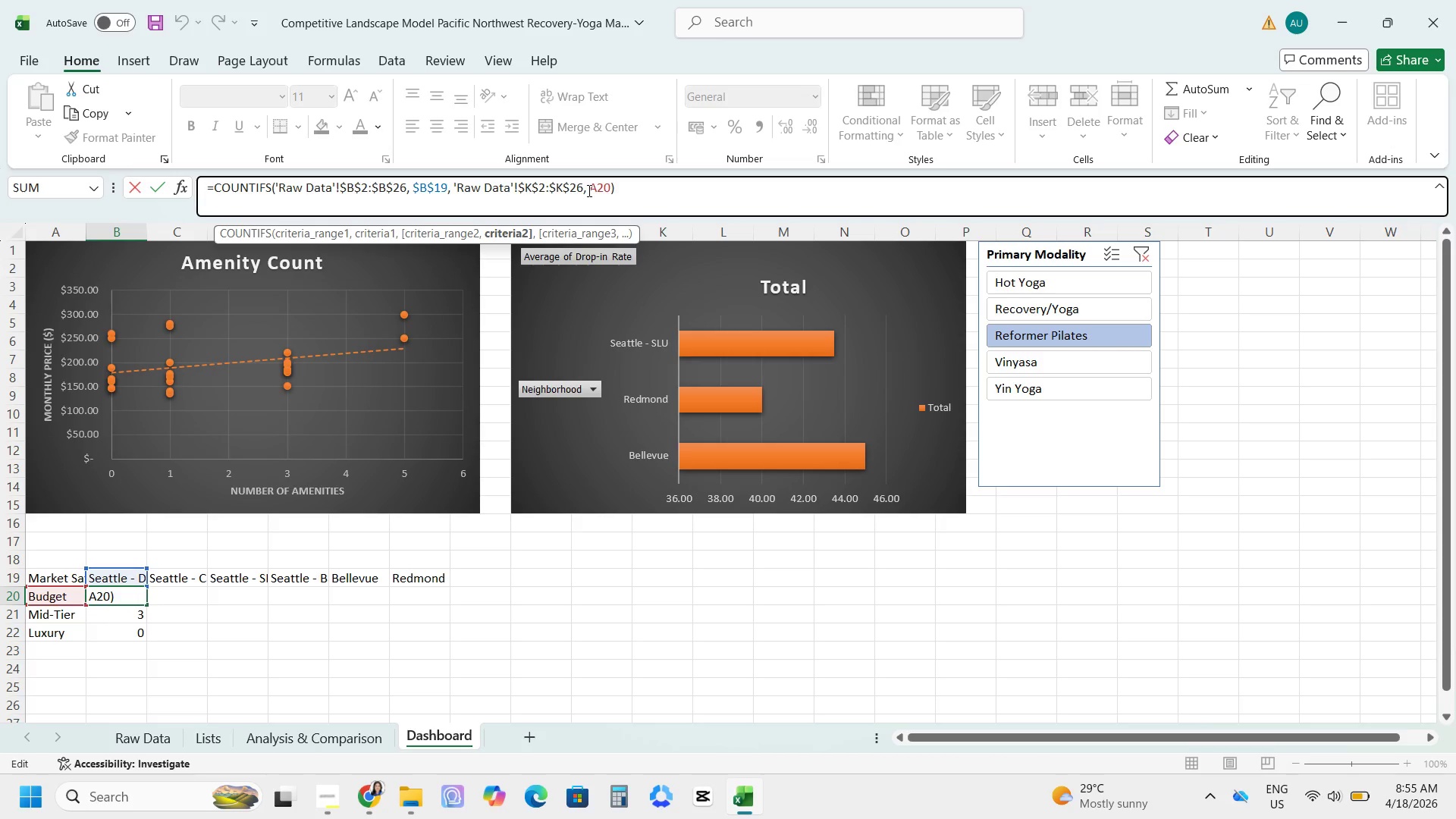 
key(Shift+4)
 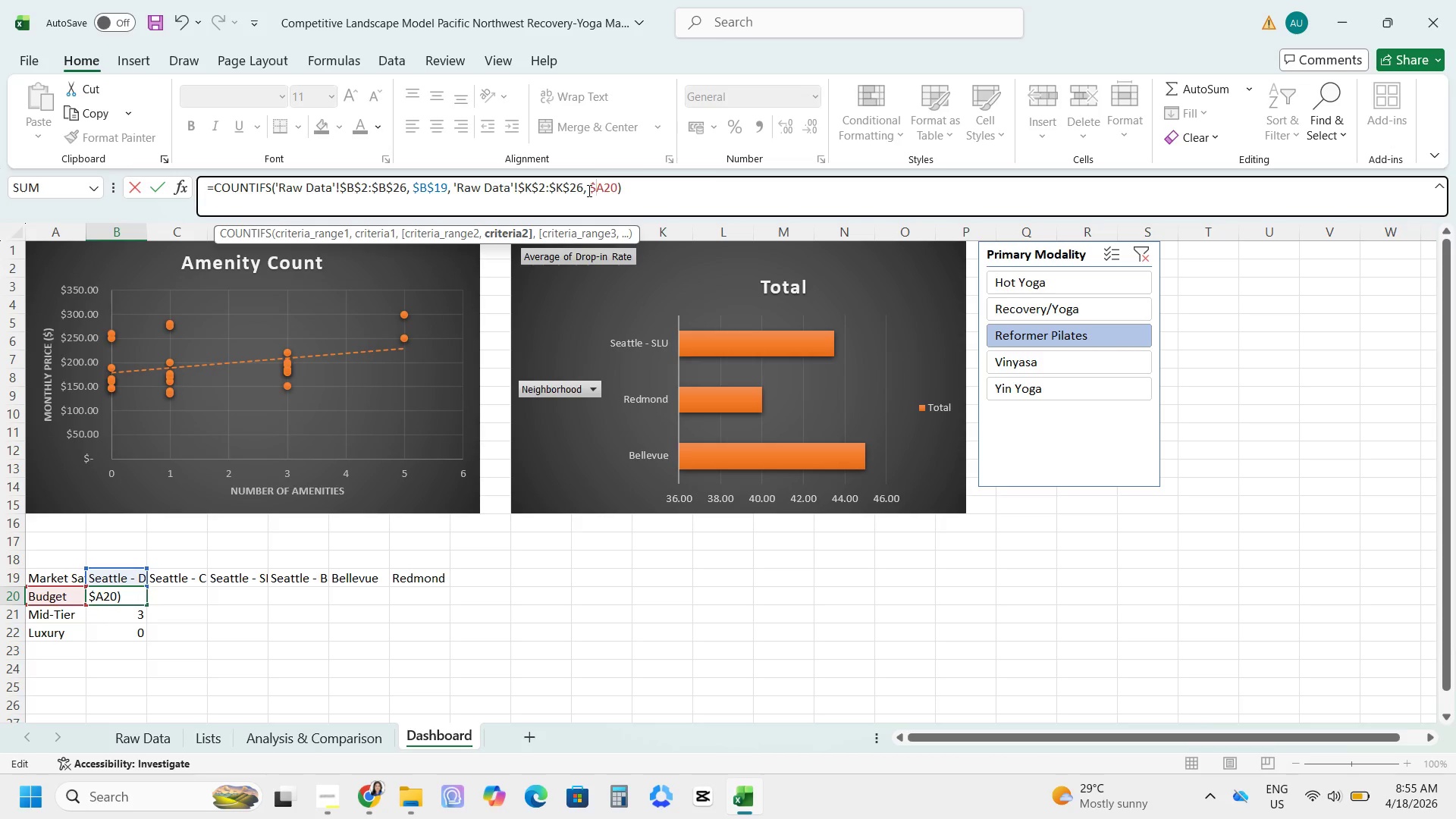 
key(ArrowRight)
 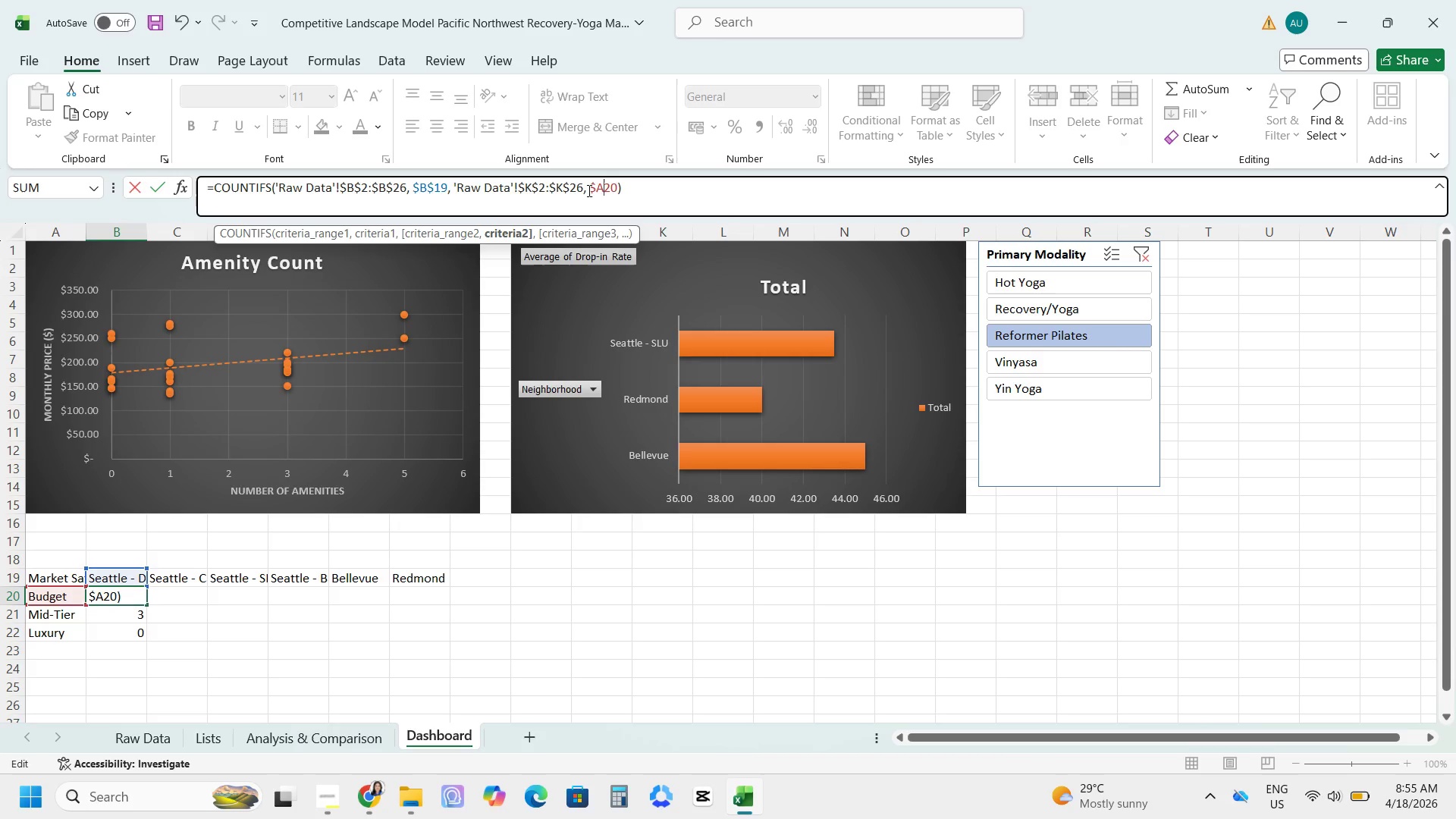 
key(Shift+ShiftRight)
 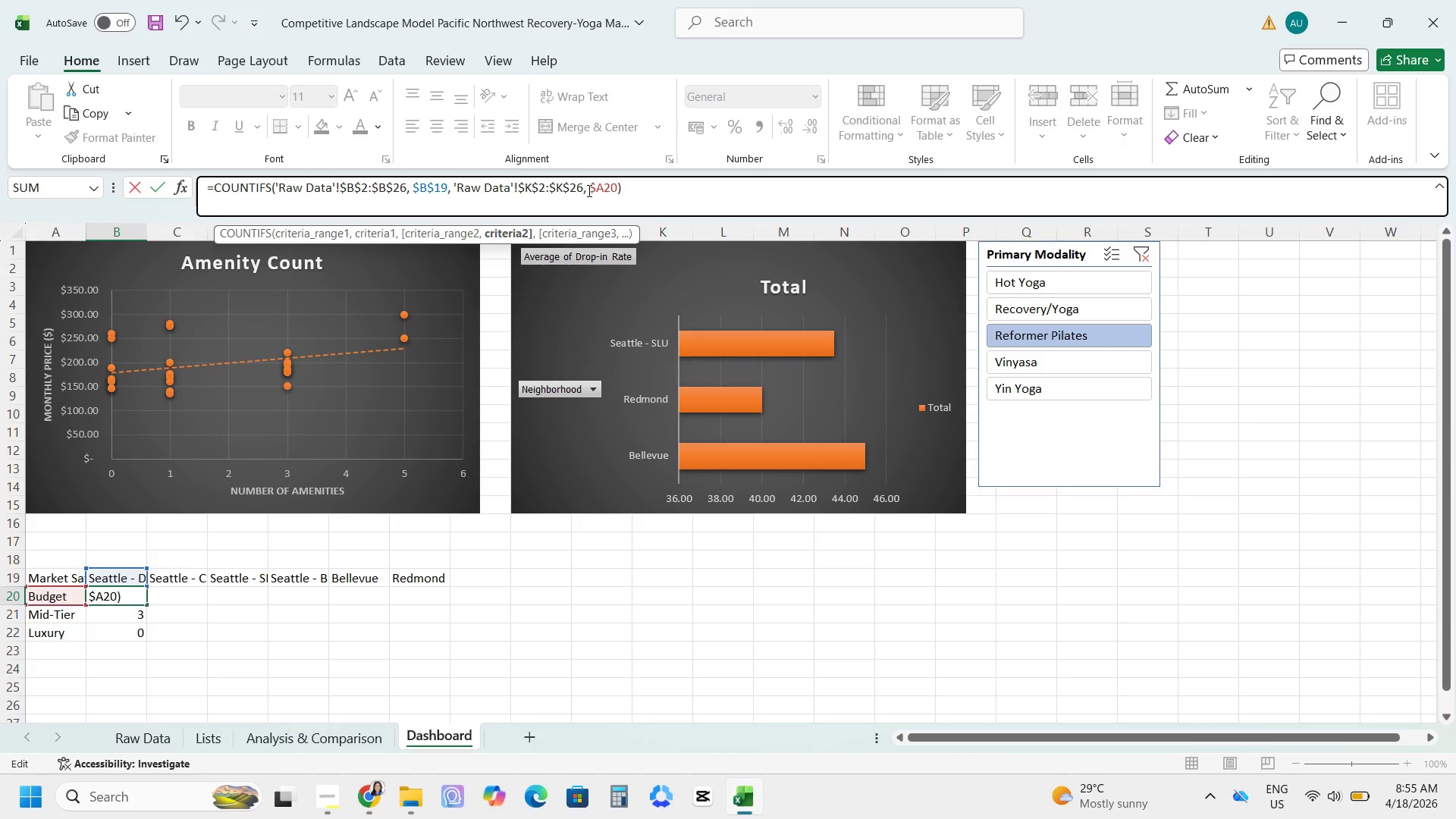 
key(Shift+4)
 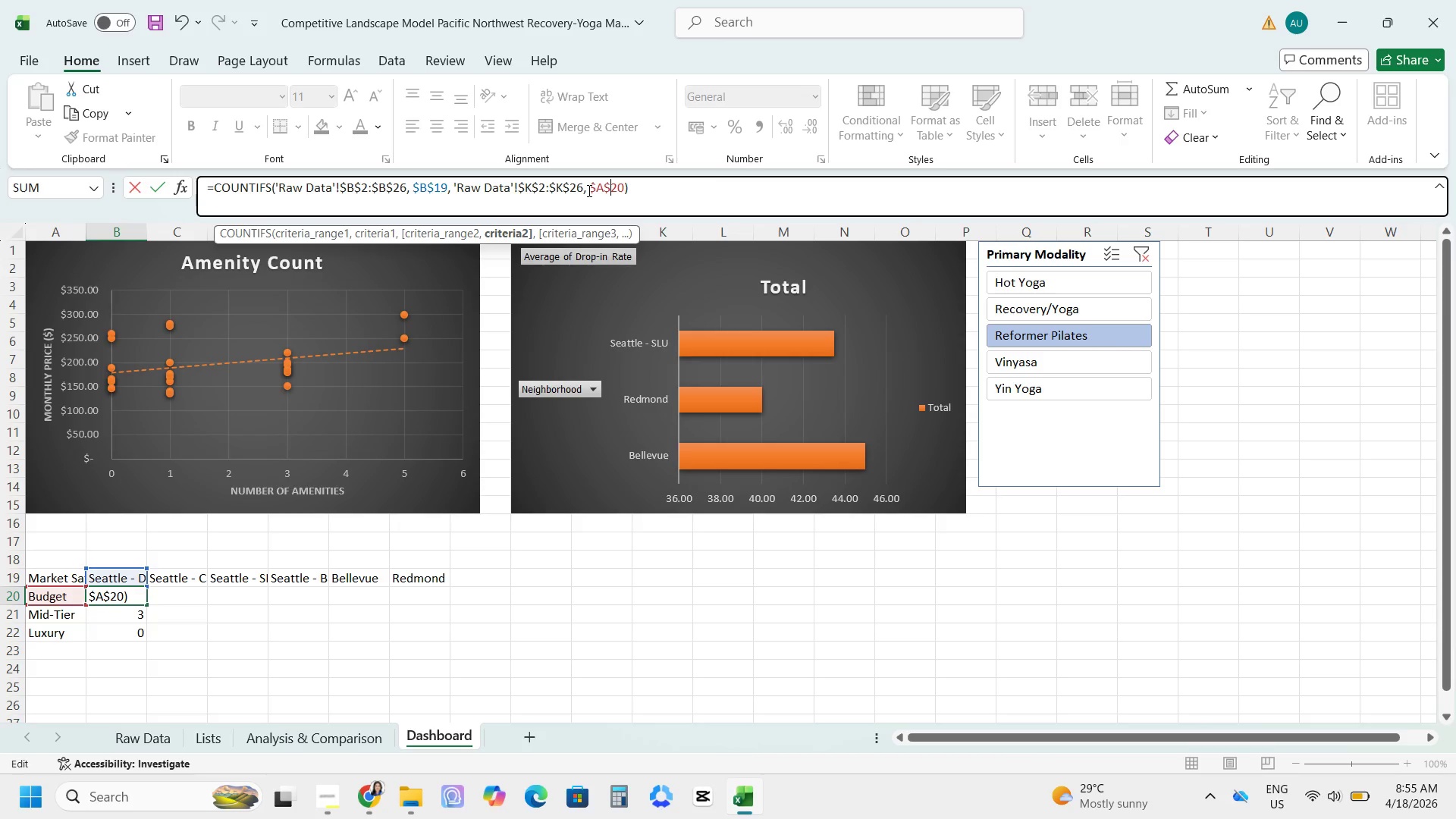 
key(Enter)
 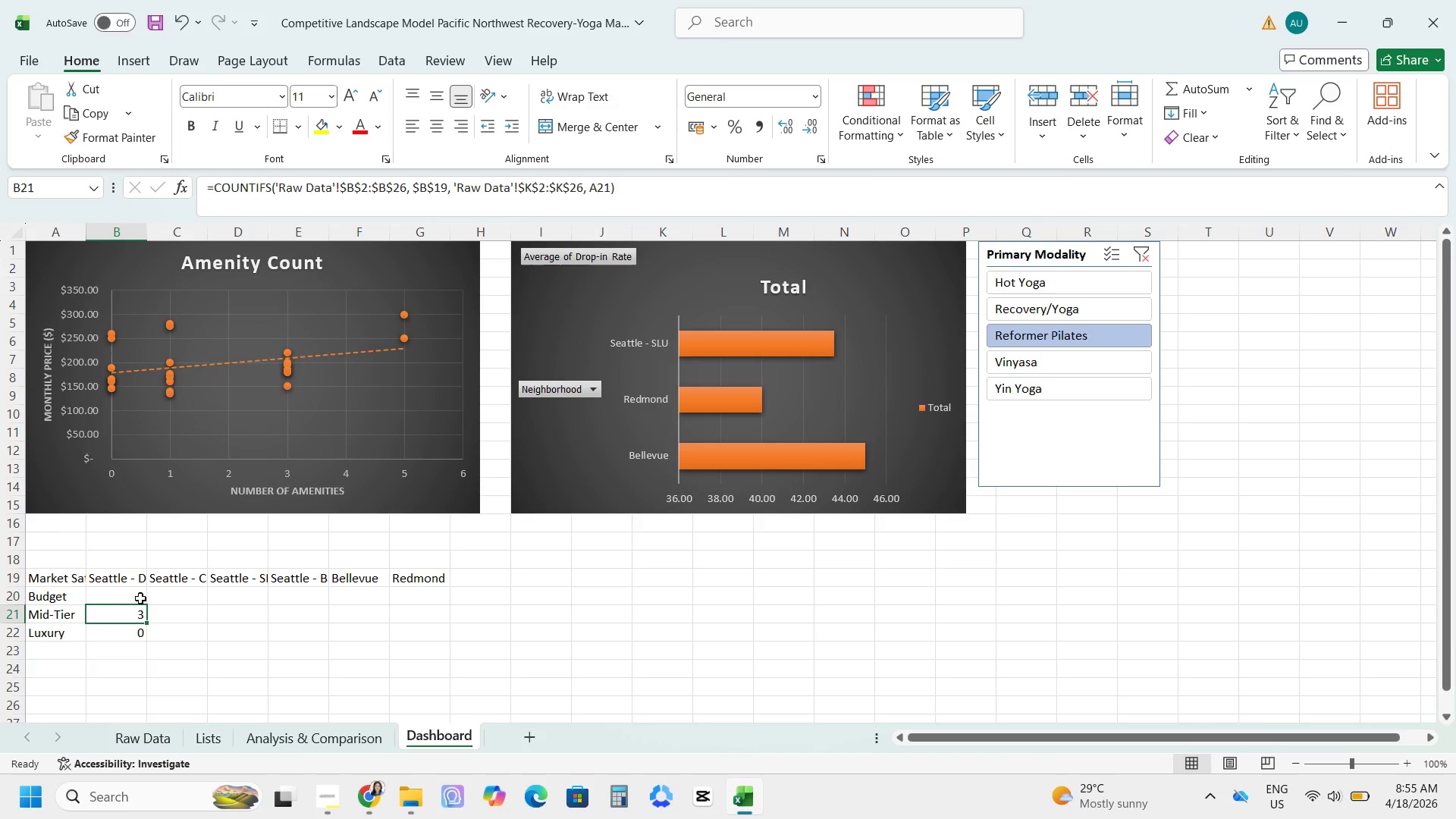 
left_click([127, 598])
 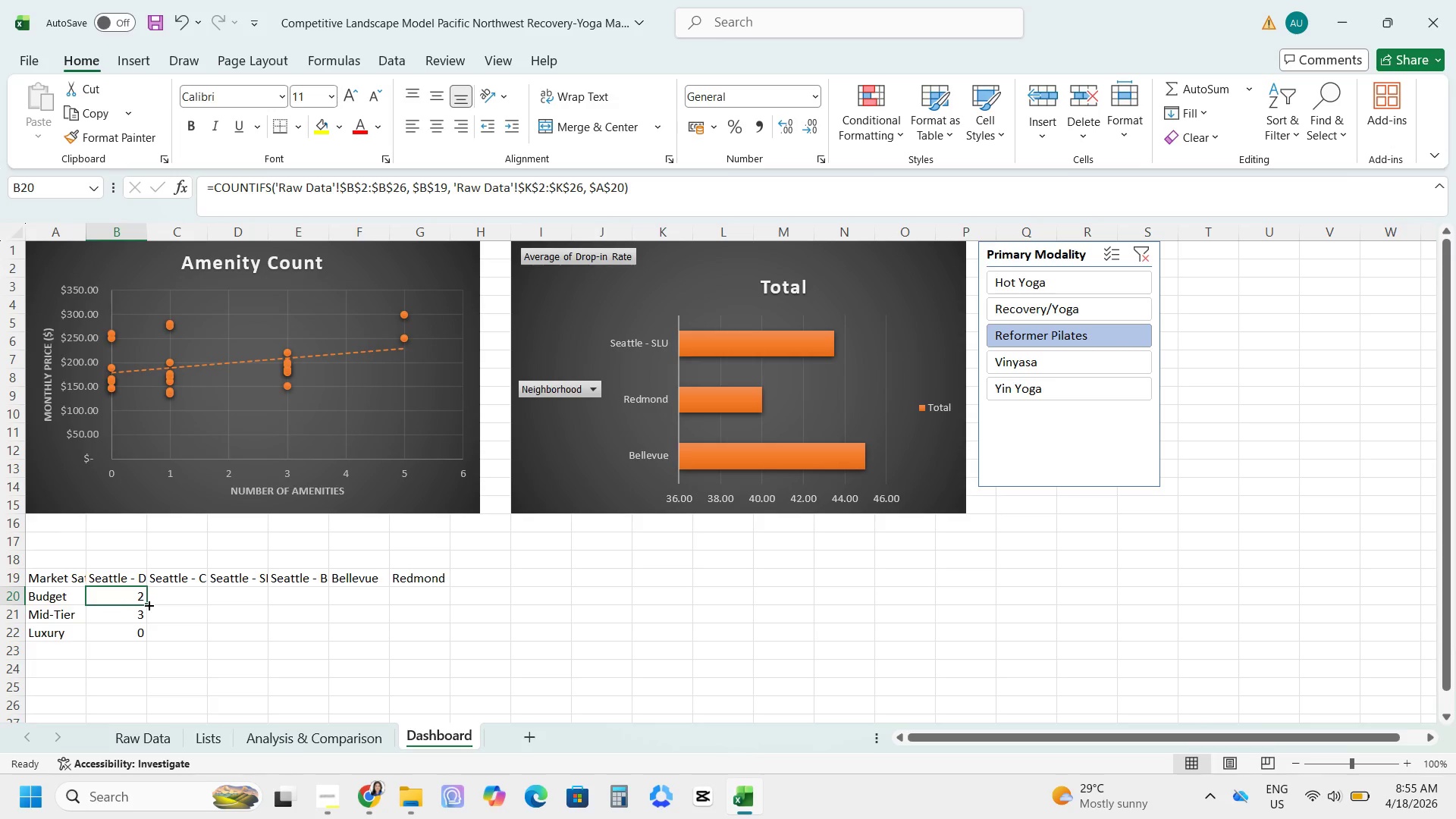 
left_click_drag(start_coordinate=[148, 604], to_coordinate=[151, 632])
 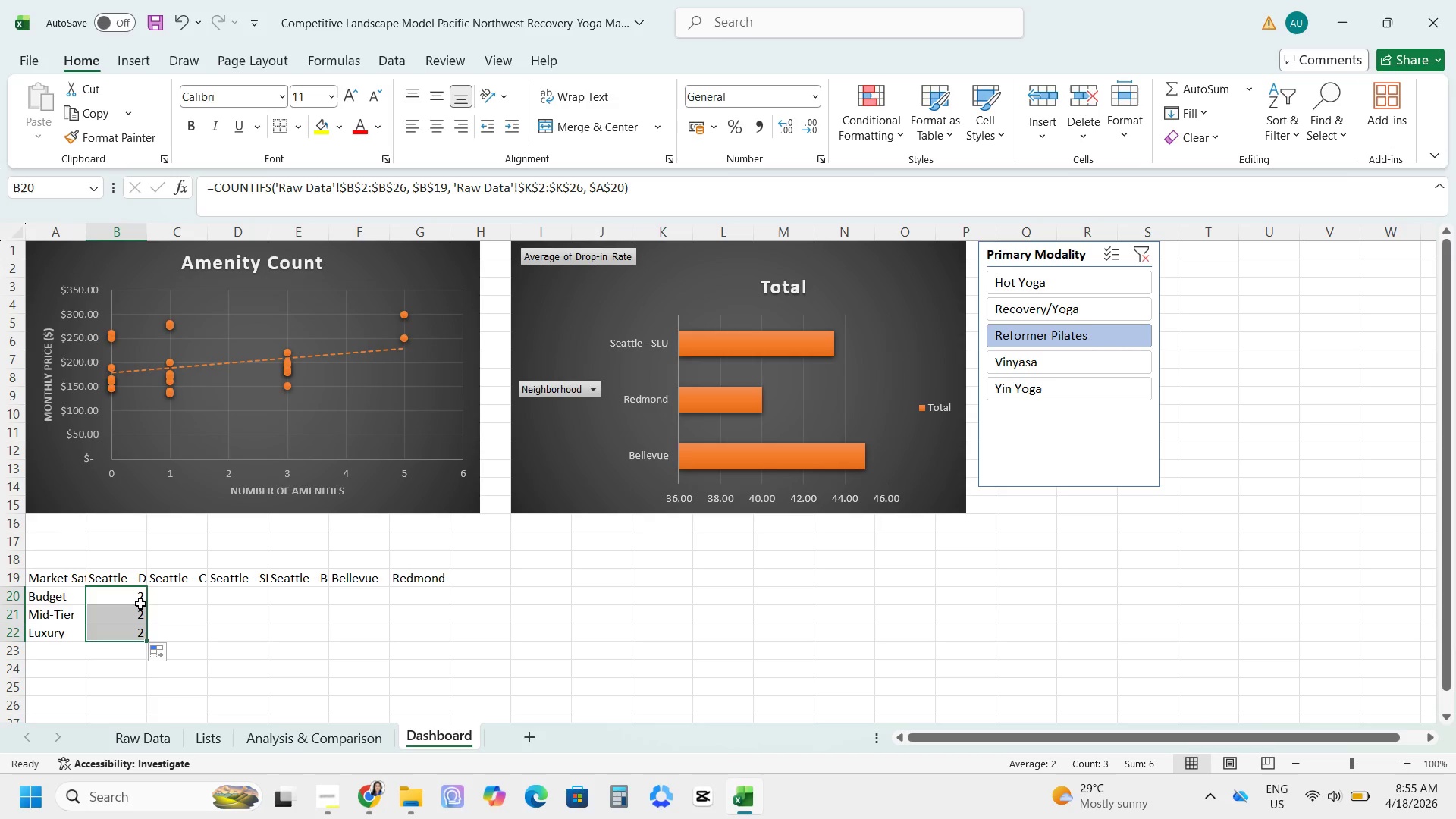 
left_click([140, 601])
 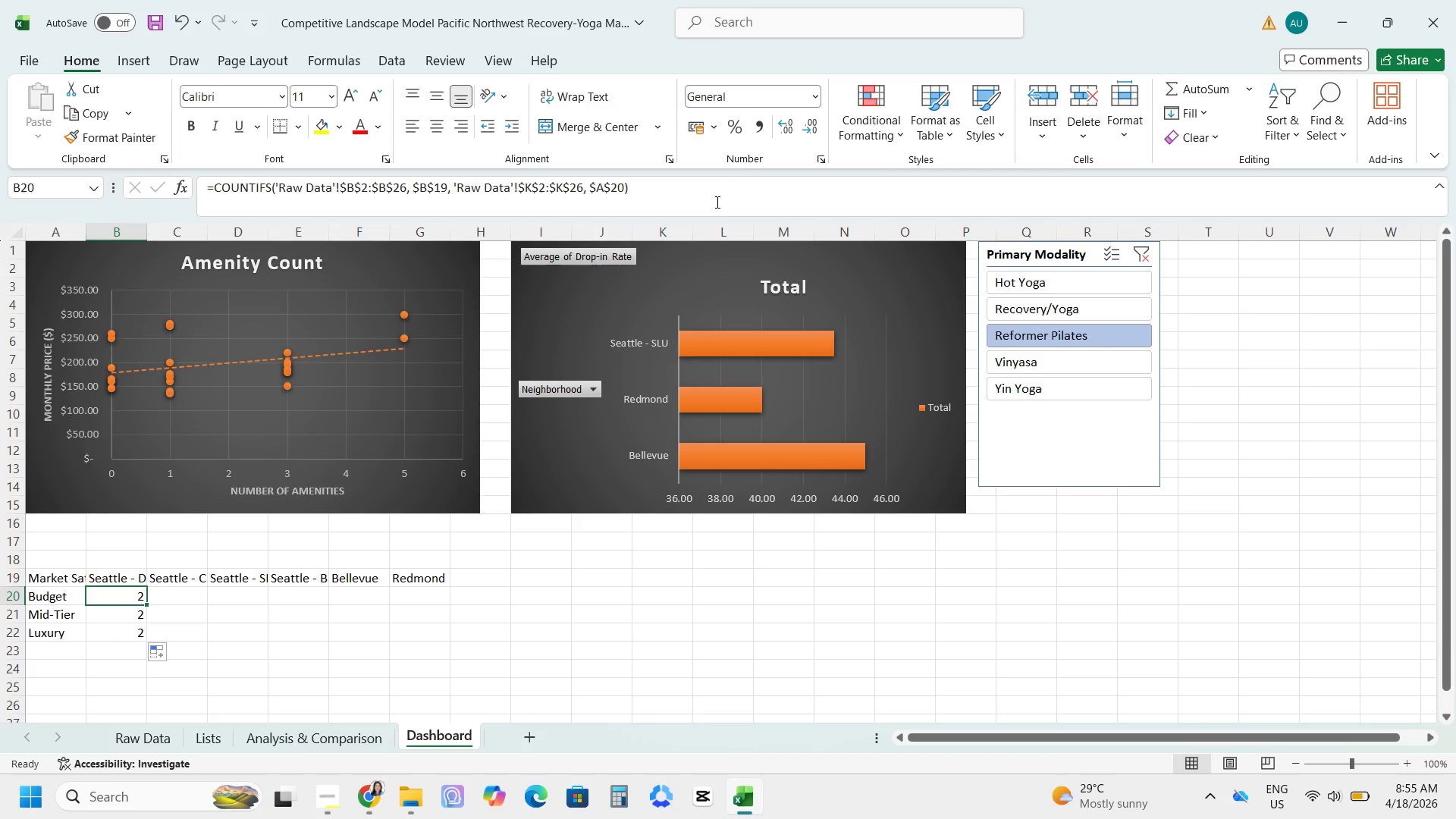 
left_click([716, 202])
 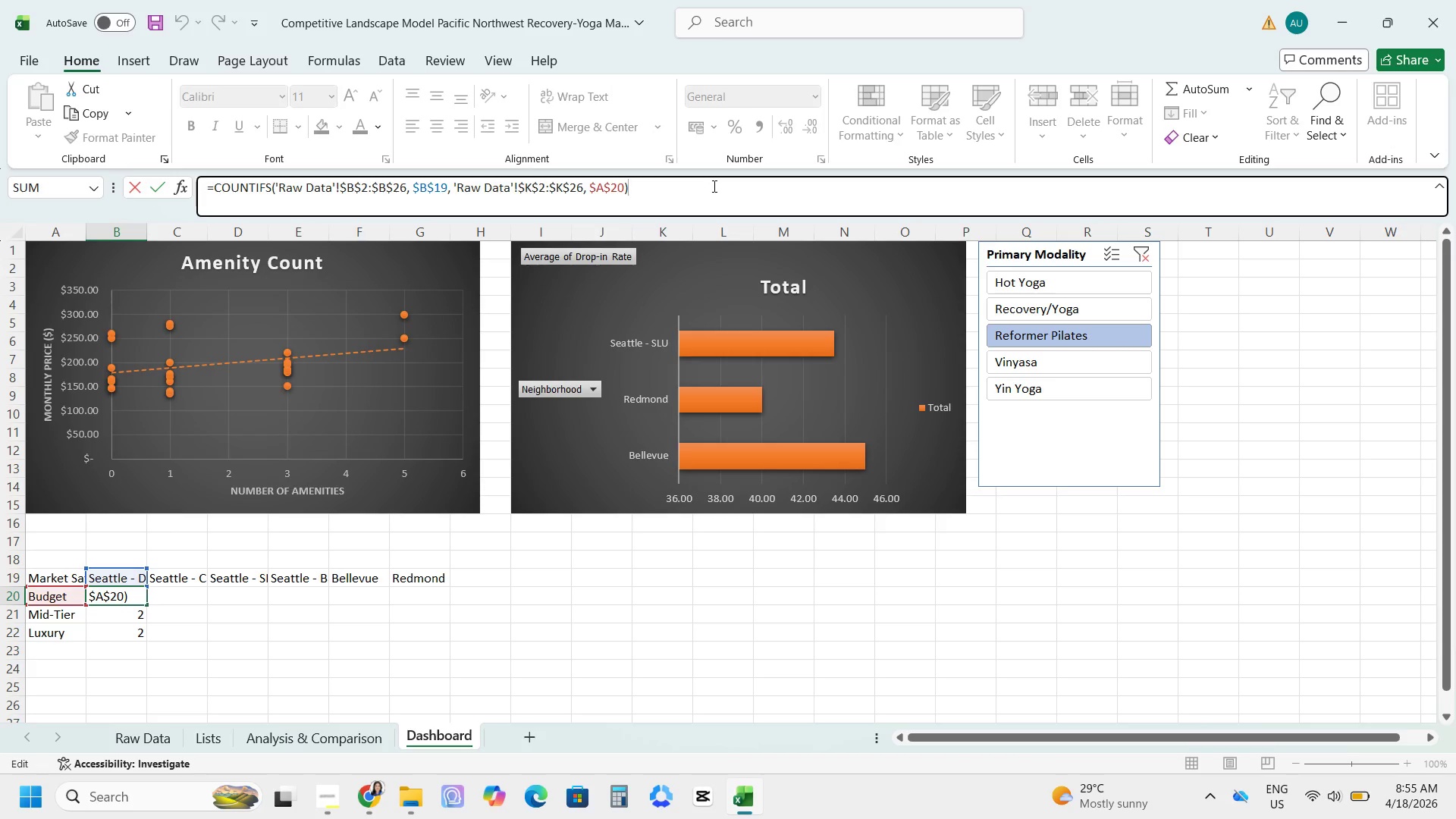 
key(Enter)
 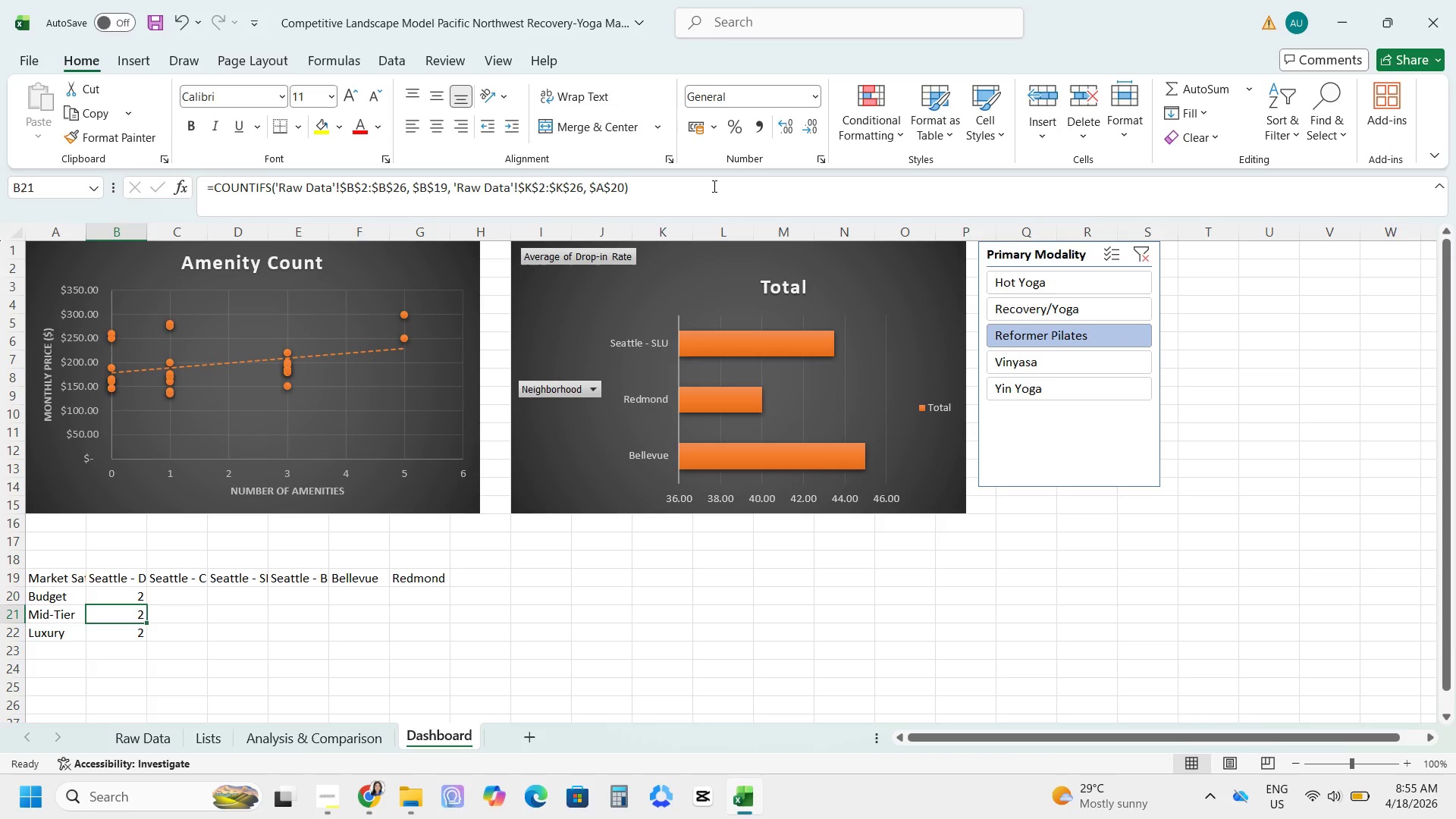 
left_click([713, 186])
 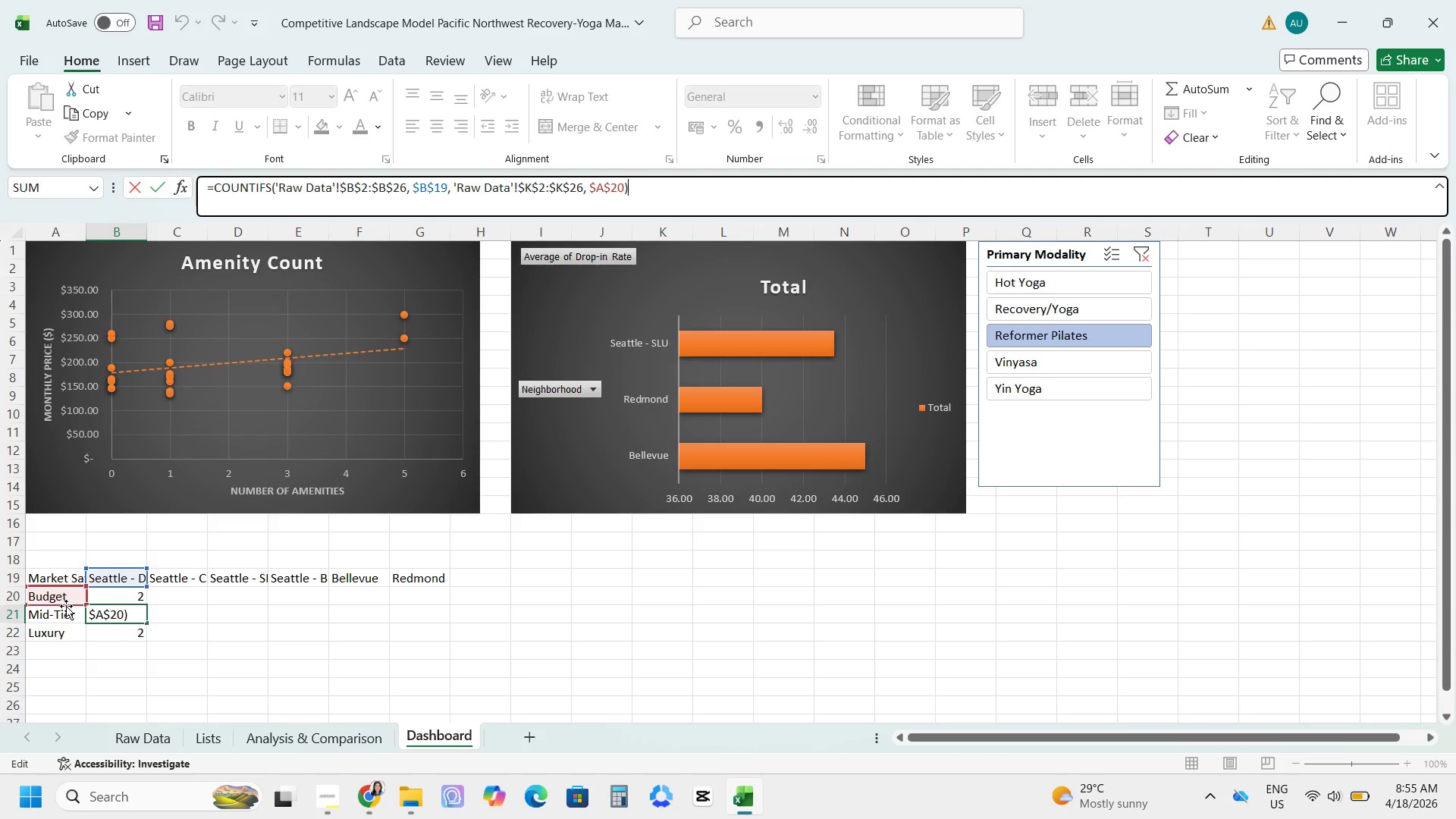 
left_click_drag(start_coordinate=[66, 606], to_coordinate=[71, 618])
 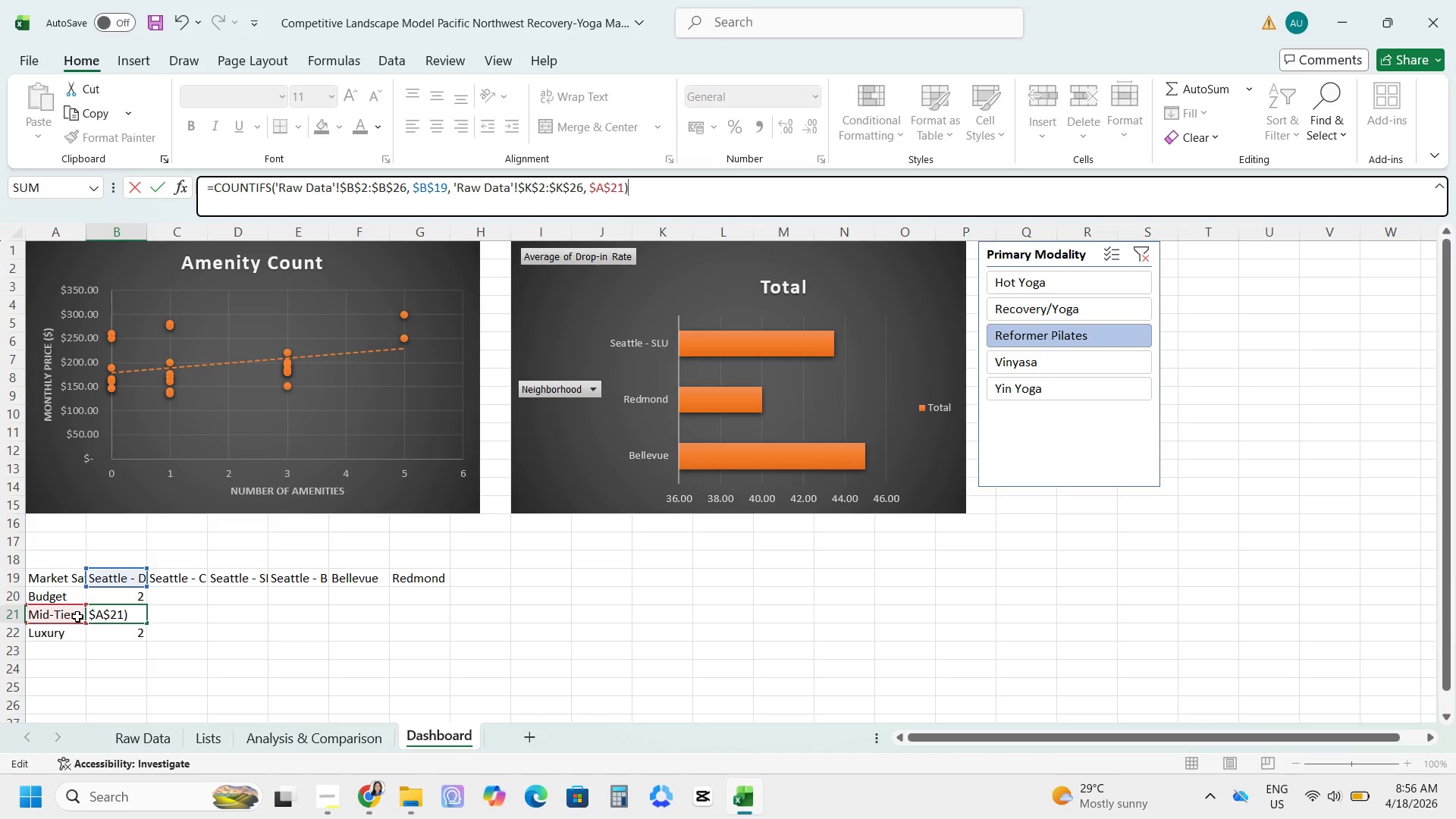 
key(Enter)
 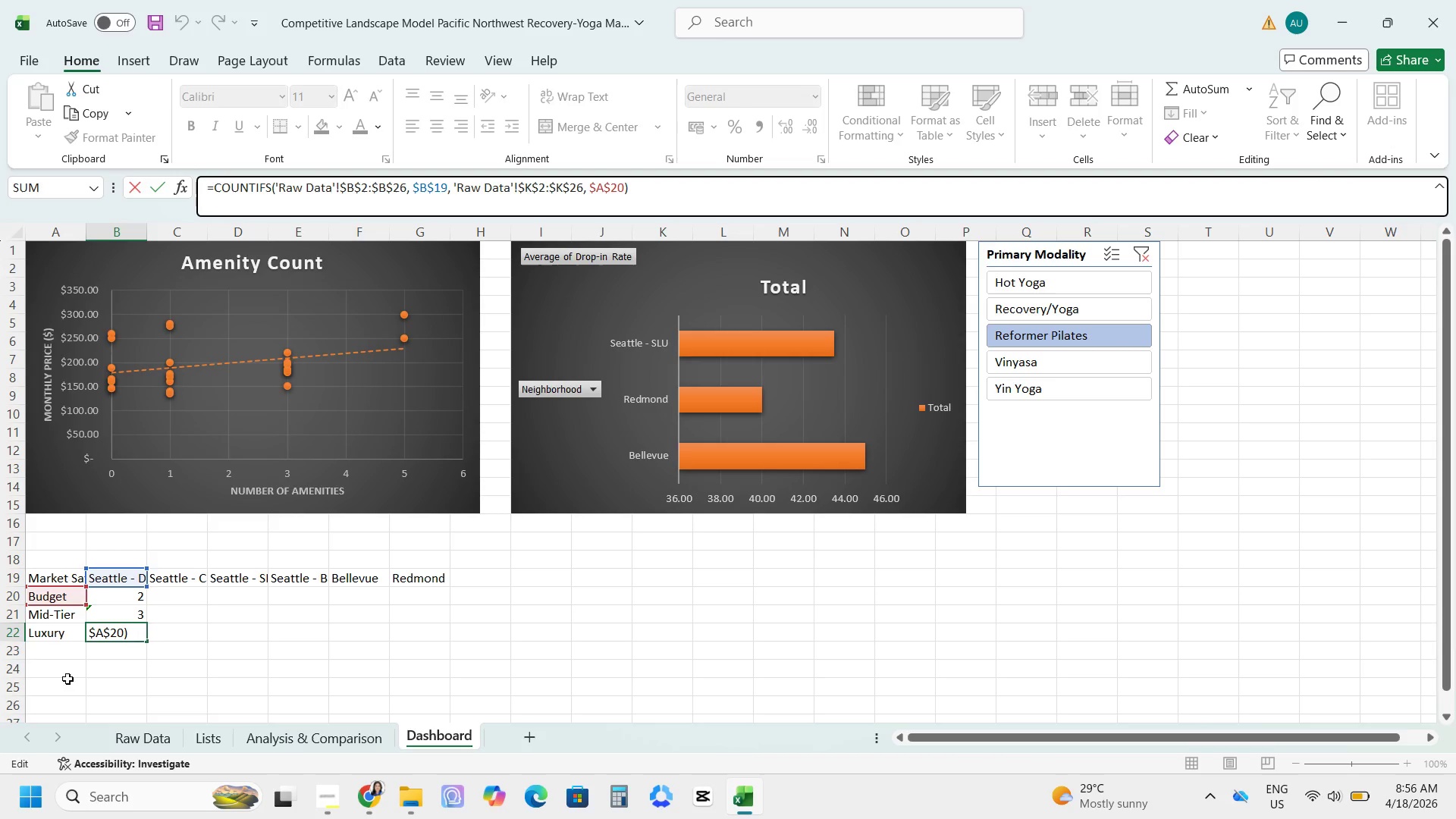 
left_click_drag(start_coordinate=[74, 606], to_coordinate=[73, 631])
 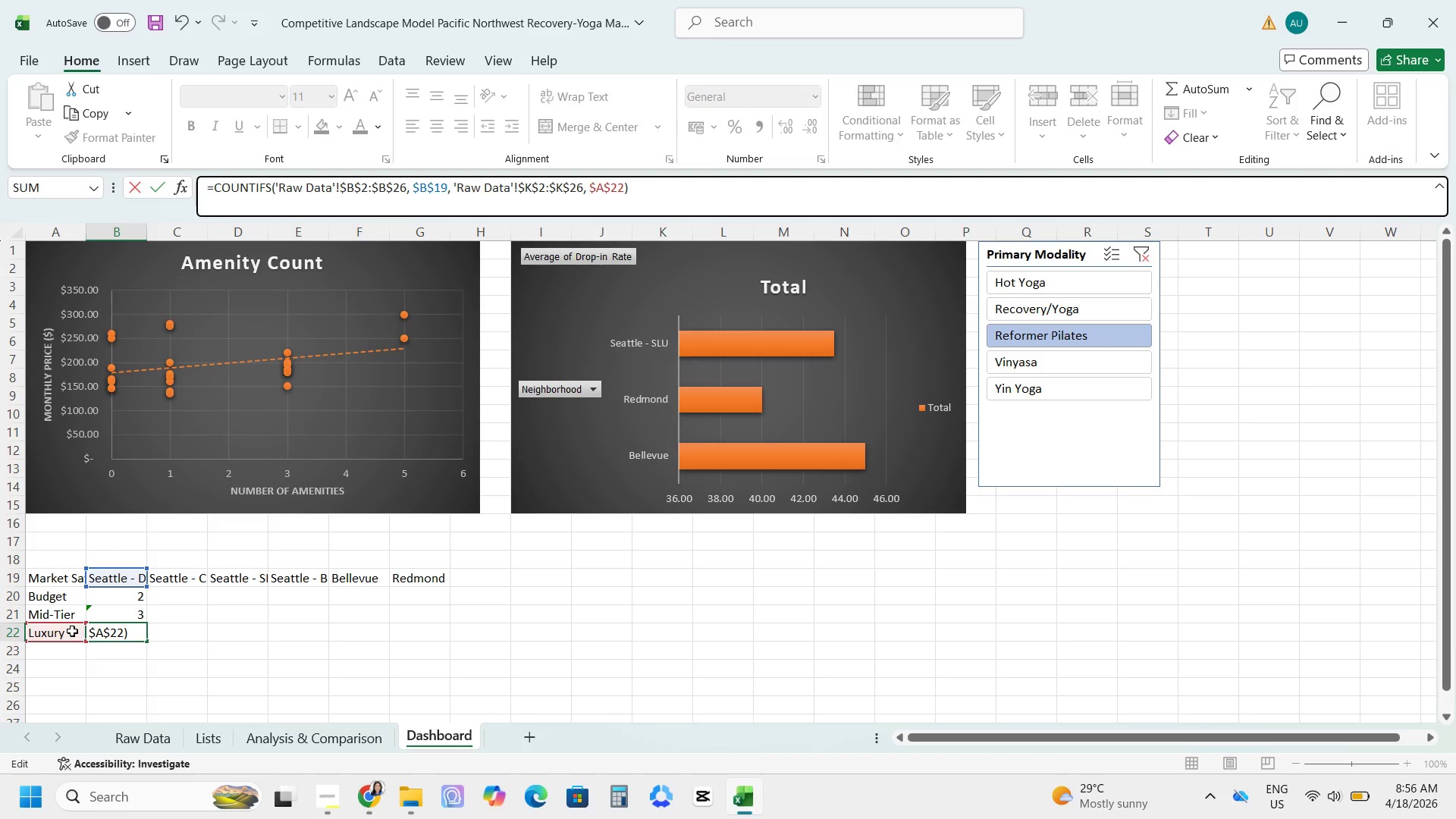 
key(Enter)
 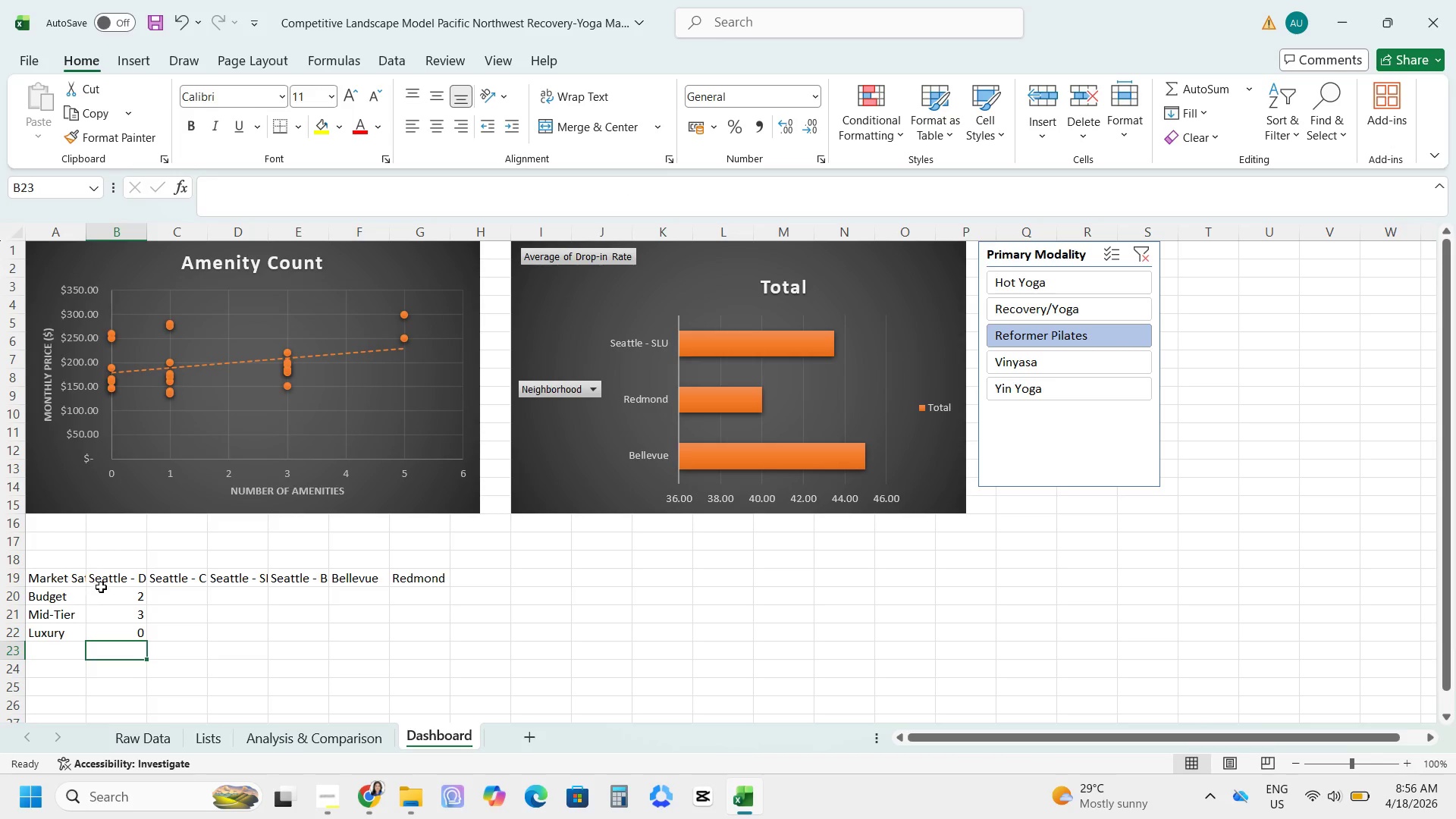 
left_click([105, 594])
 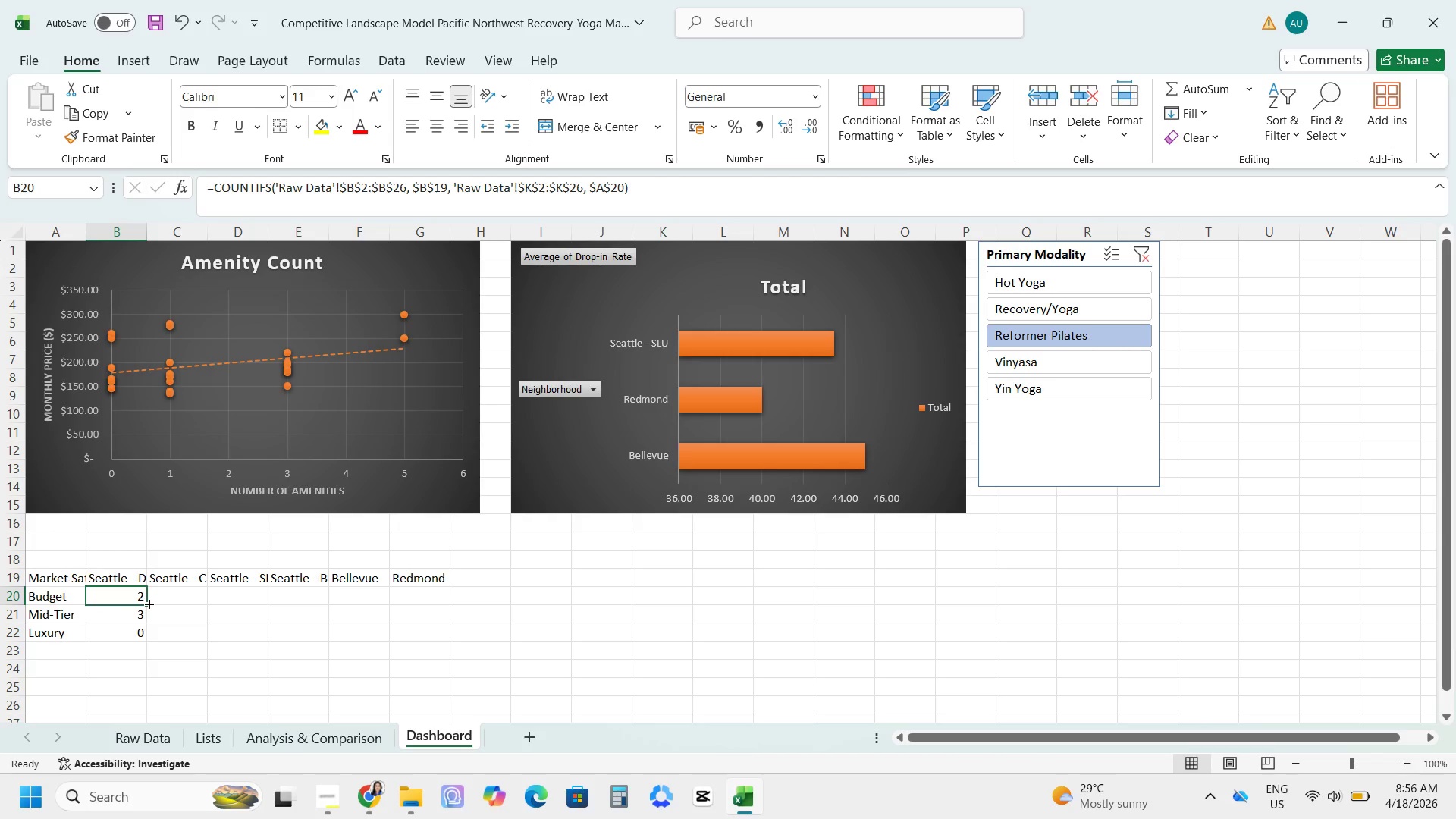 
left_click_drag(start_coordinate=[148, 603], to_coordinate=[220, 603])
 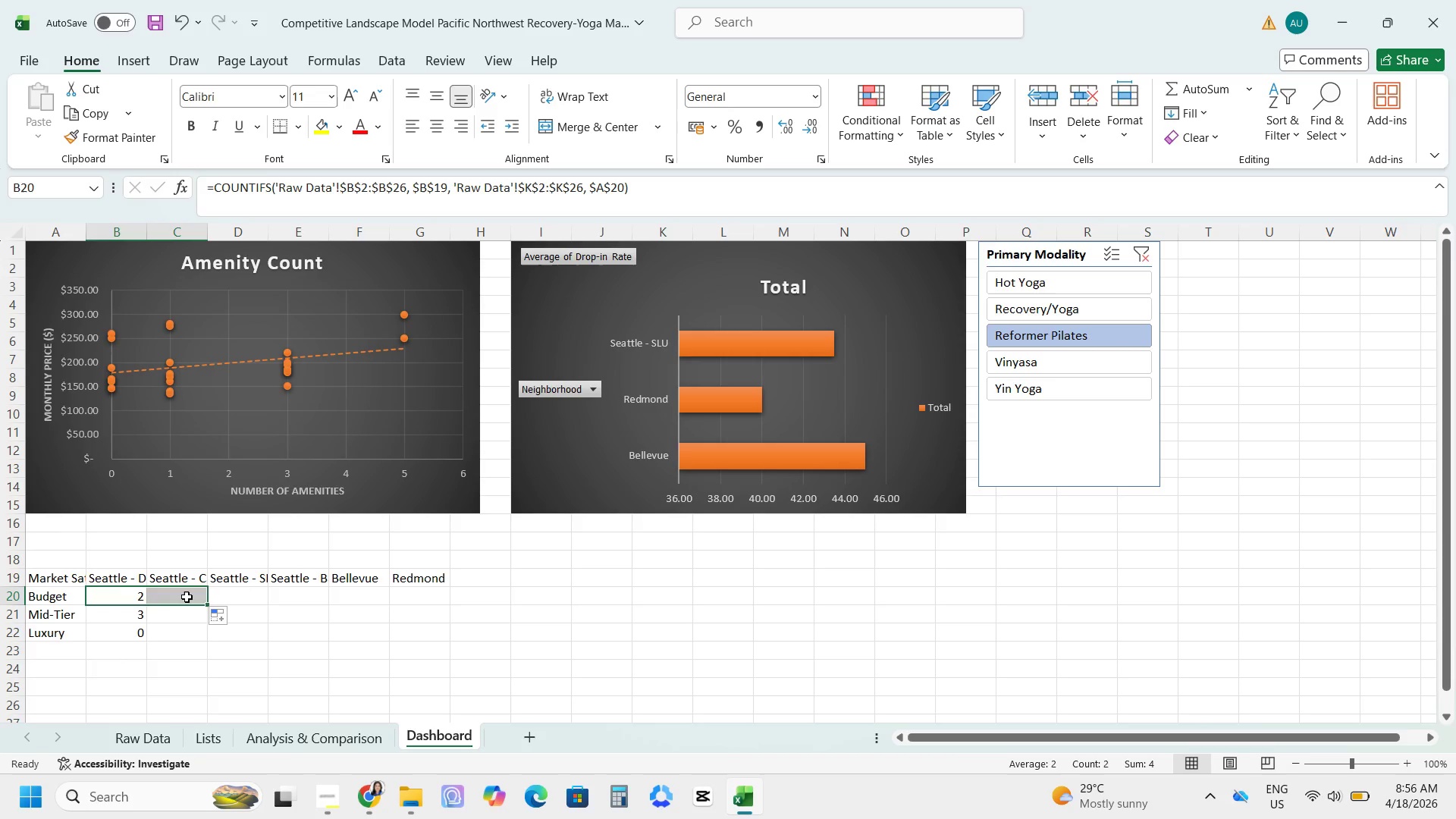 
left_click([187, 597])
 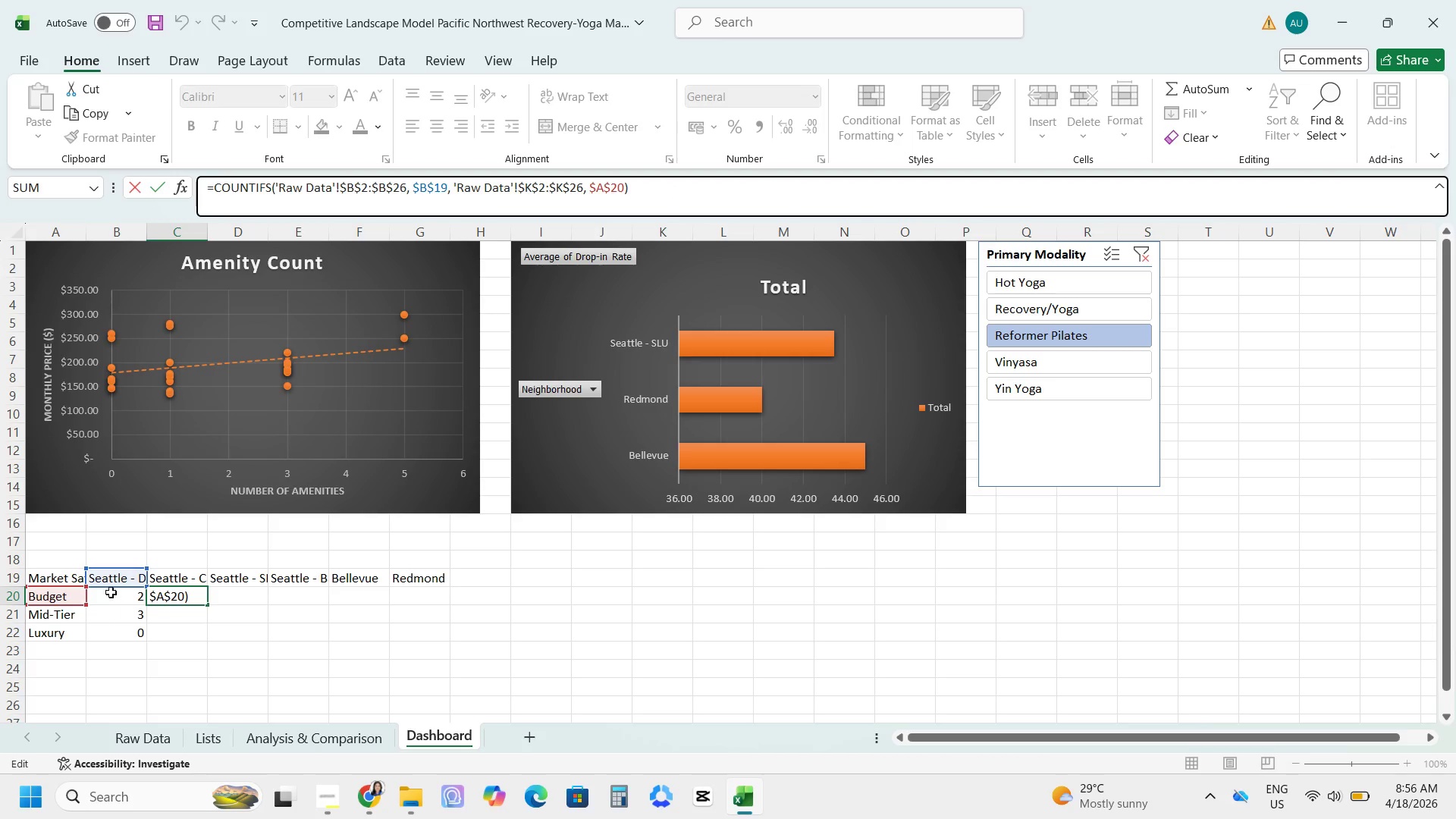 
left_click_drag(start_coordinate=[113, 586], to_coordinate=[168, 581])
 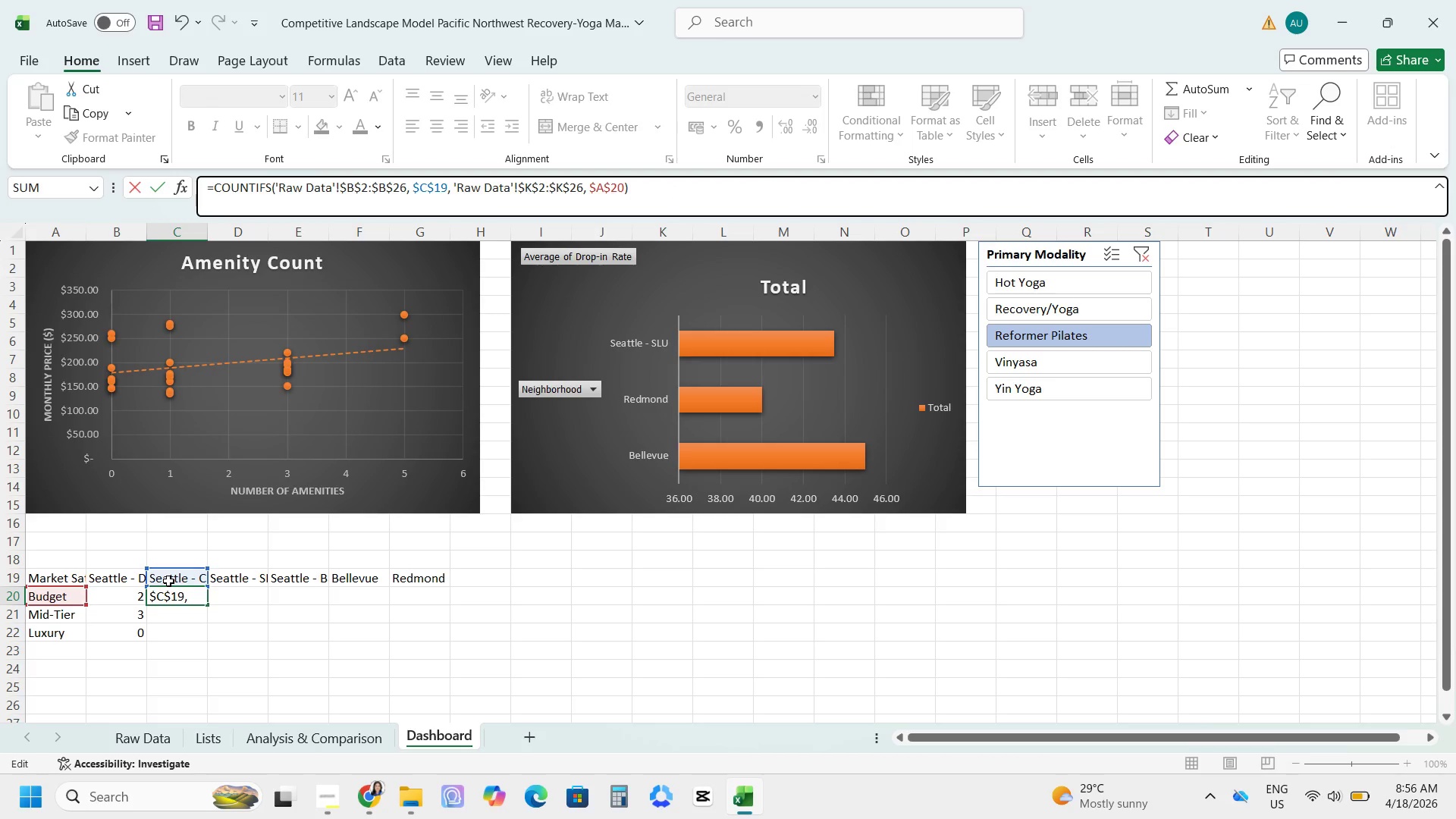 
key(Enter)
 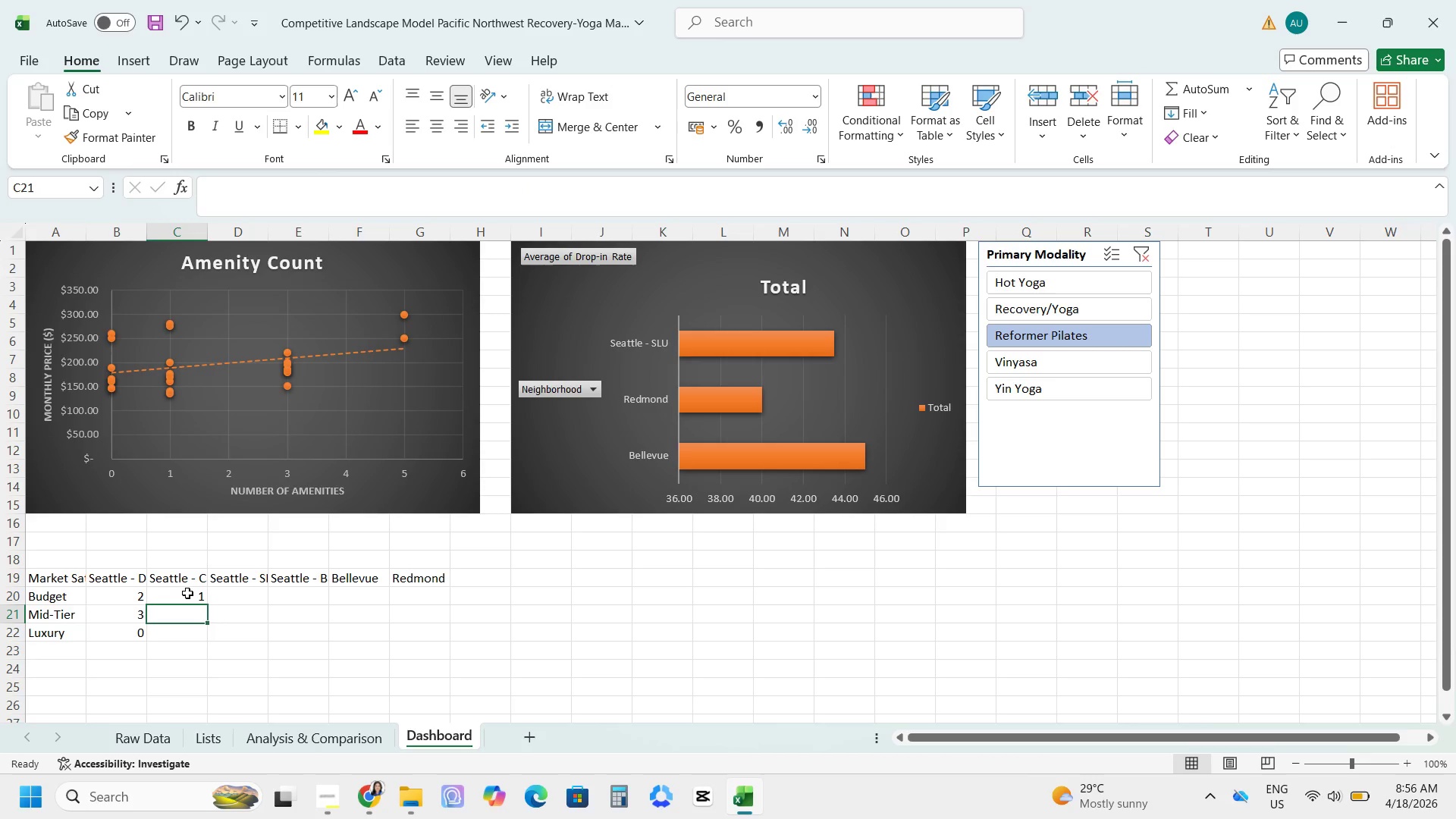 
left_click([187, 593])
 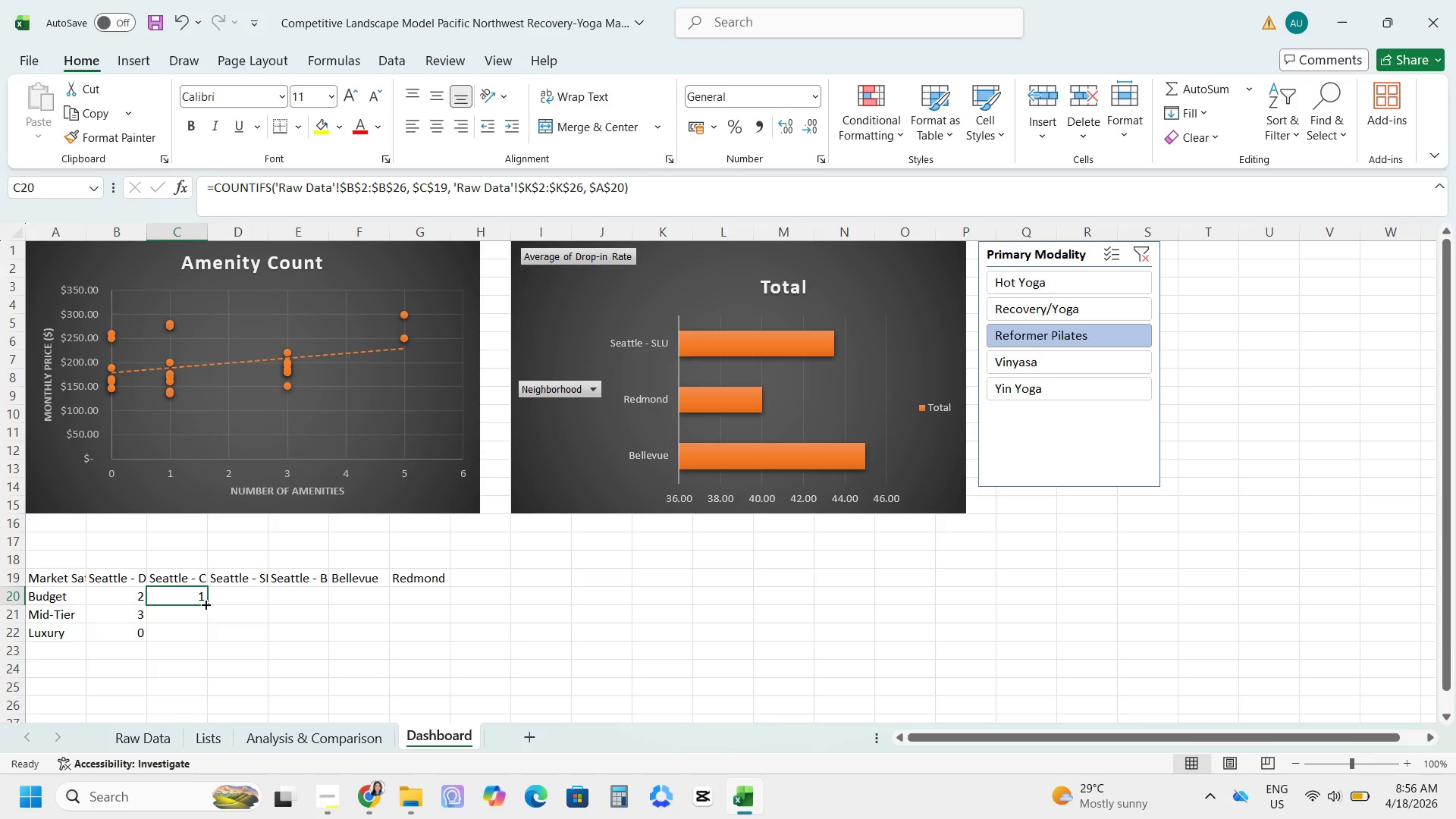 
left_click_drag(start_coordinate=[205, 604], to_coordinate=[206, 642])
 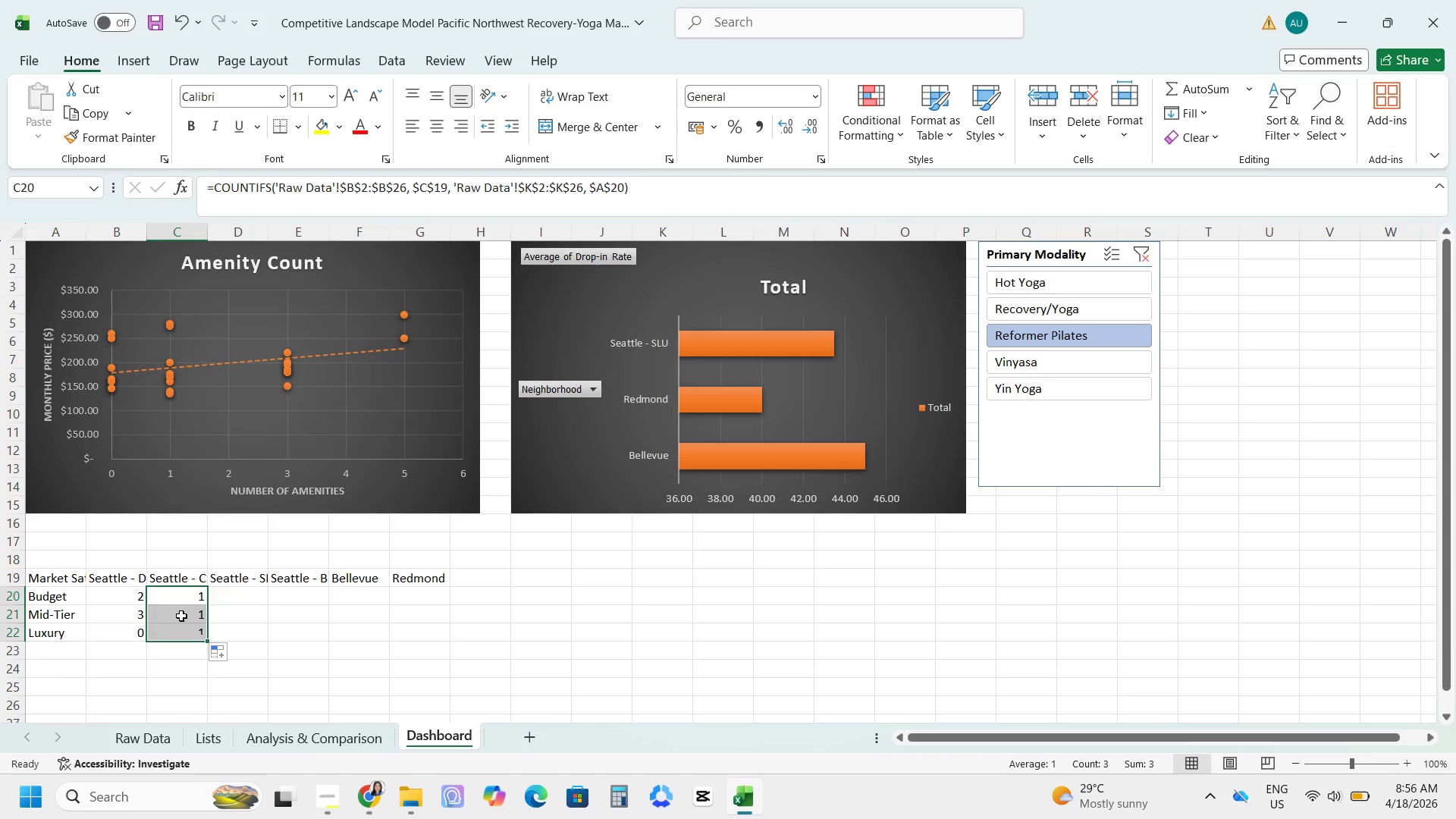 
left_click([181, 616])
 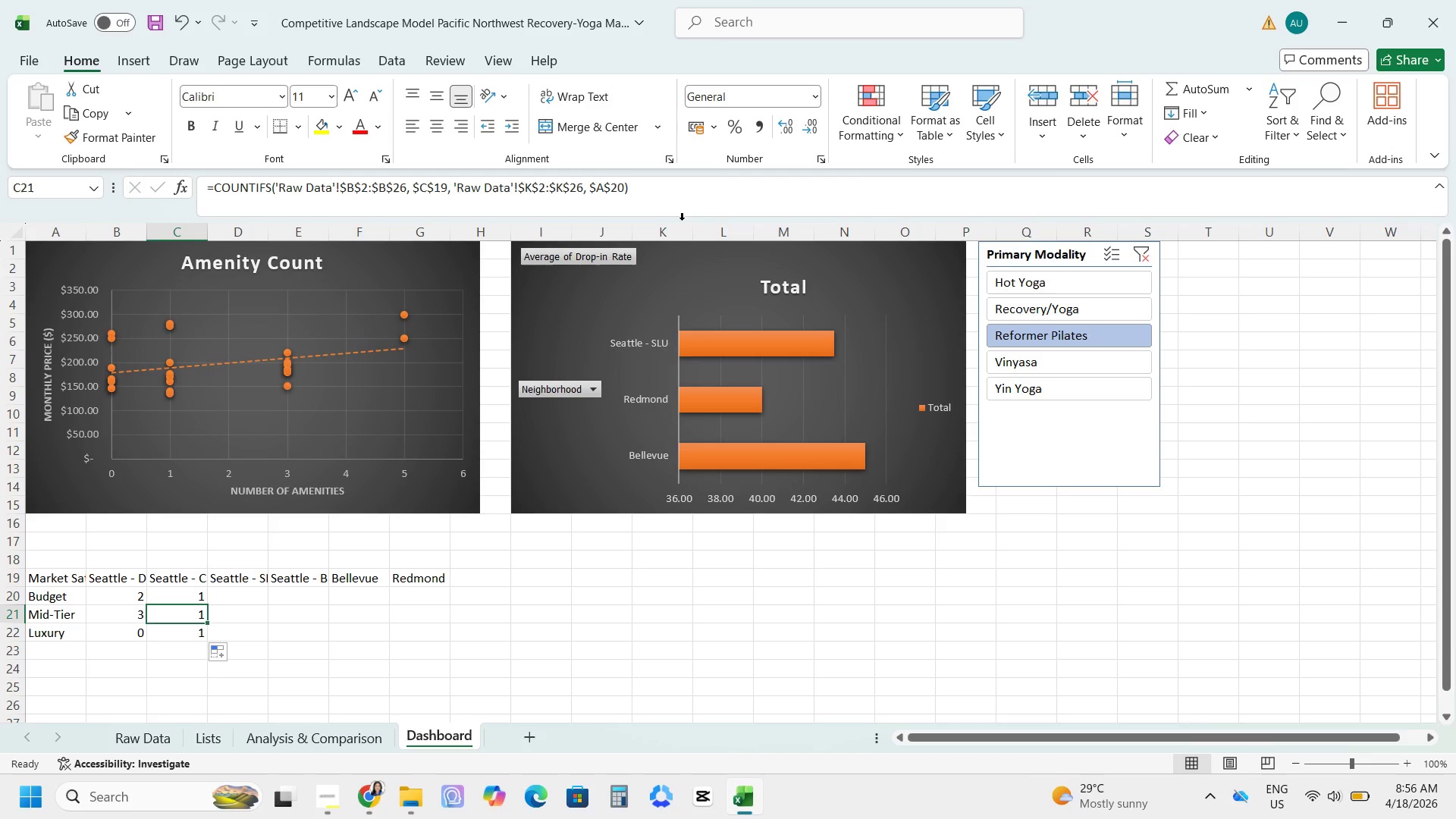 
left_click([675, 199])
 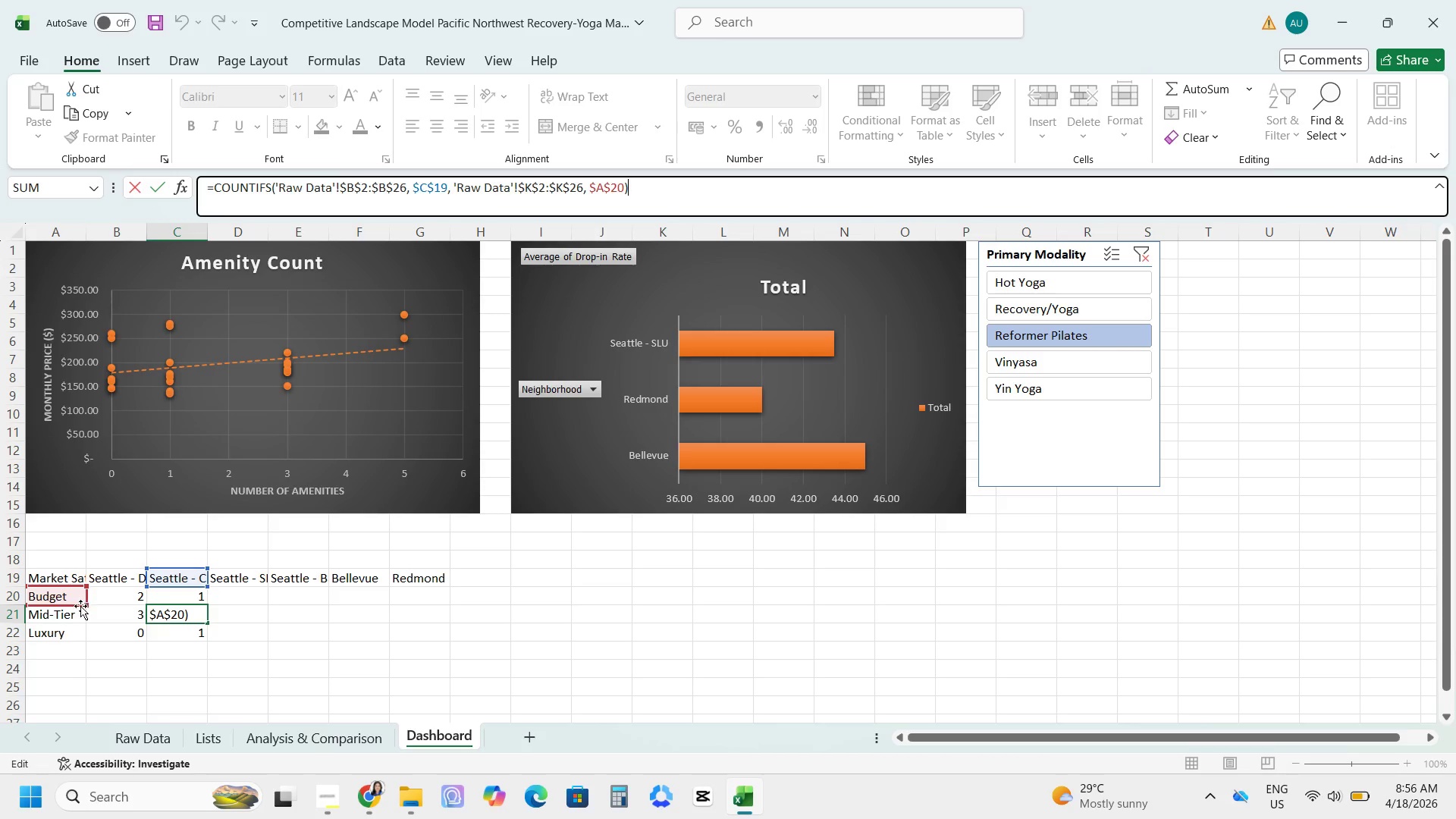 
left_click_drag(start_coordinate=[76, 607], to_coordinate=[77, 622])
 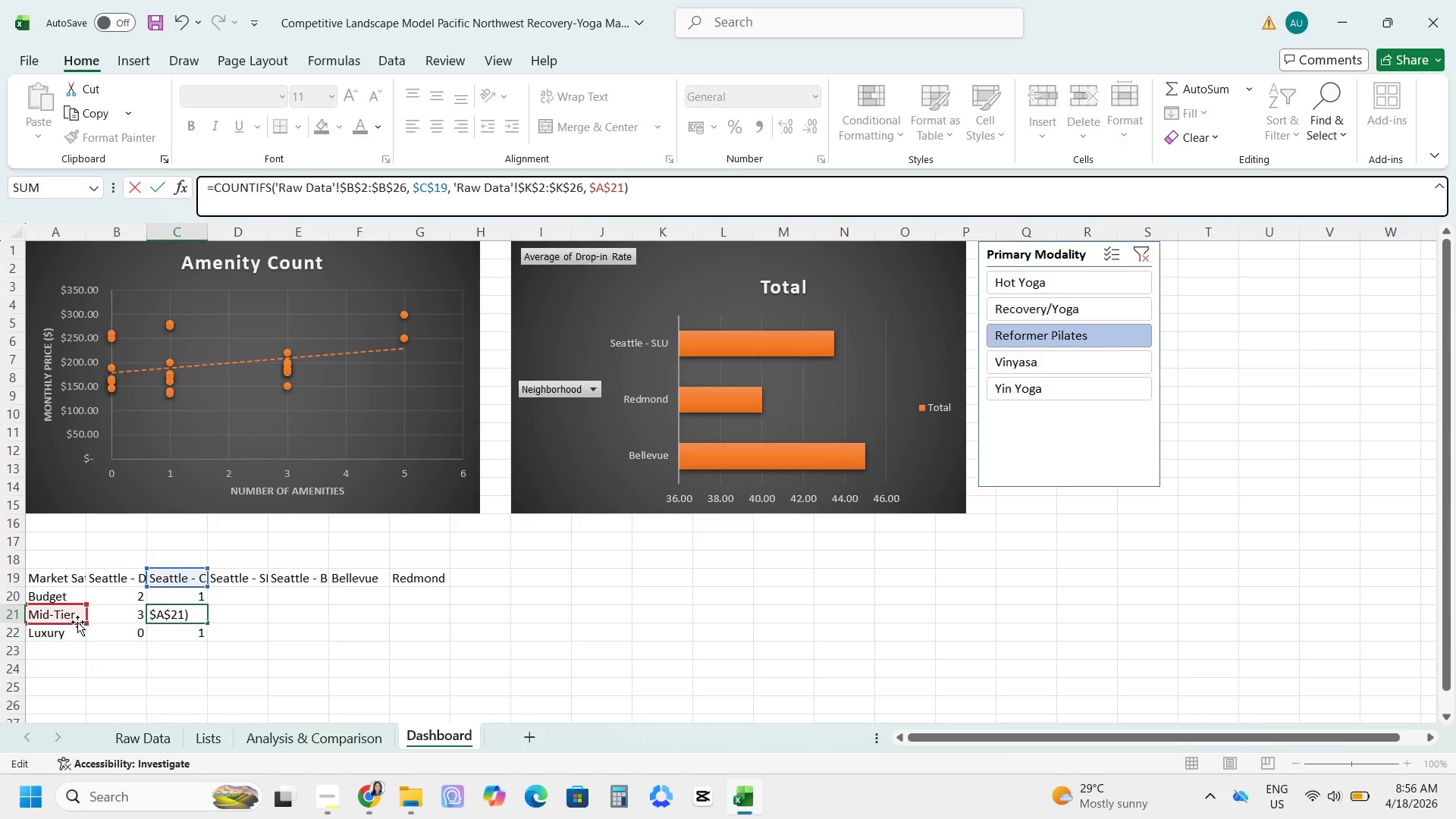 
key(Enter)
 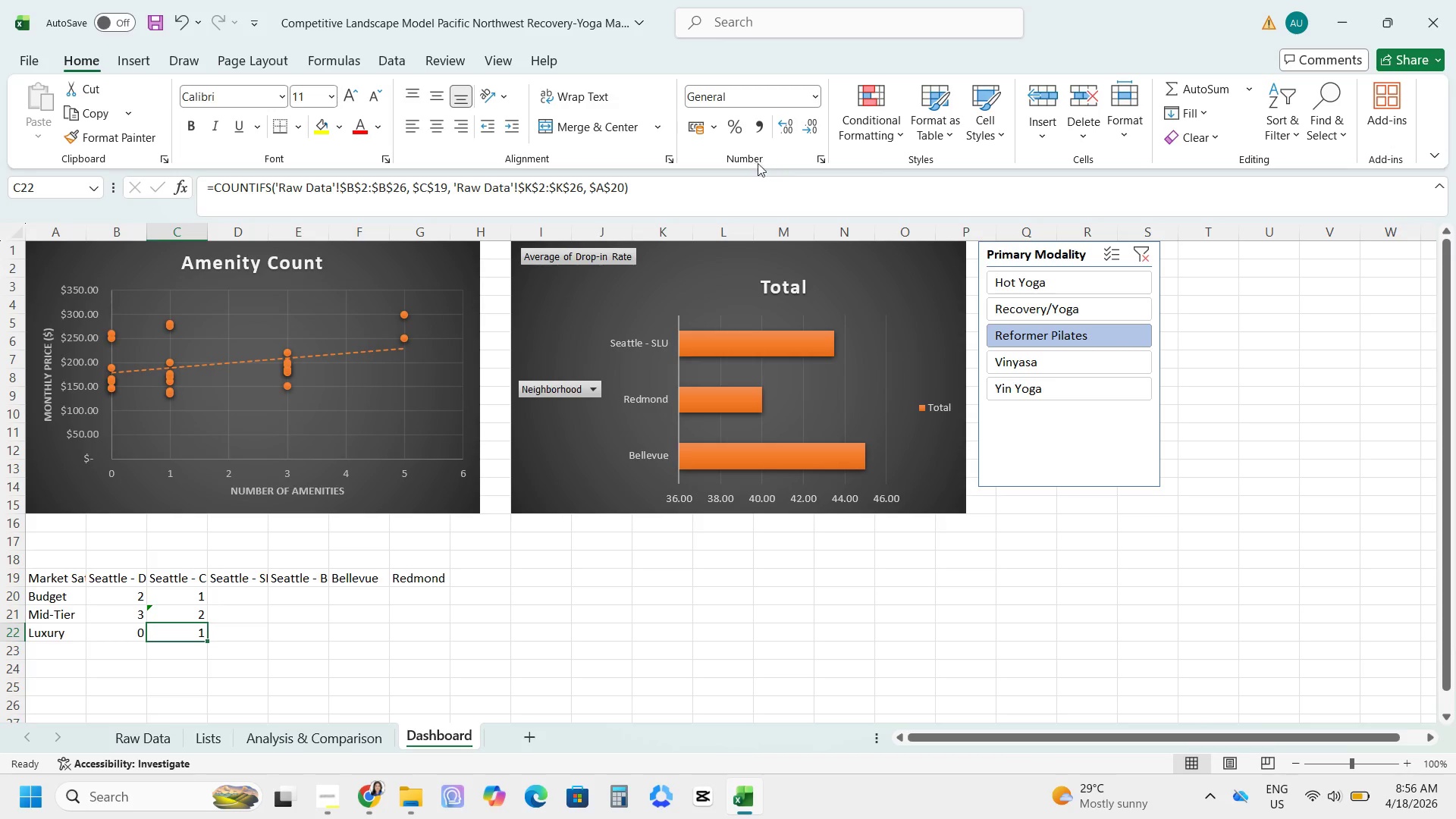 
left_click_drag(start_coordinate=[730, 193], to_coordinate=[720, 202])
 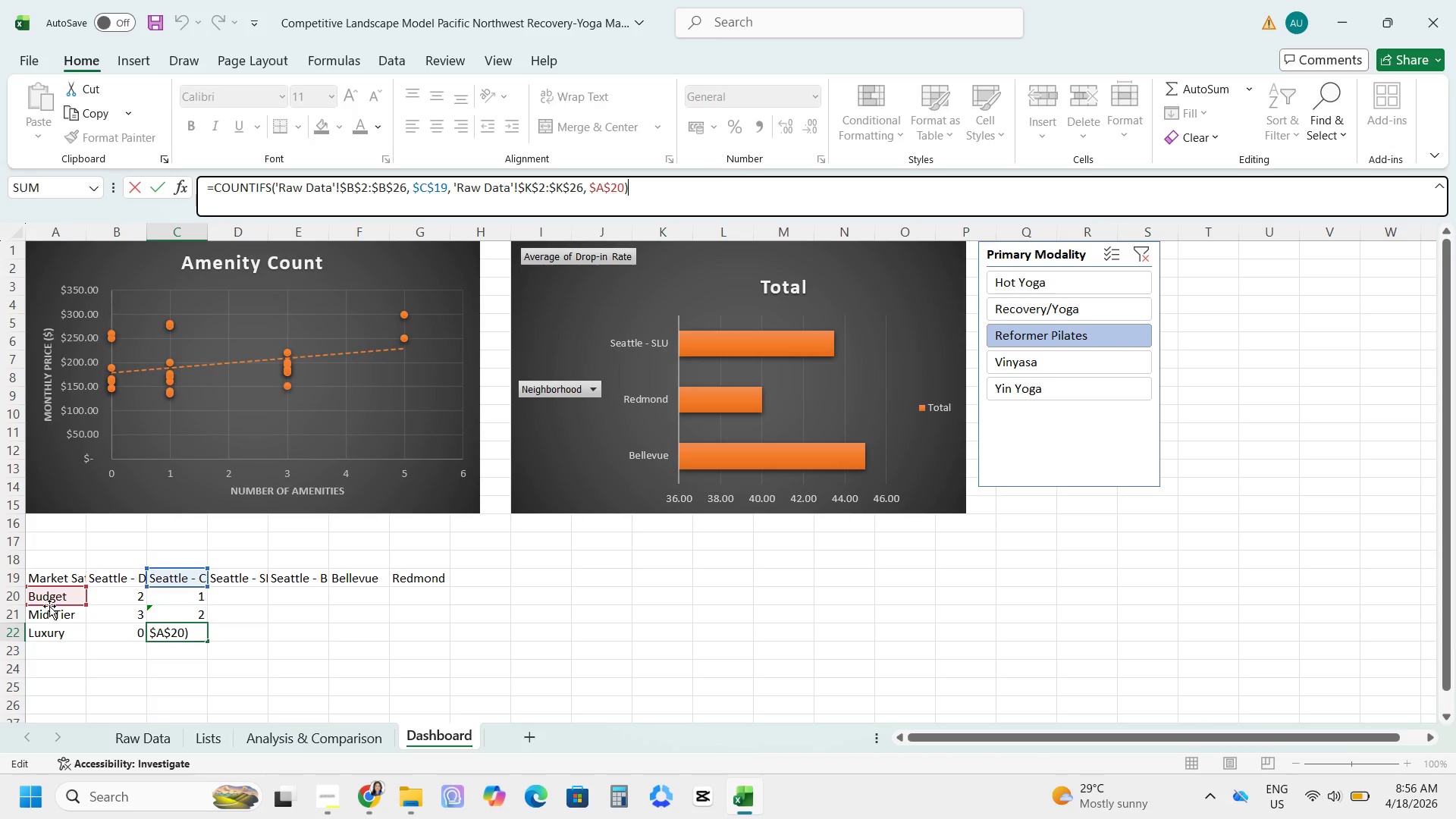 
left_click_drag(start_coordinate=[49, 604], to_coordinate=[55, 632])
 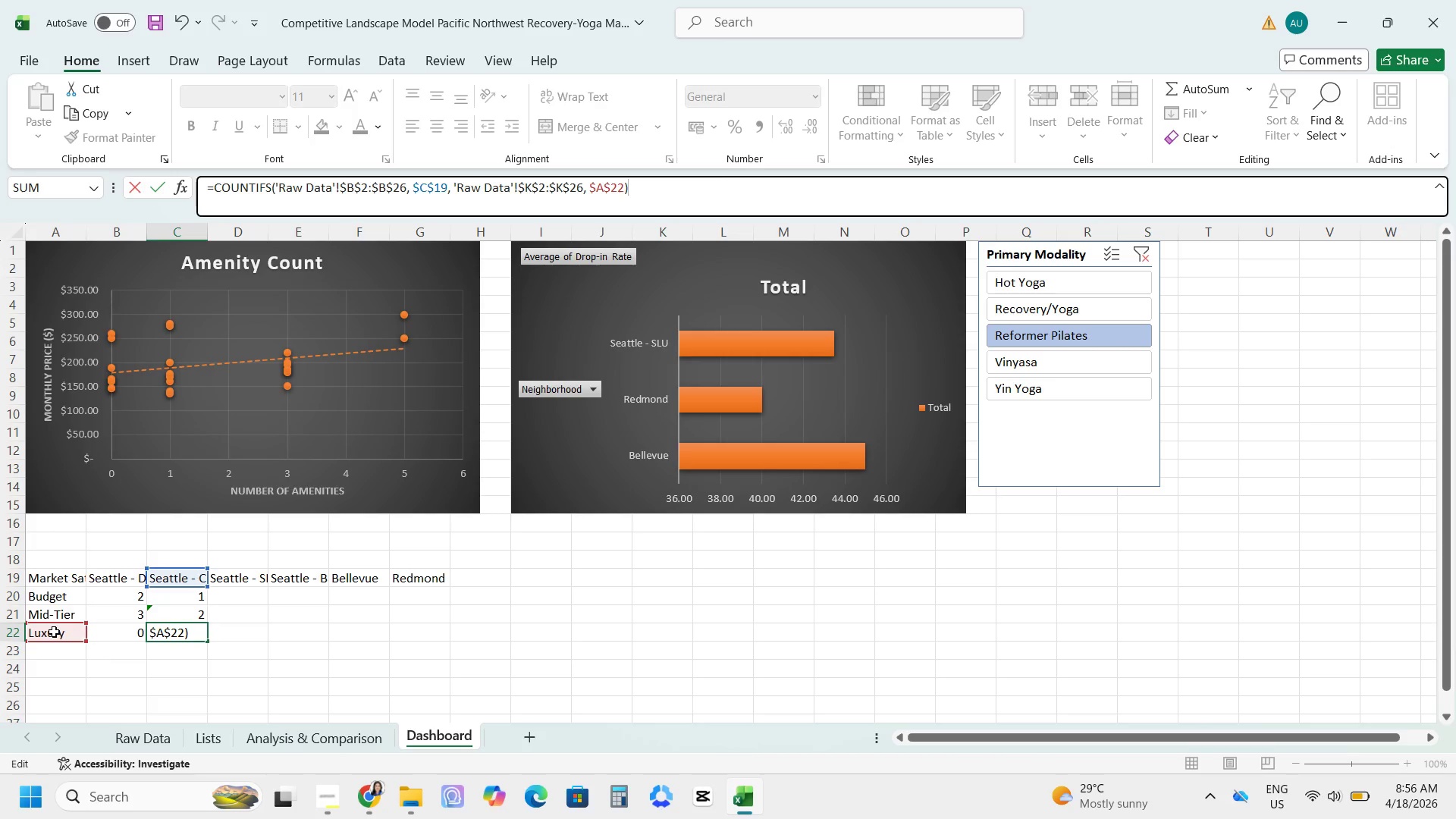 
key(Enter)
 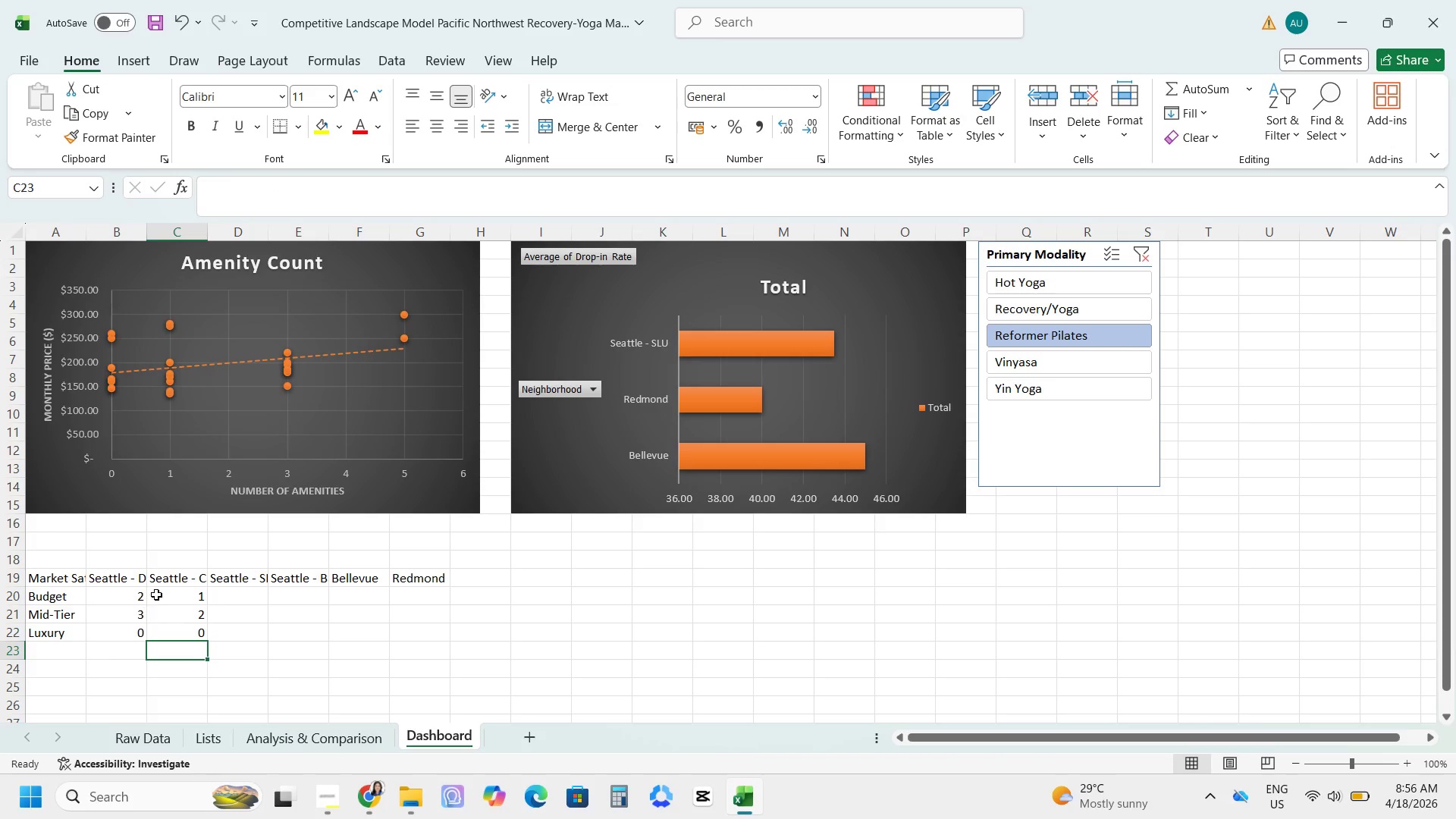 
left_click([156, 593])
 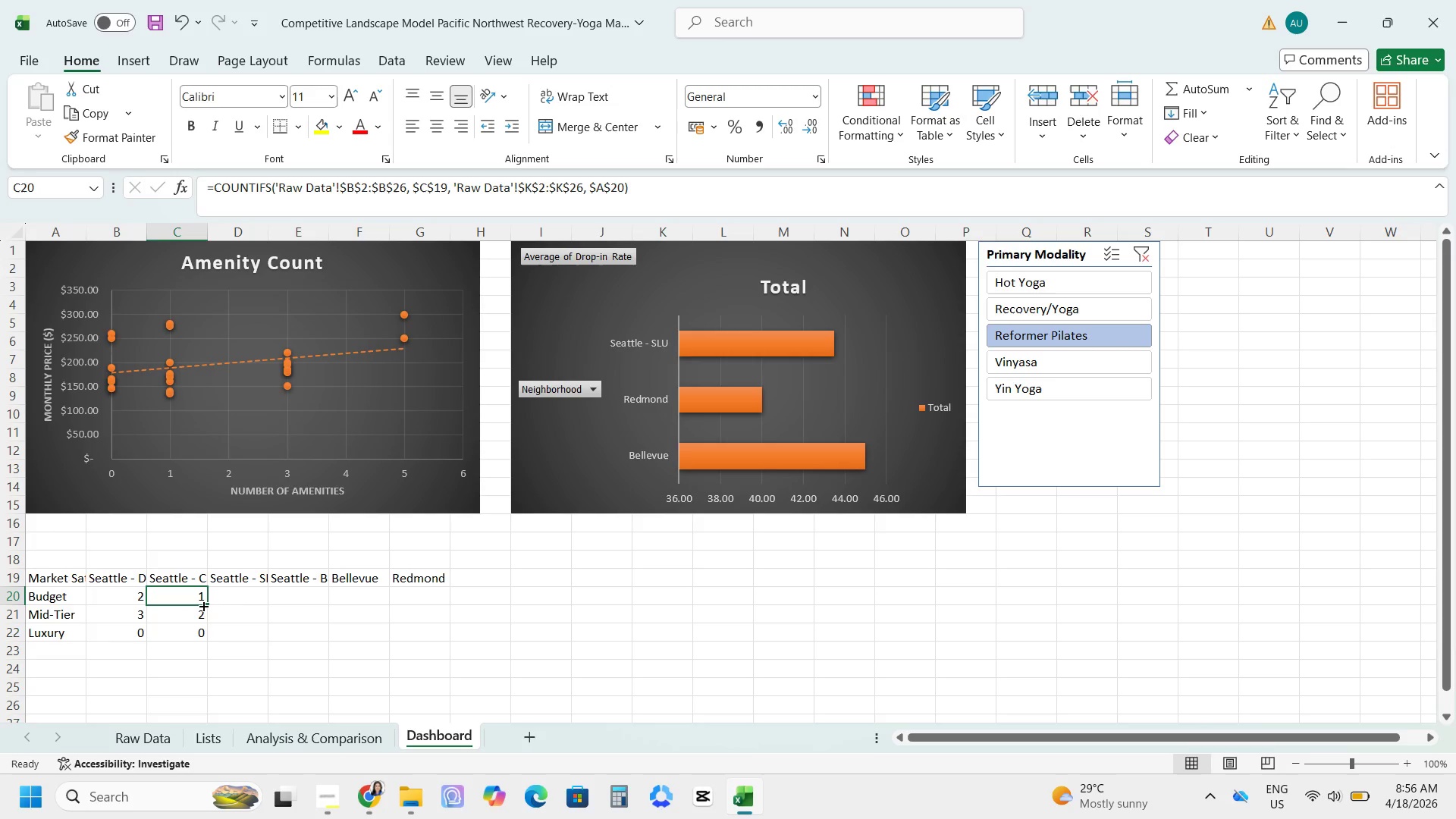 
left_click_drag(start_coordinate=[202, 605], to_coordinate=[247, 607])
 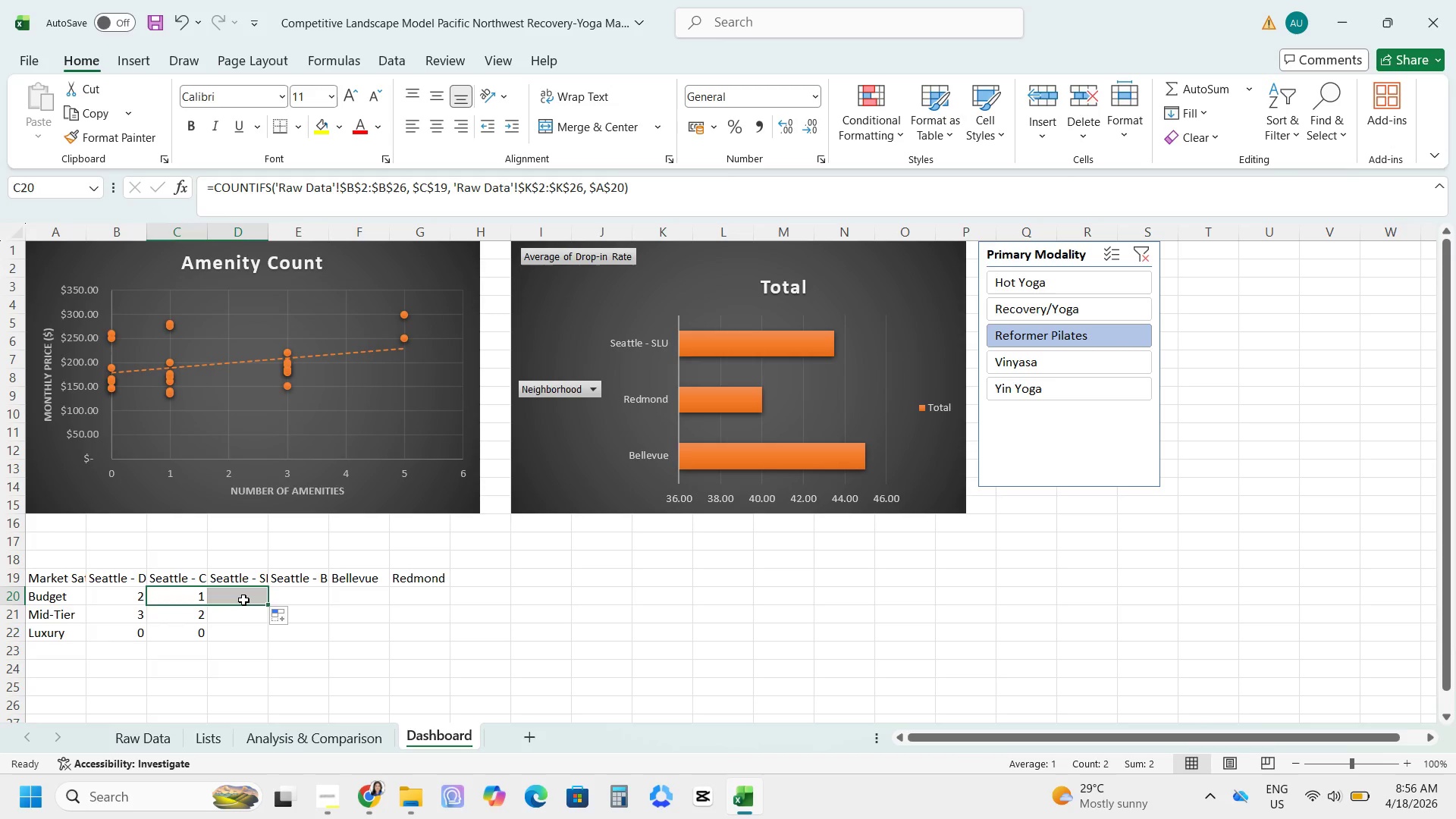 
left_click([243, 600])
 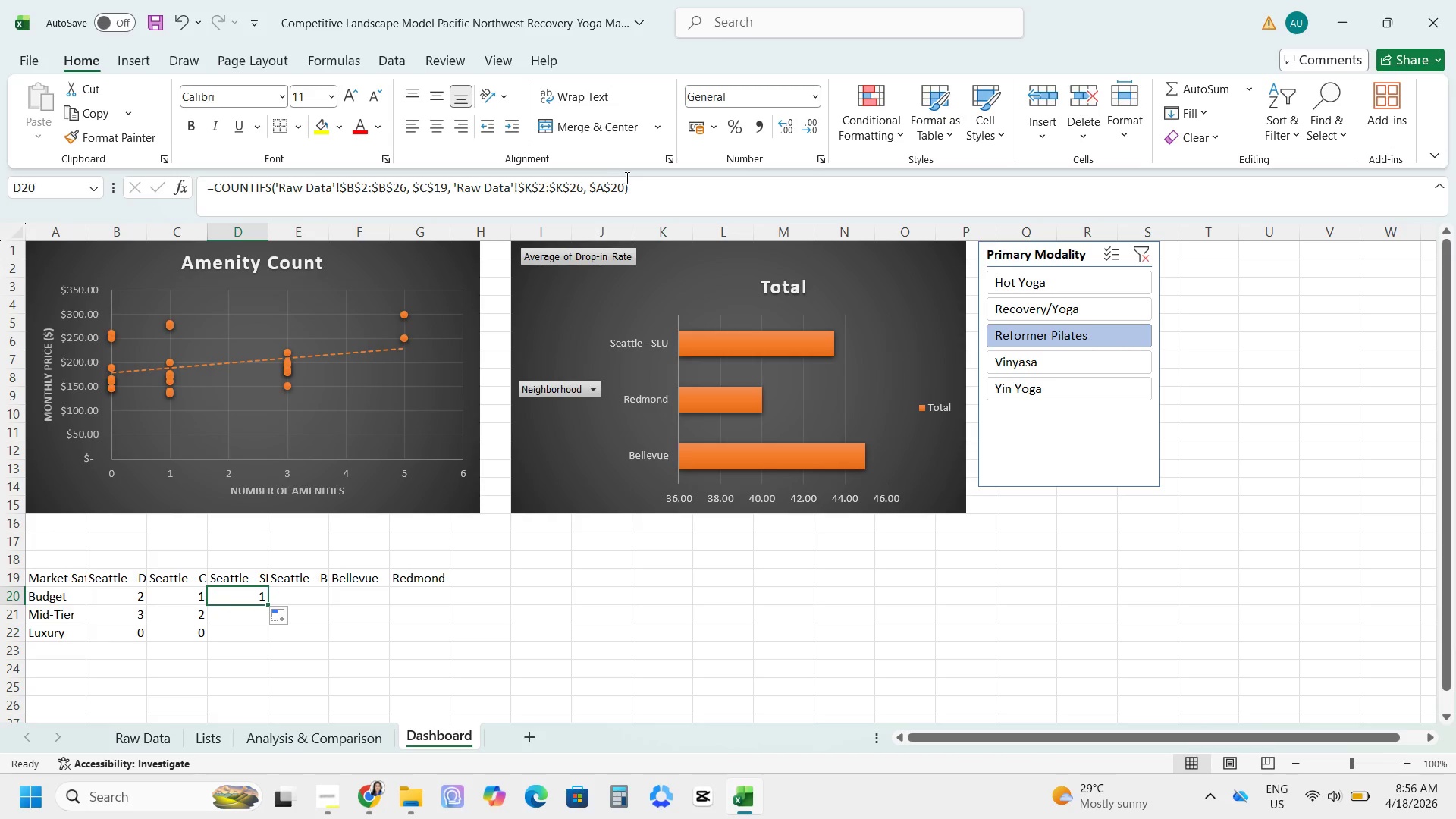 
left_click([648, 202])
 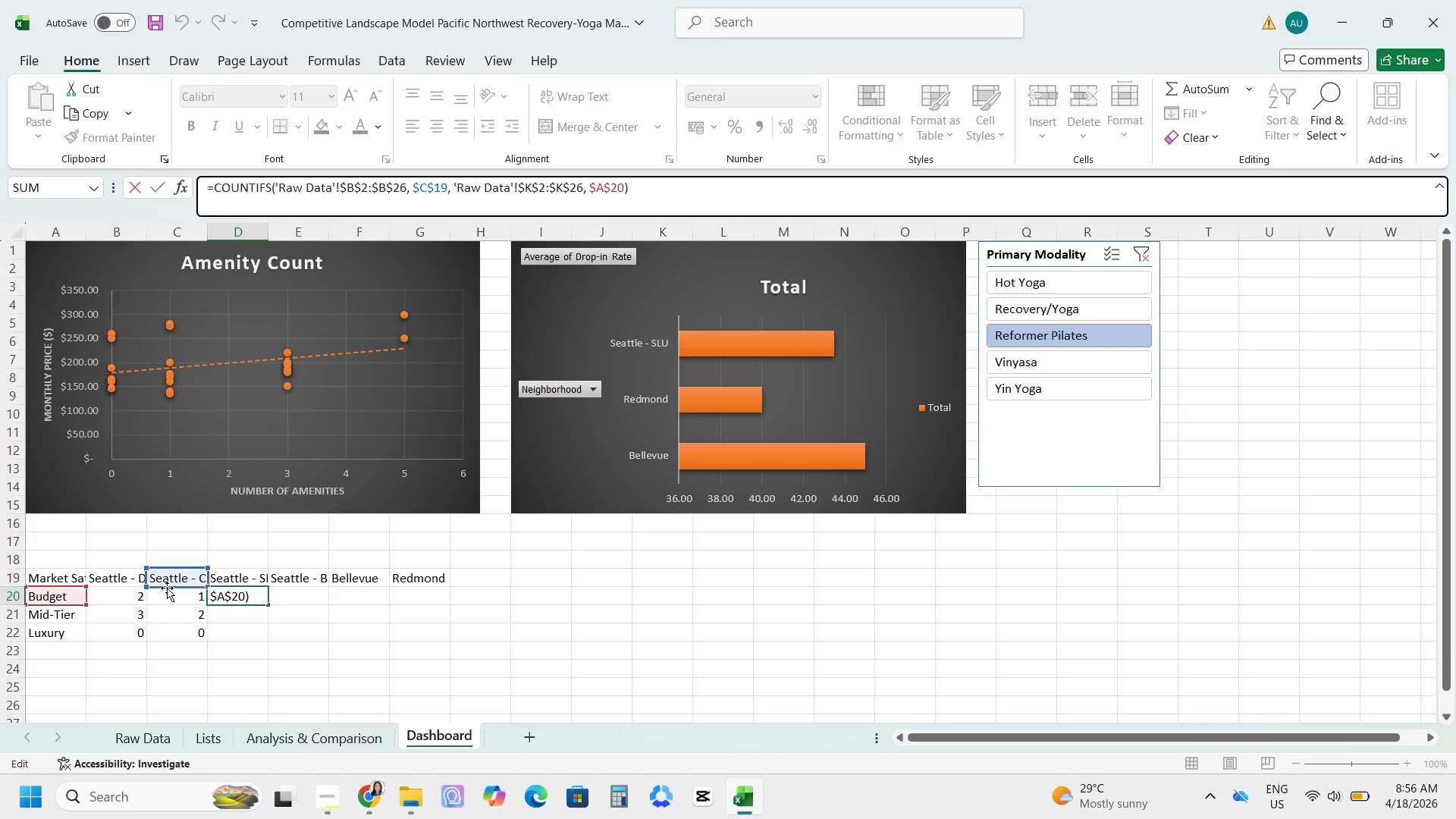 
left_click_drag(start_coordinate=[167, 585], to_coordinate=[260, 582])
 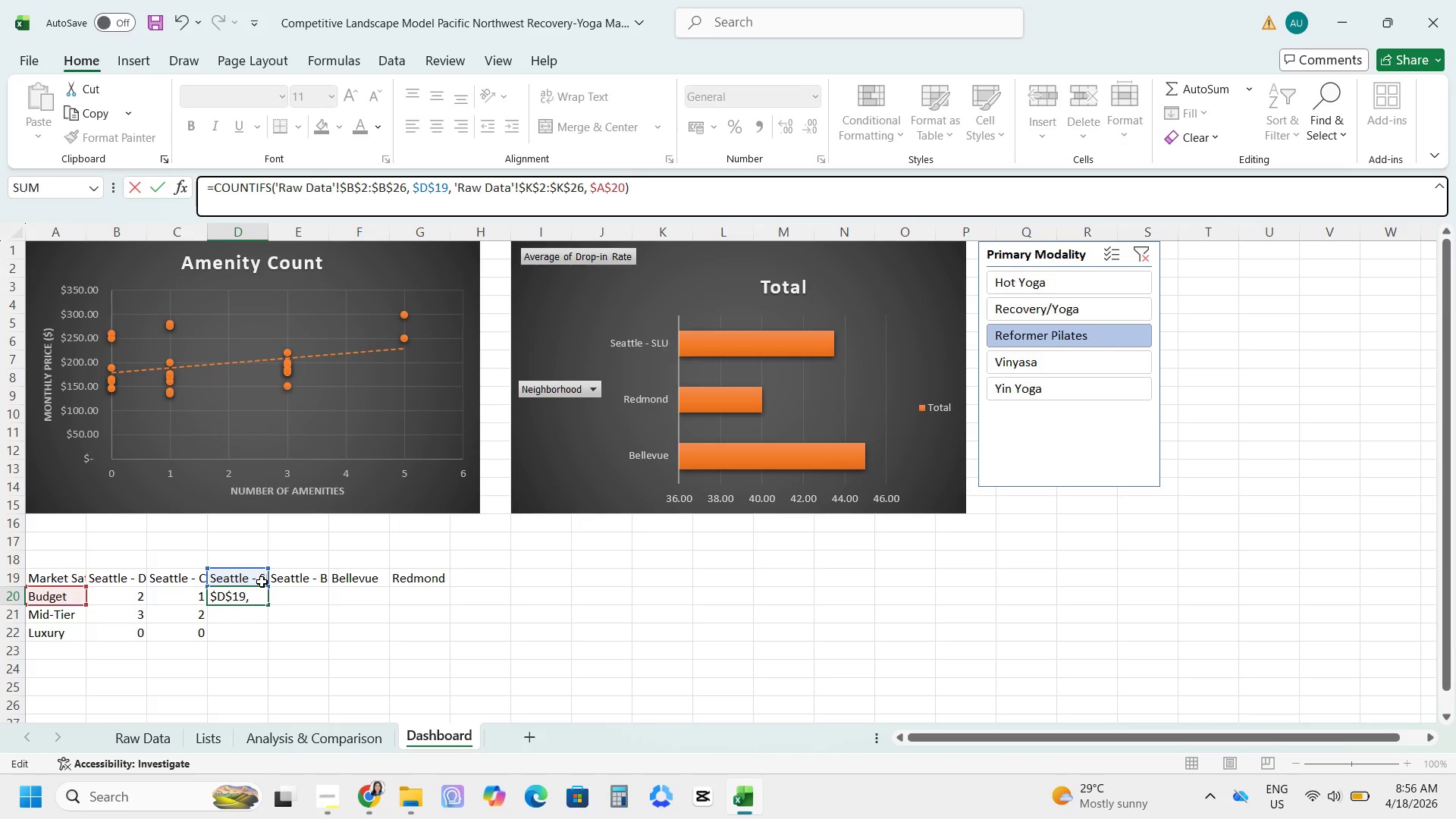 
key(Enter)
 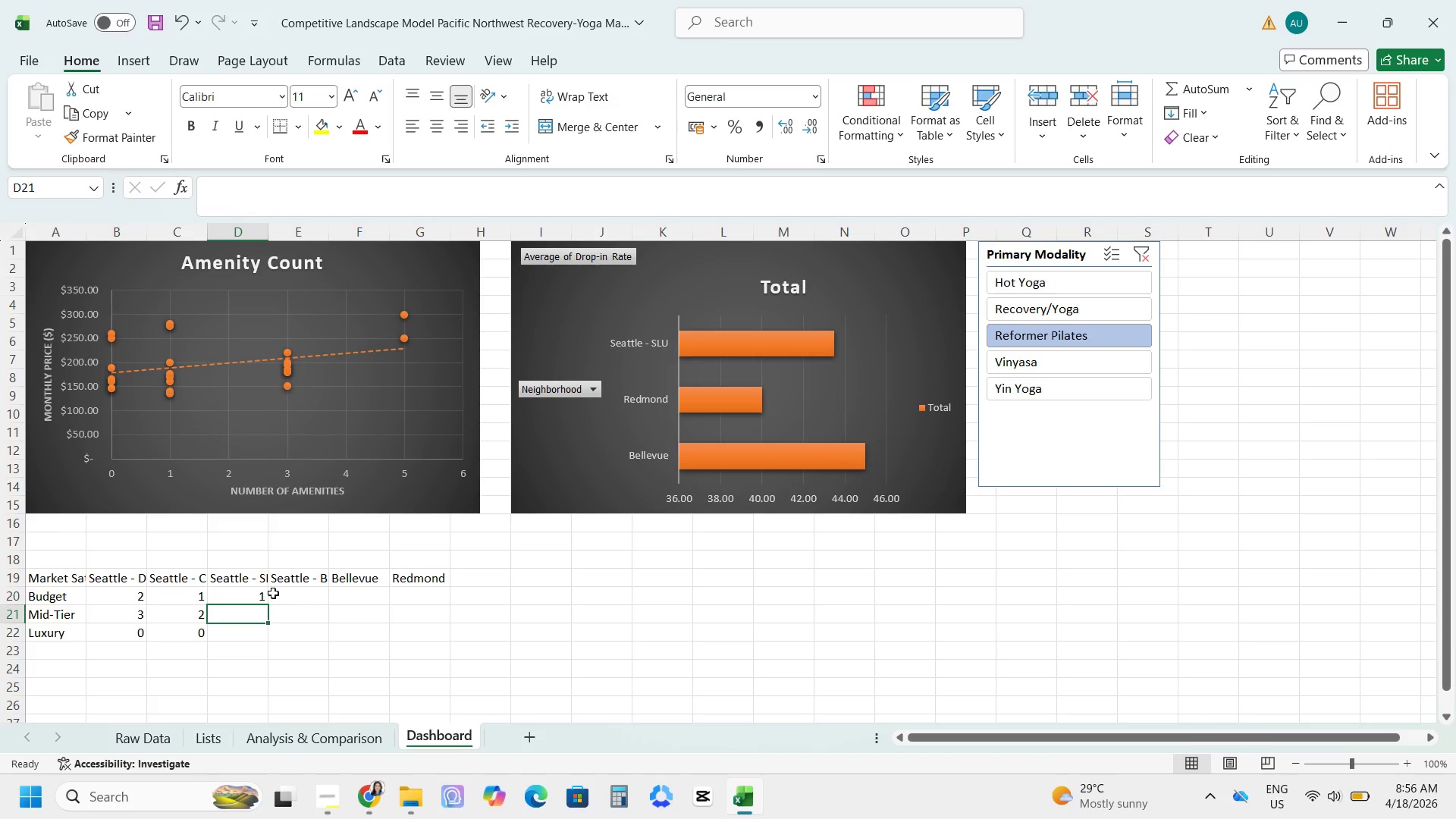 
left_click([257, 591])
 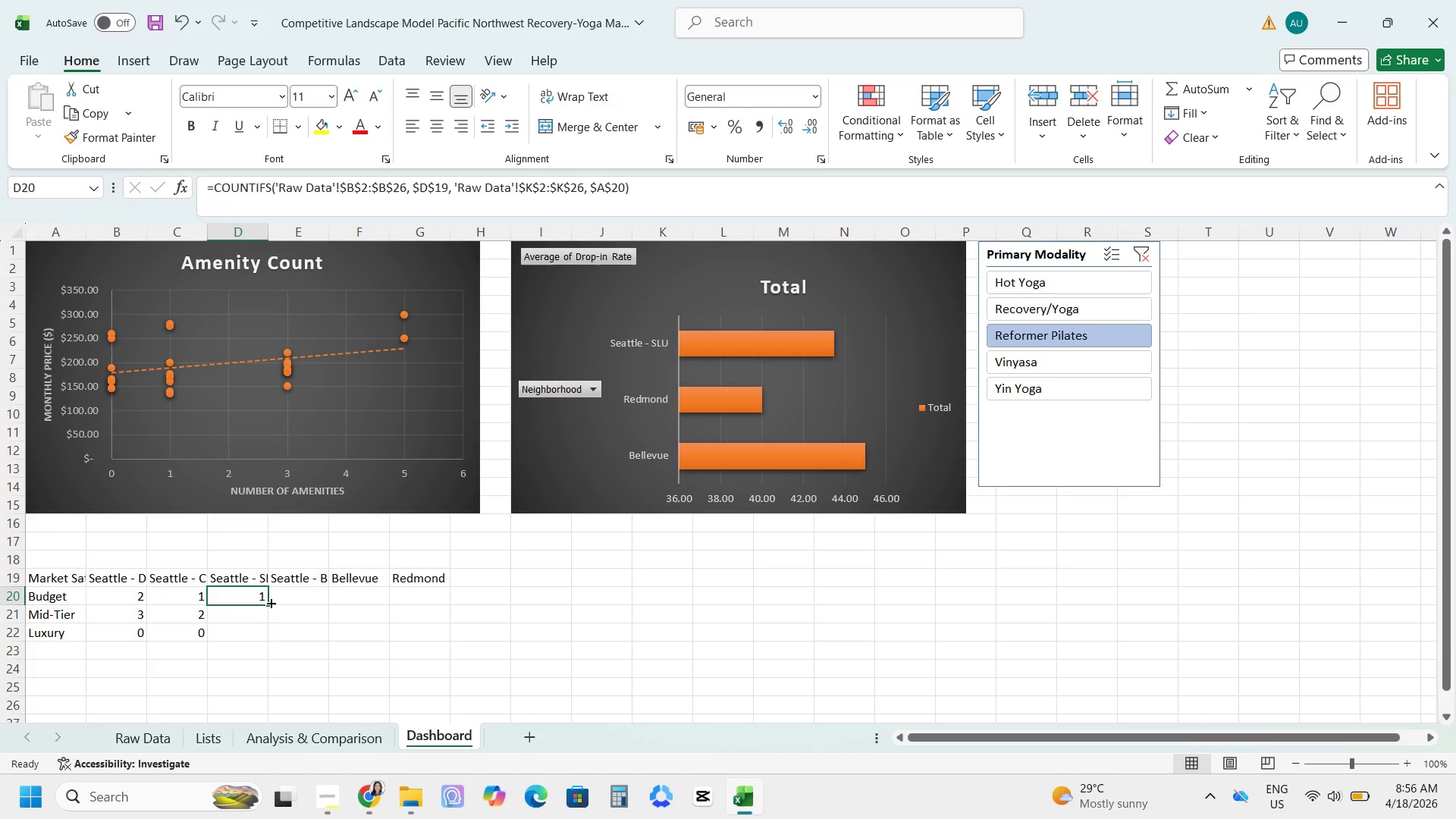 
left_click_drag(start_coordinate=[270, 602], to_coordinate=[265, 636])
 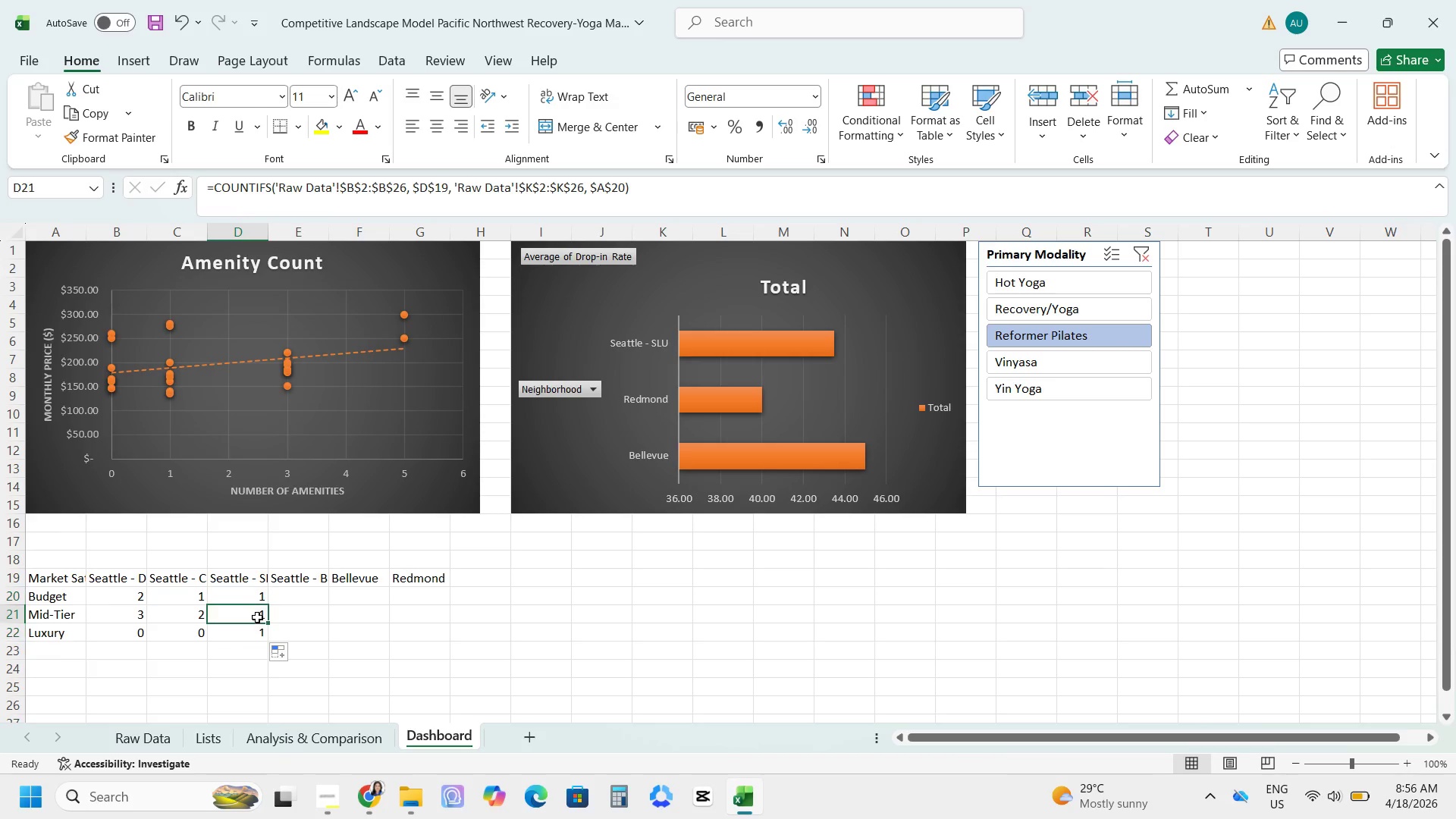 
left_click([257, 617])
 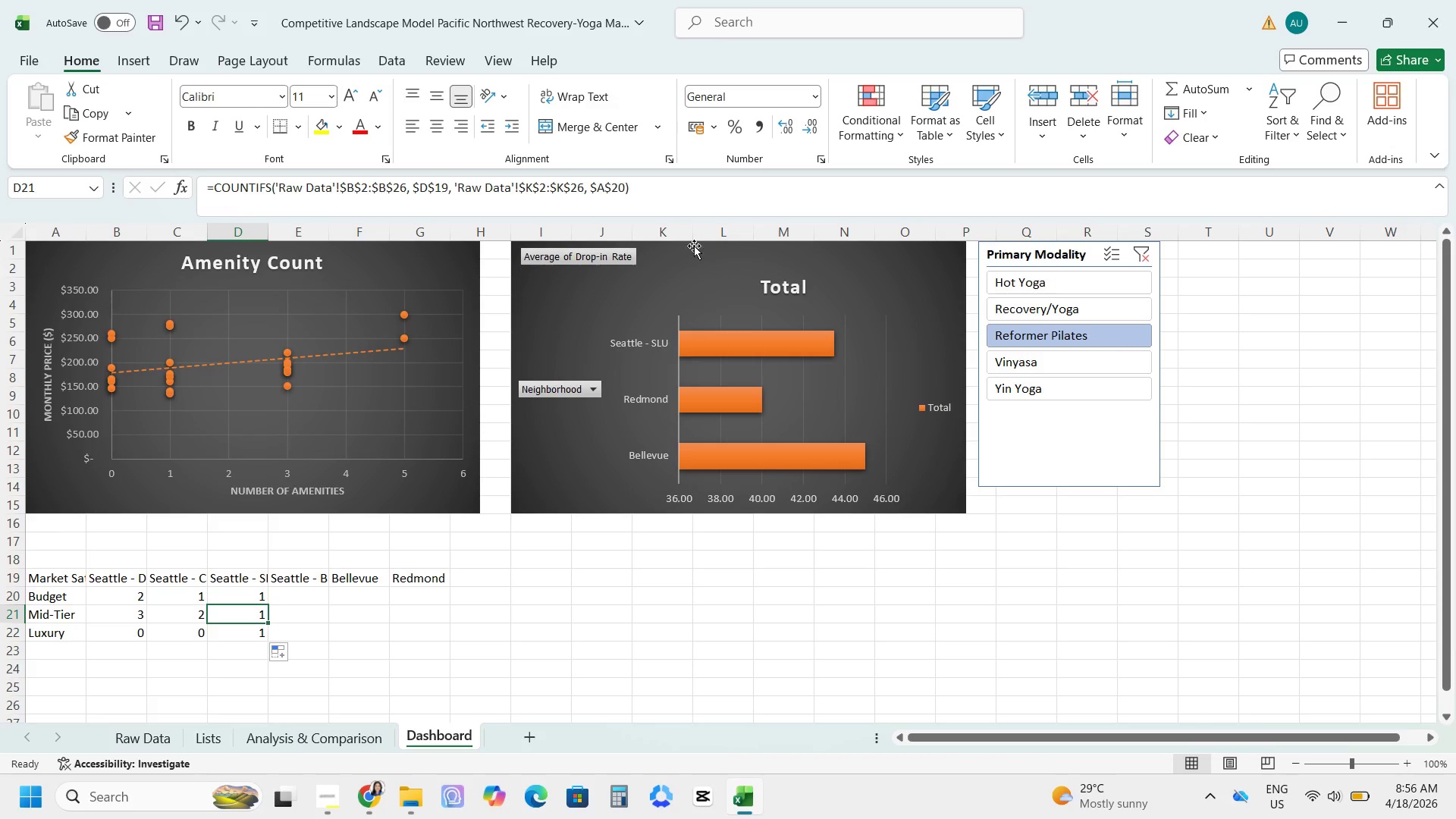 
left_click([678, 214])
 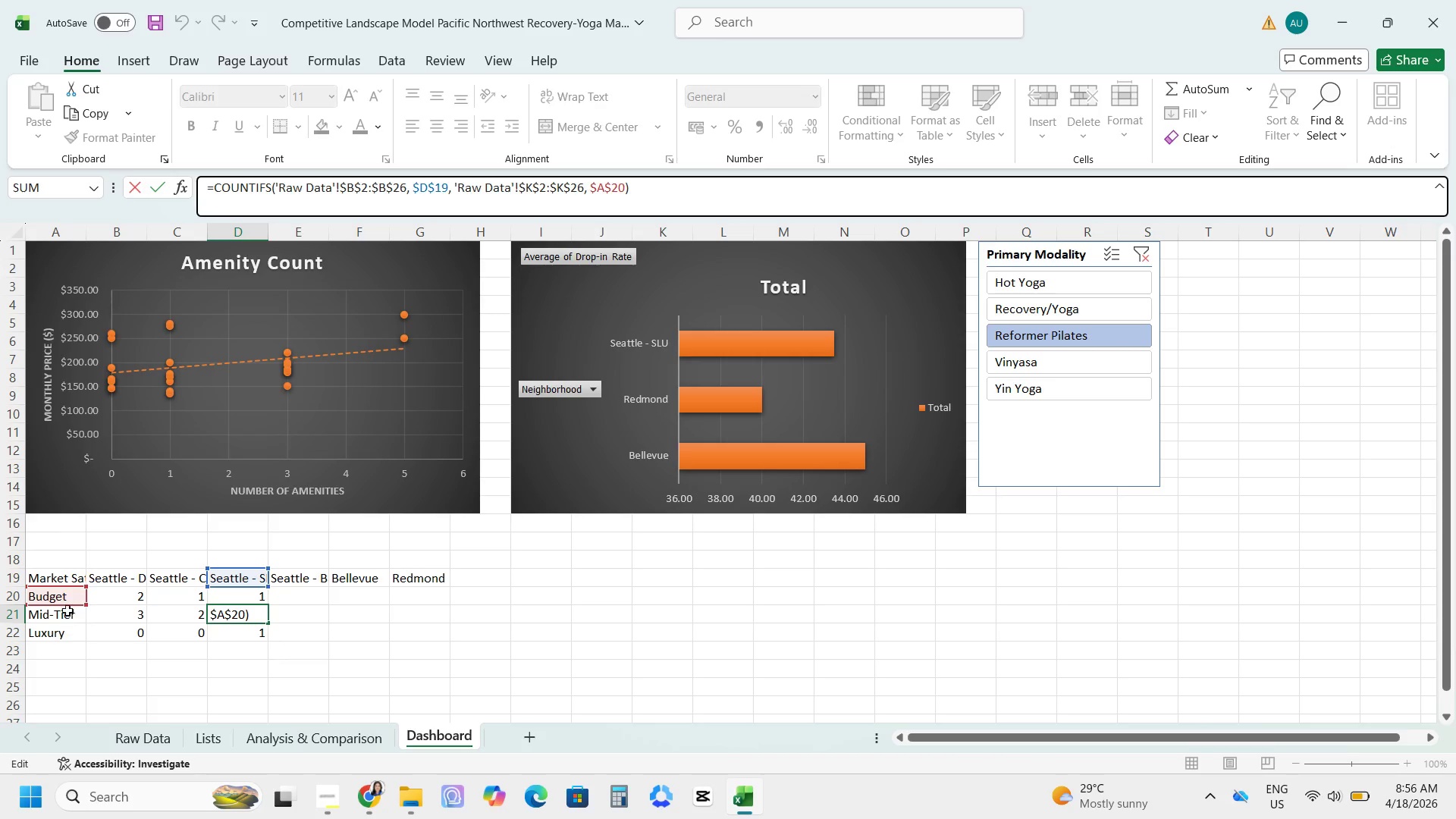 
left_click_drag(start_coordinate=[67, 604], to_coordinate=[67, 611])
 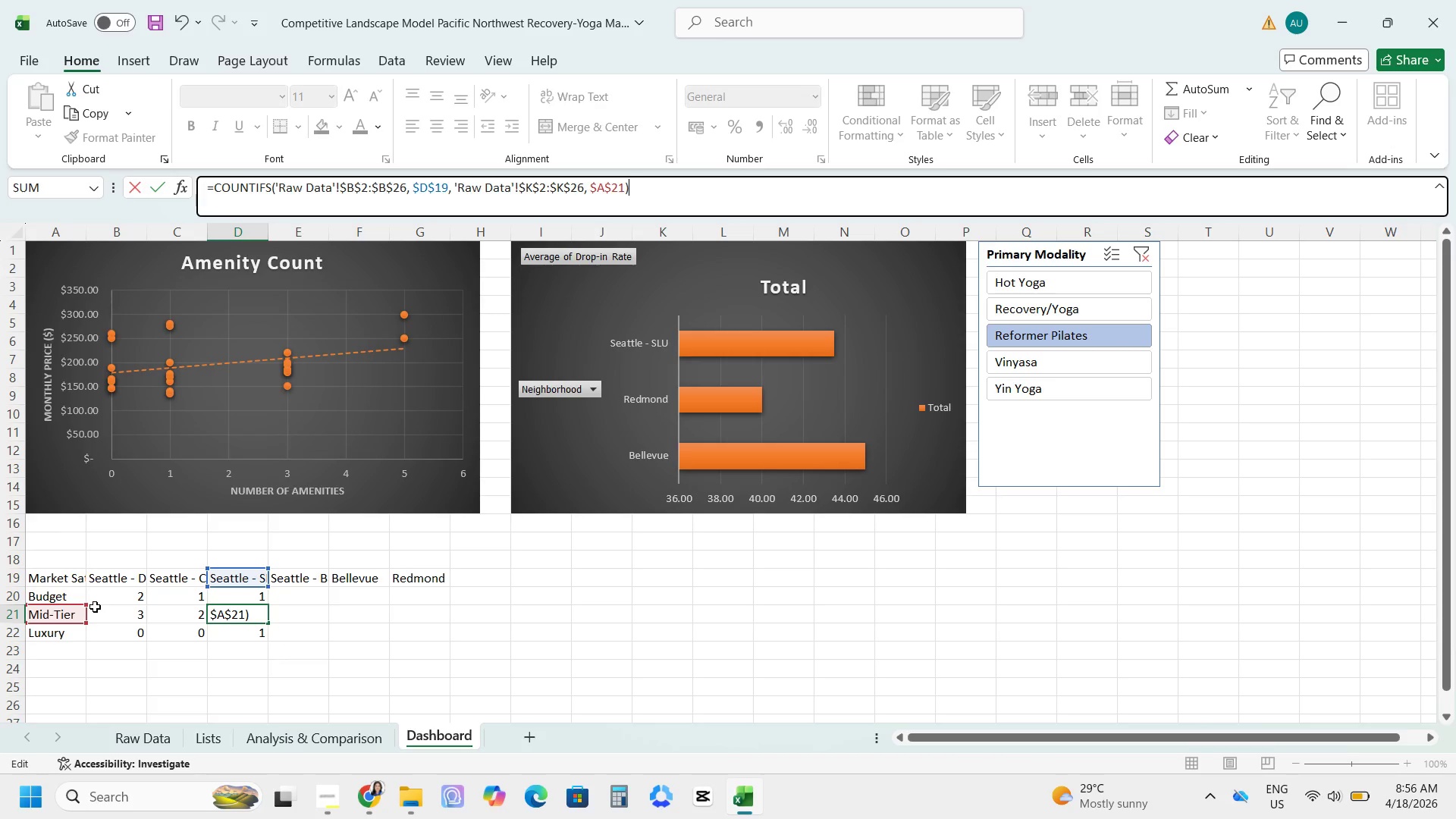 
key(Enter)
 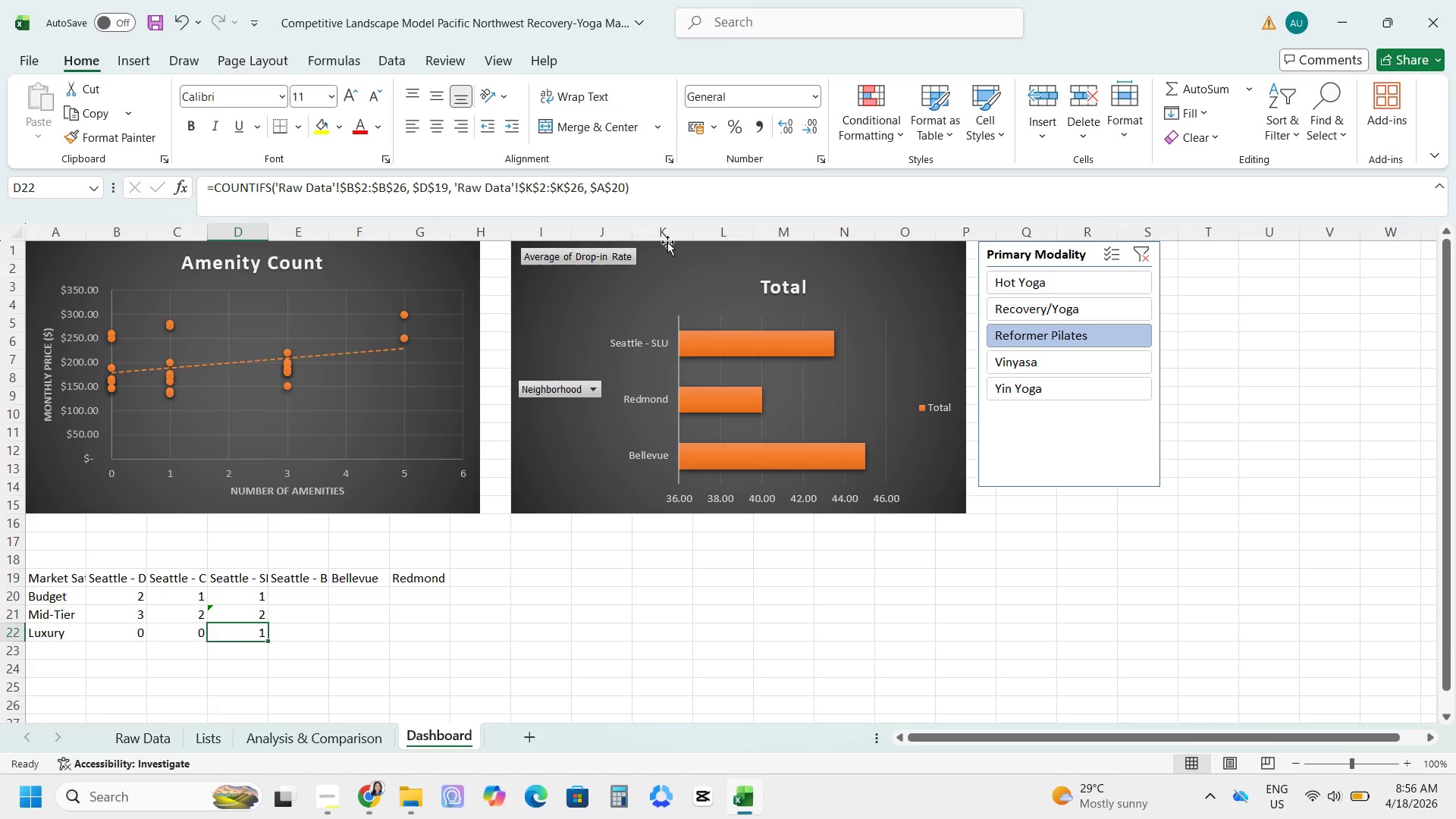 
left_click([672, 217])
 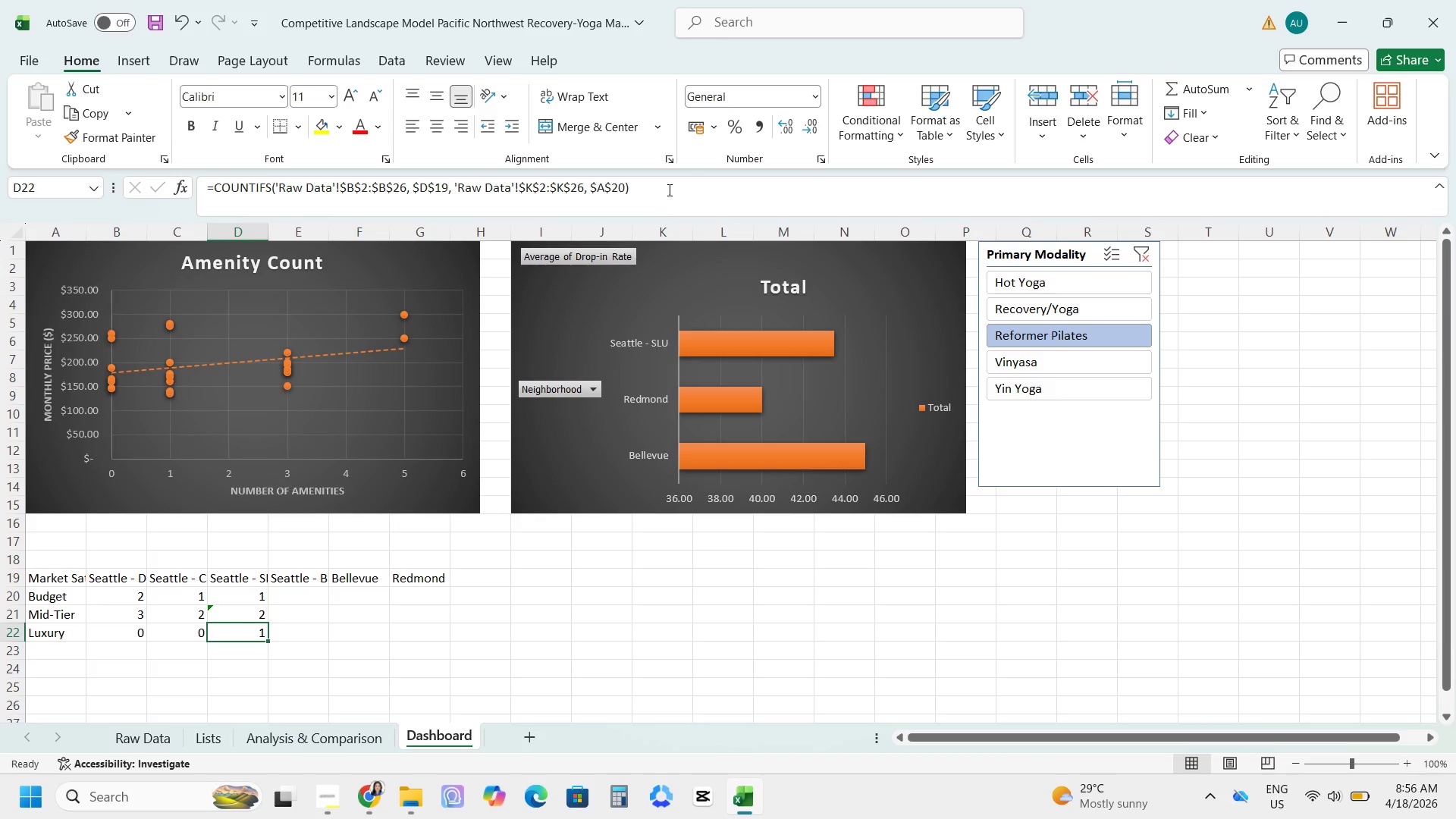 
left_click([668, 186])
 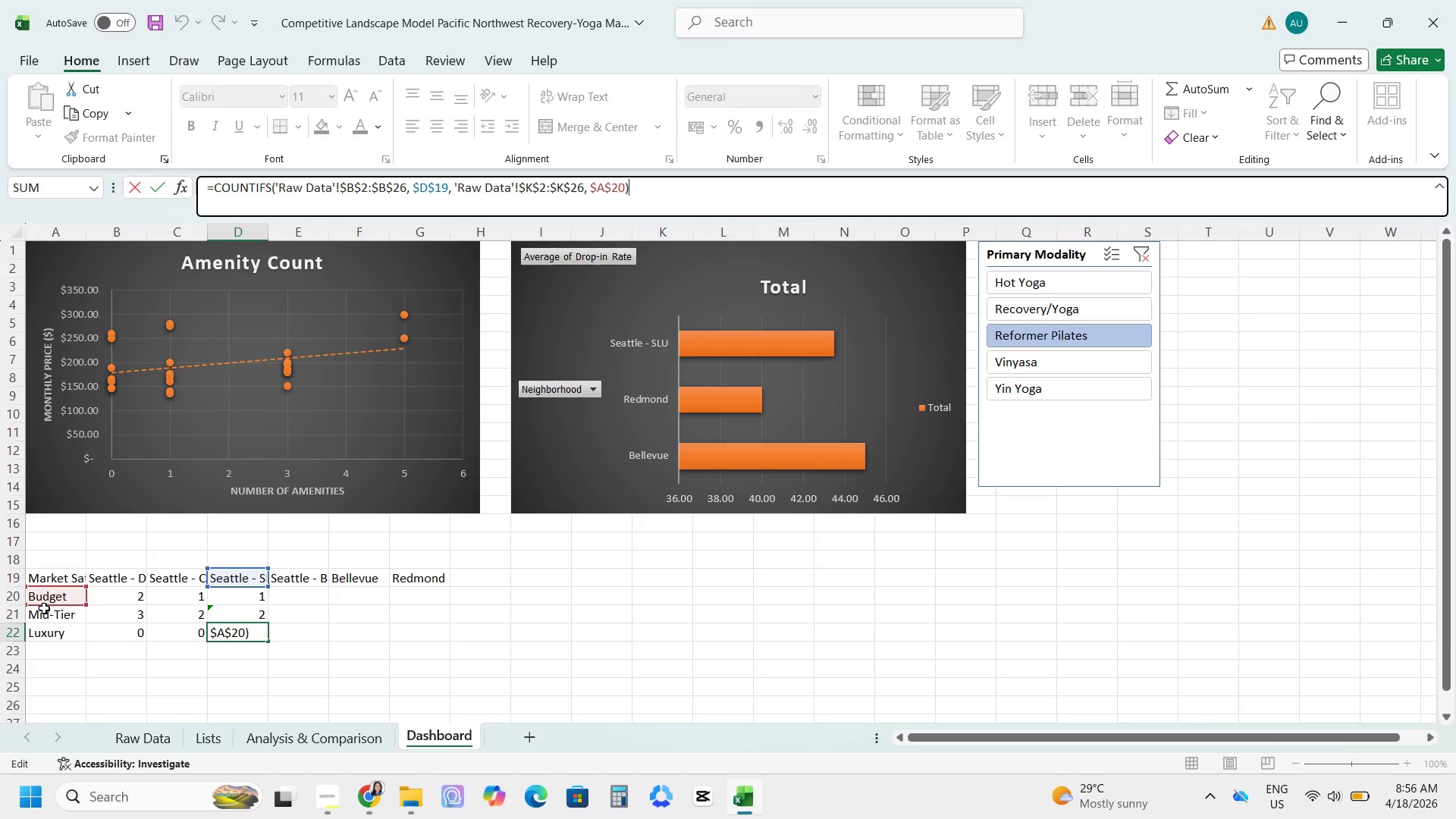 
left_click_drag(start_coordinate=[46, 606], to_coordinate=[49, 632])
 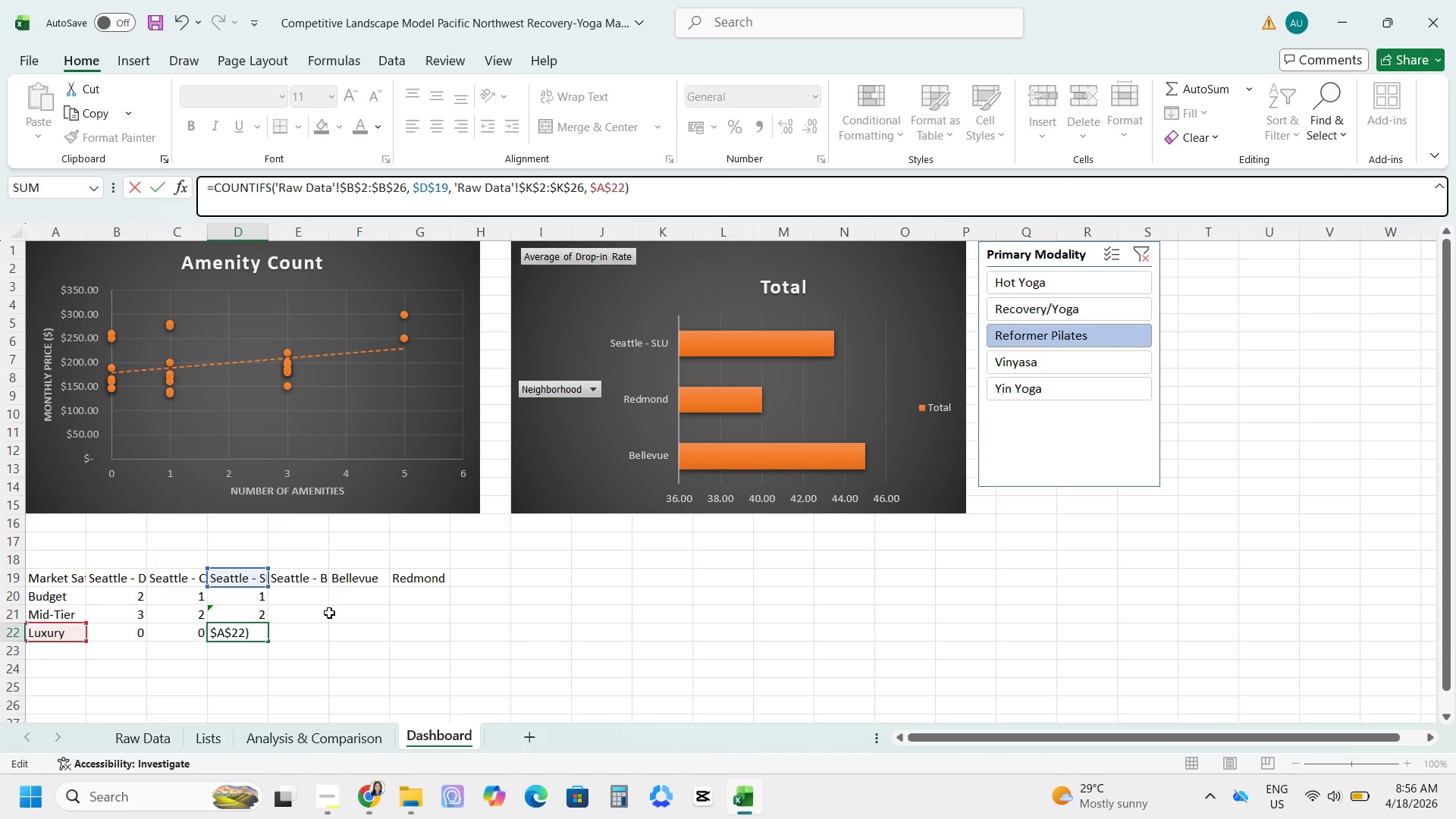 
key(Enter)
 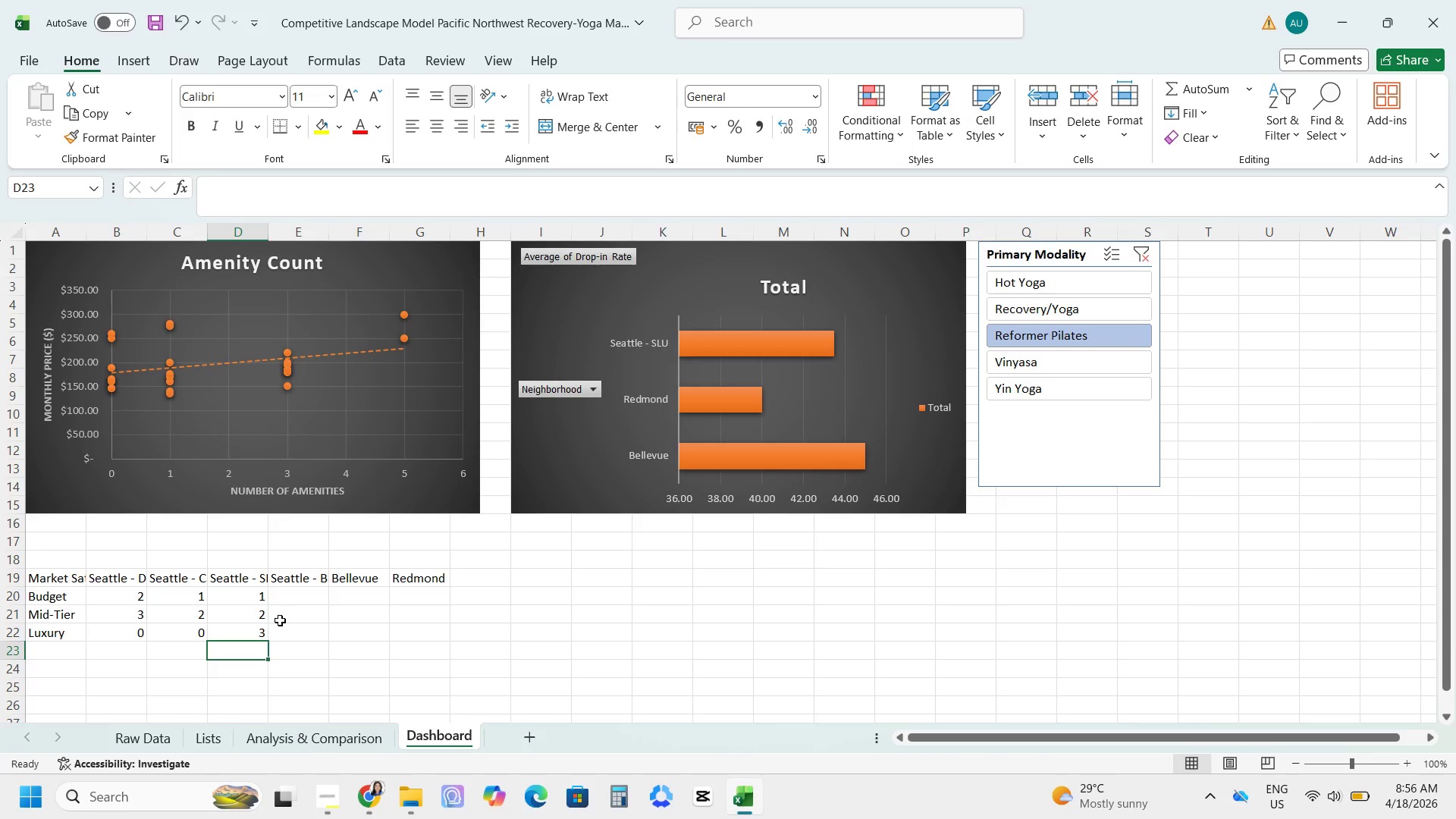 
left_click([252, 602])
 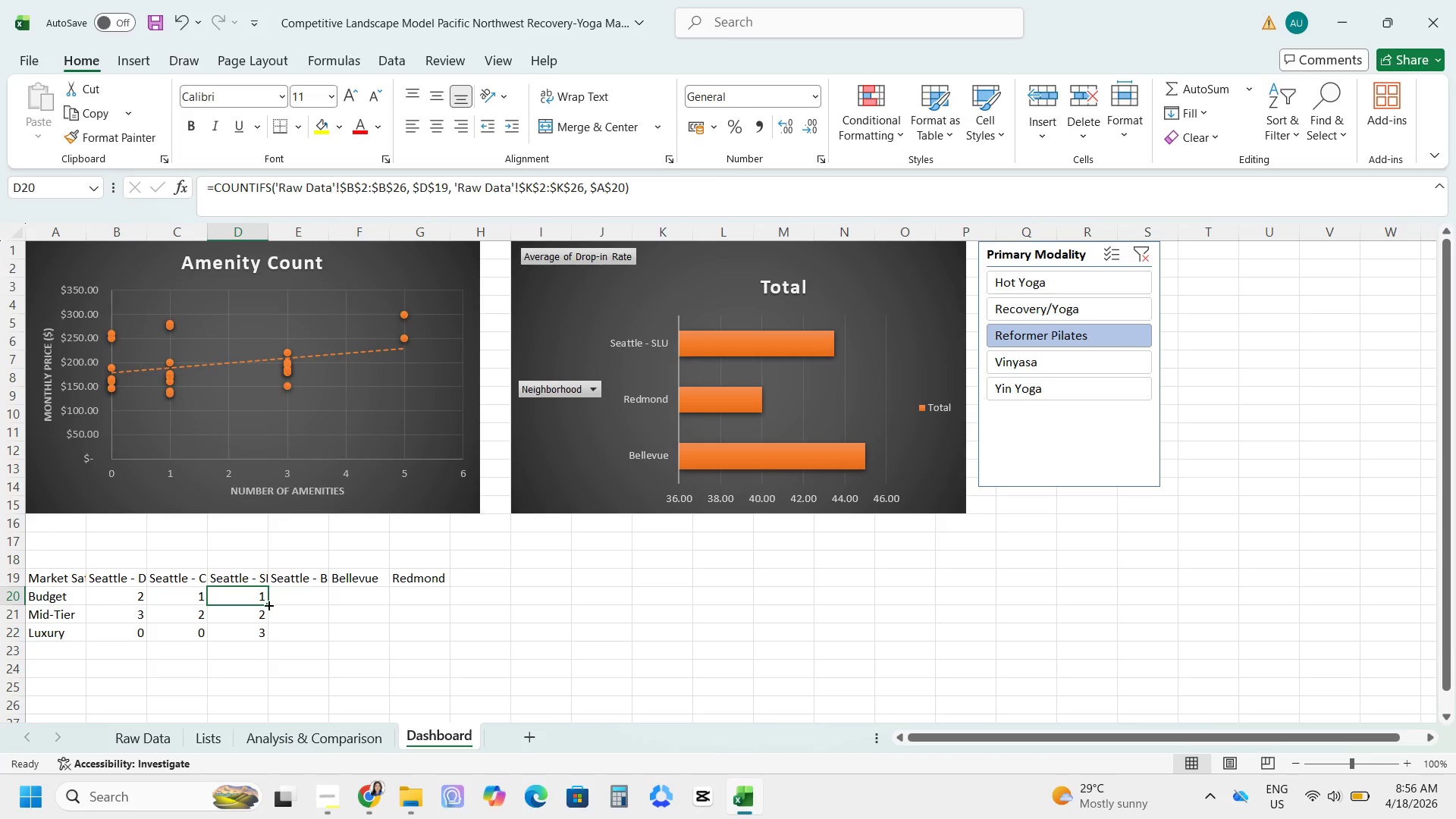 
left_click_drag(start_coordinate=[268, 604], to_coordinate=[454, 591])
 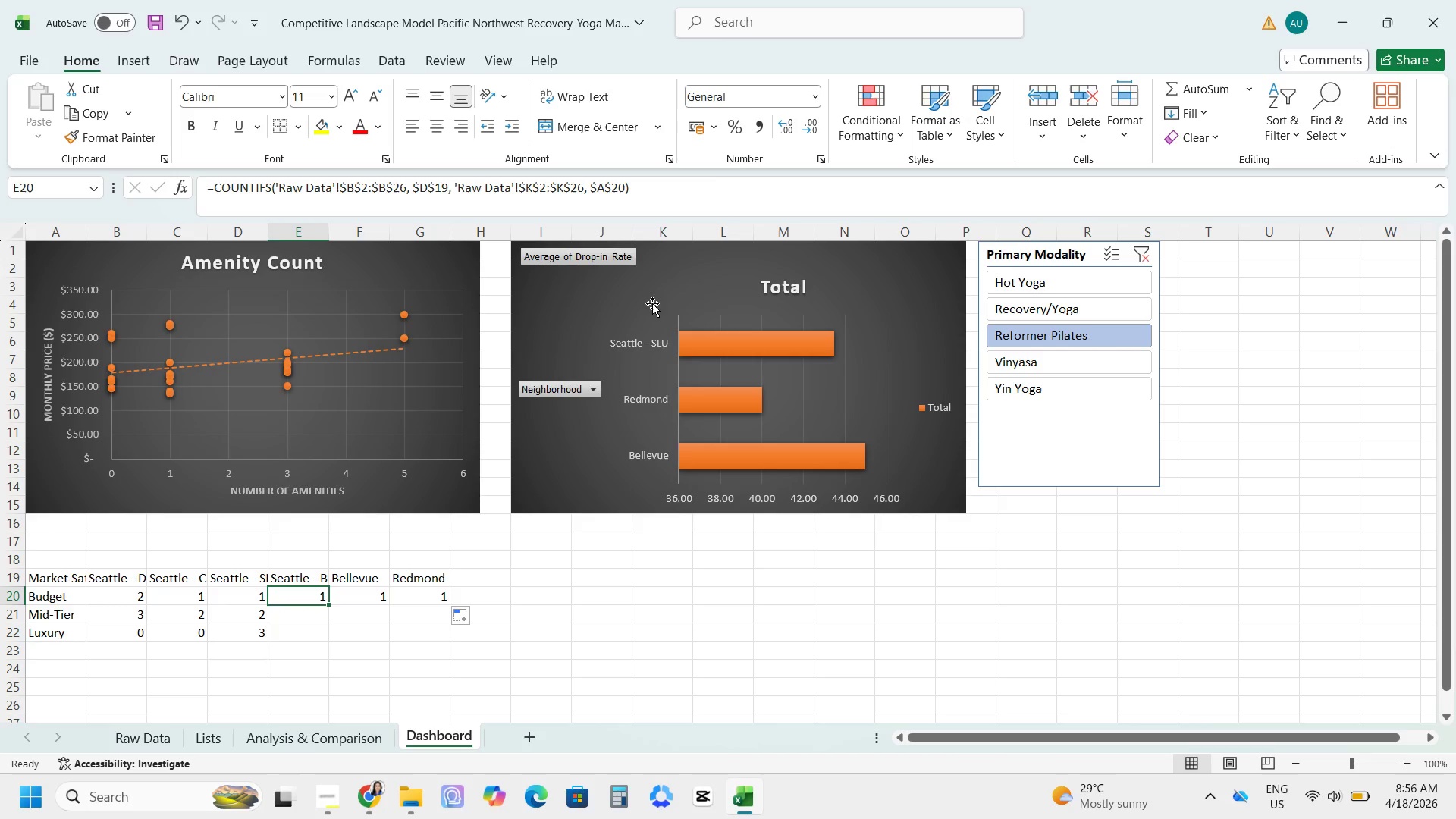 
left_click([668, 197])
 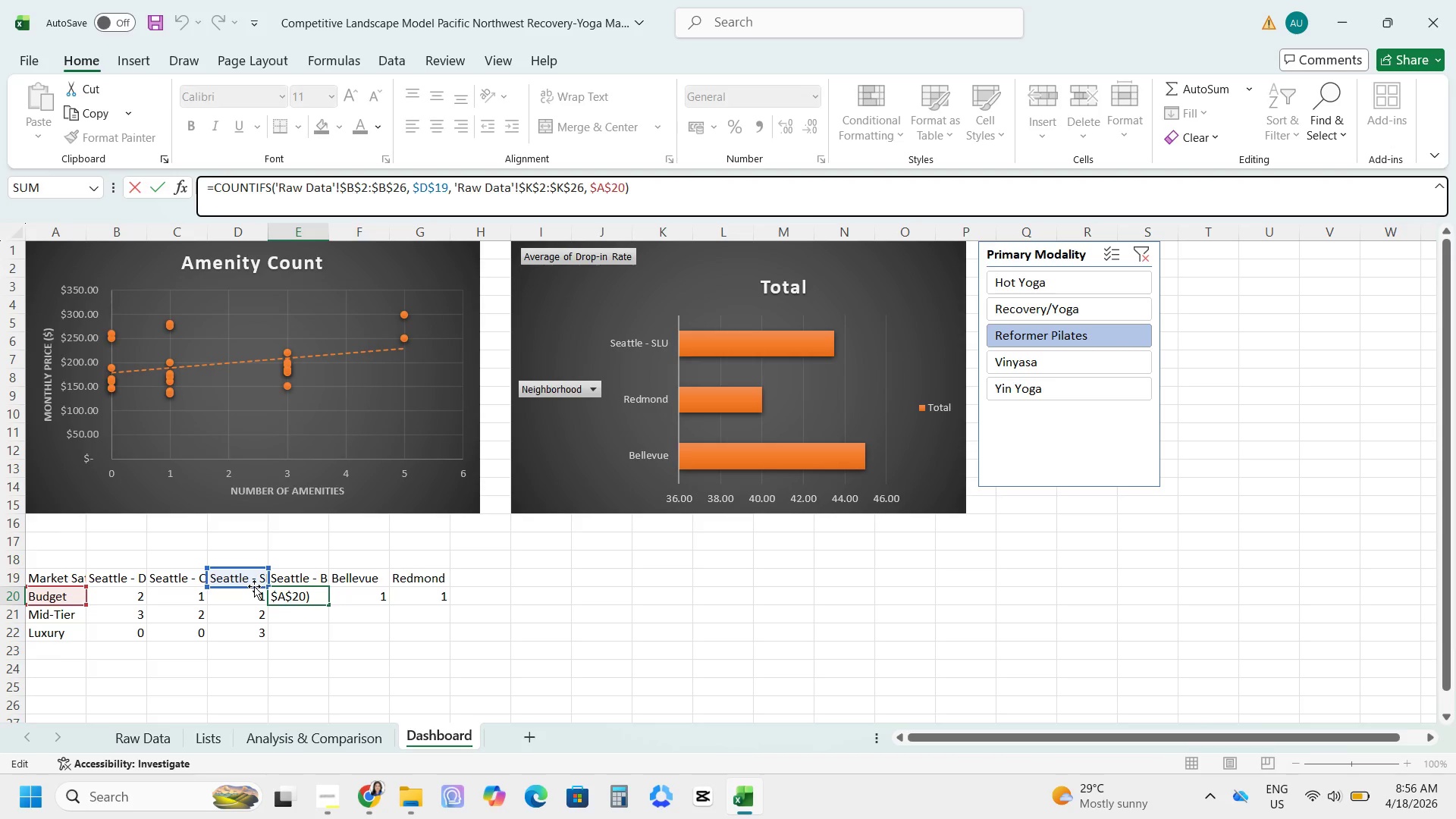 
left_click_drag(start_coordinate=[254, 586], to_coordinate=[299, 583])
 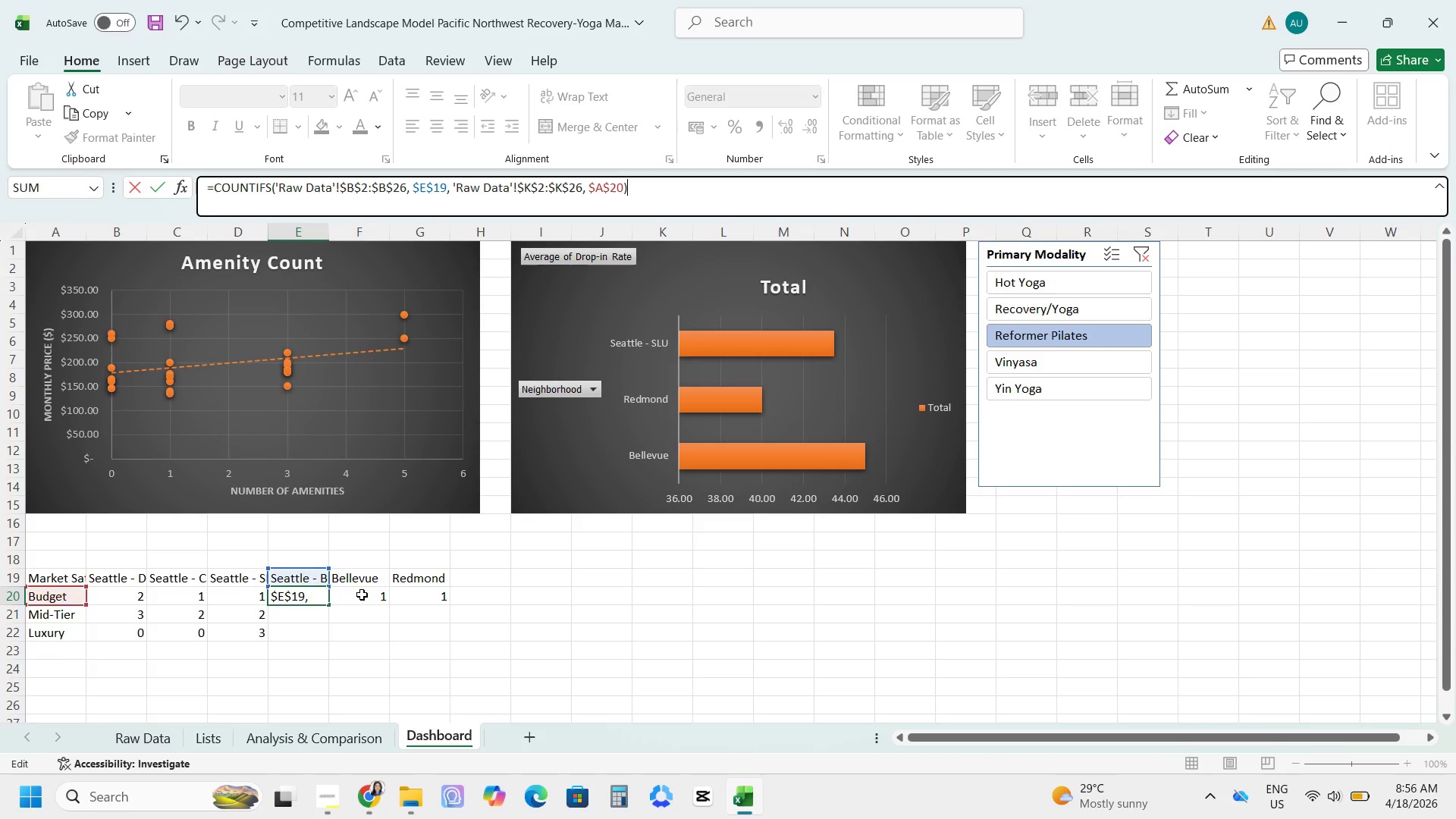 
left_click([362, 595])
 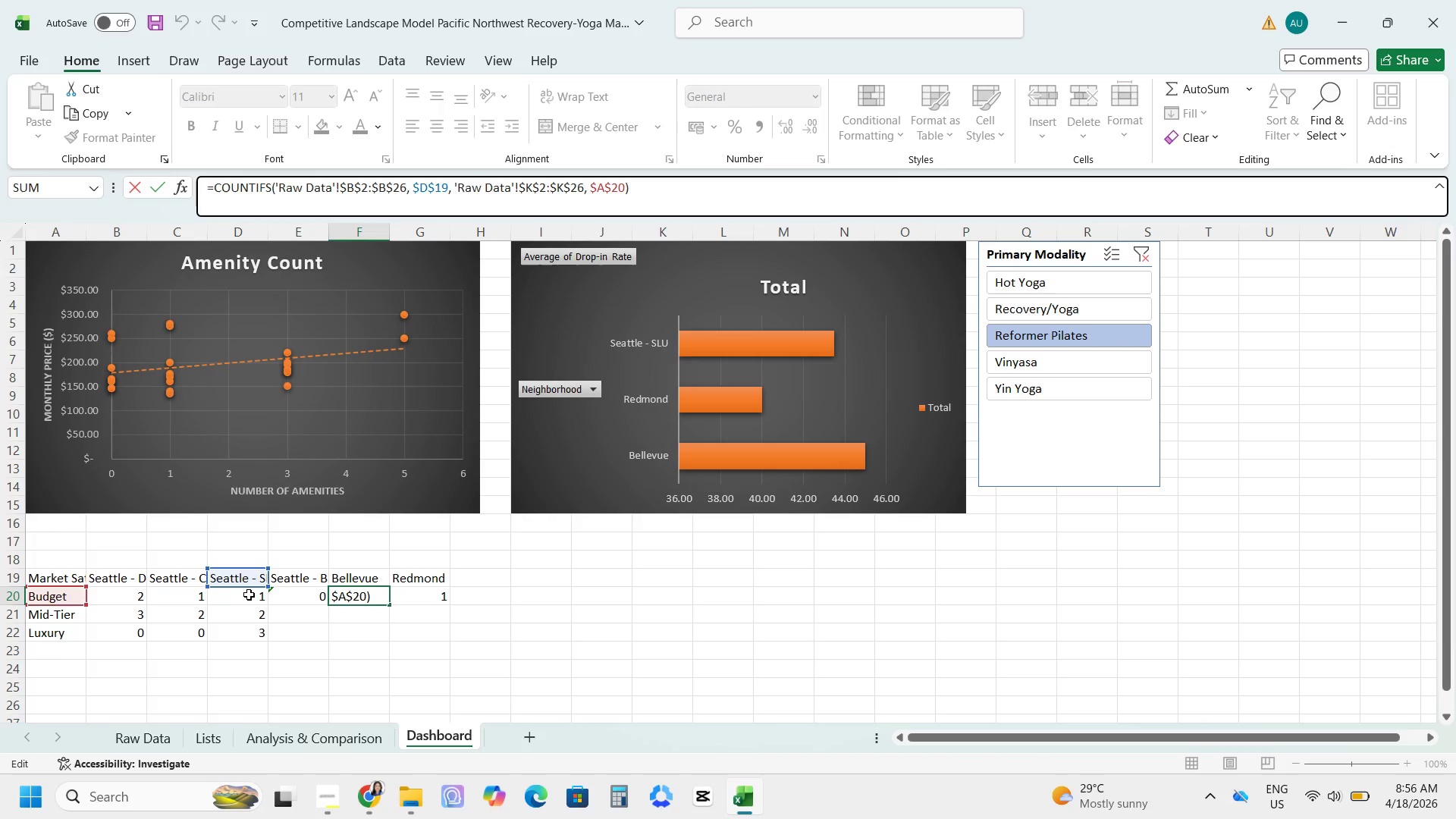 
left_click_drag(start_coordinate=[237, 583], to_coordinate=[367, 579])
 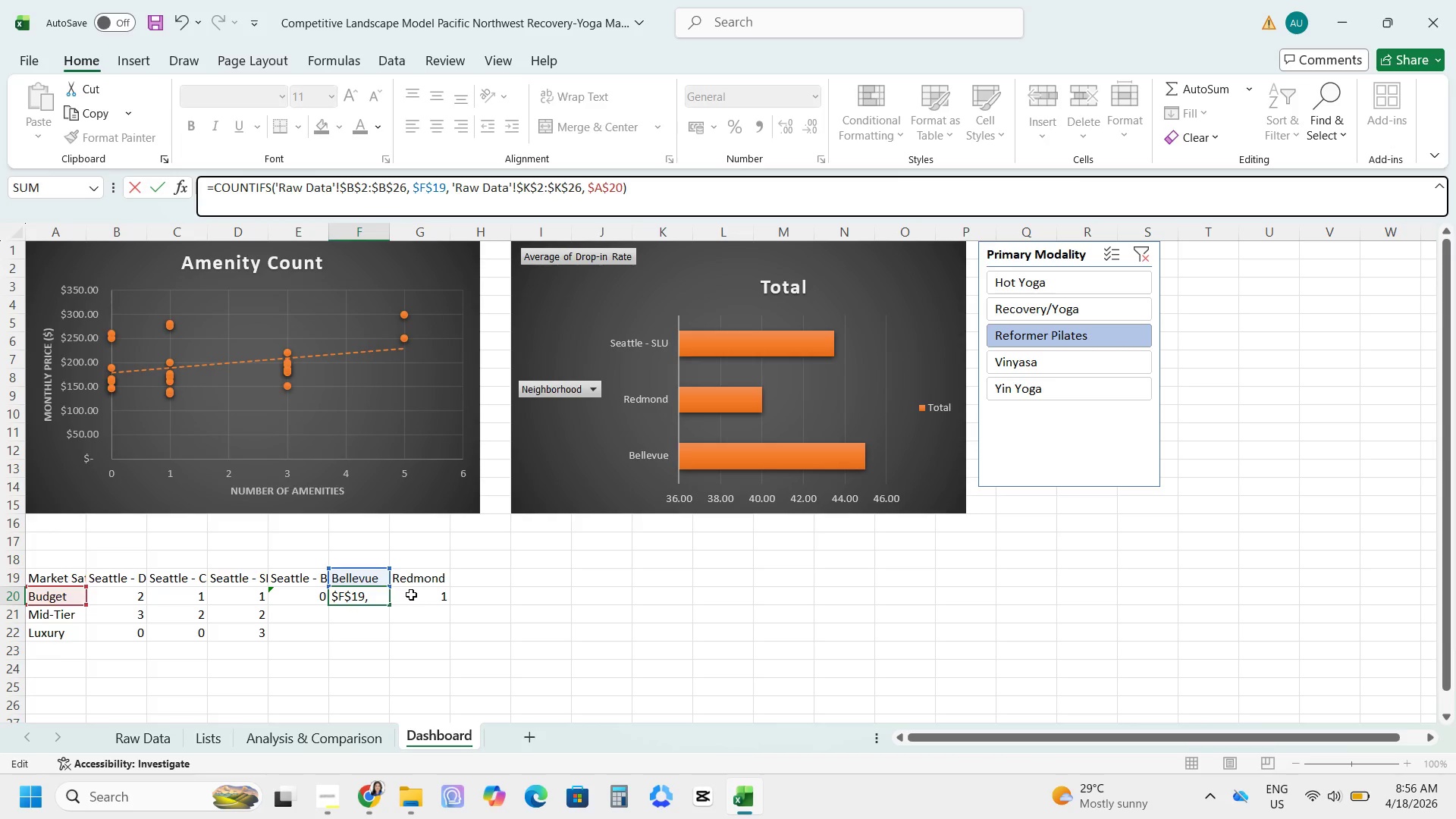 
left_click([411, 595])
 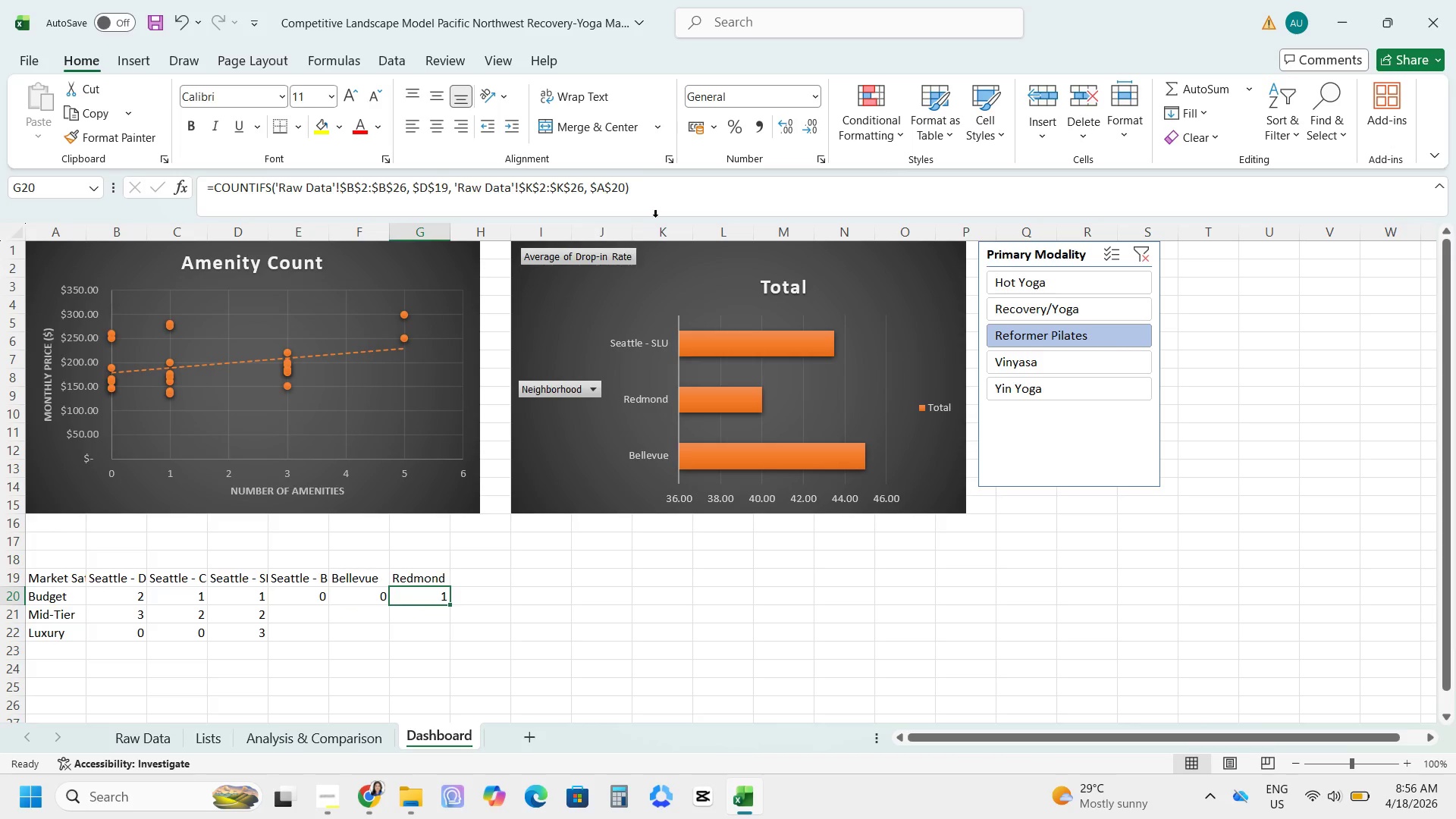 
left_click([677, 187])
 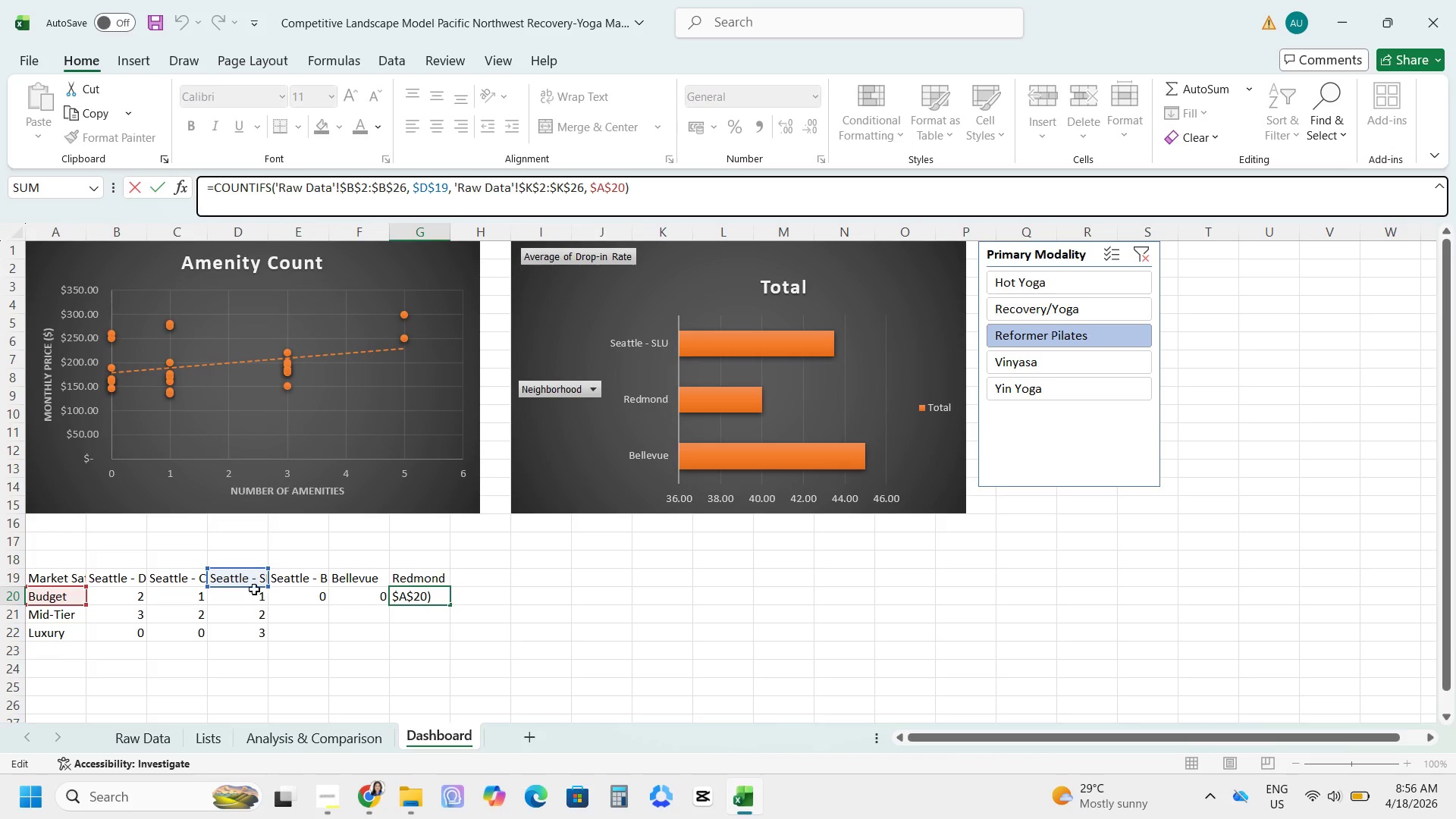 
left_click_drag(start_coordinate=[250, 585], to_coordinate=[416, 576])
 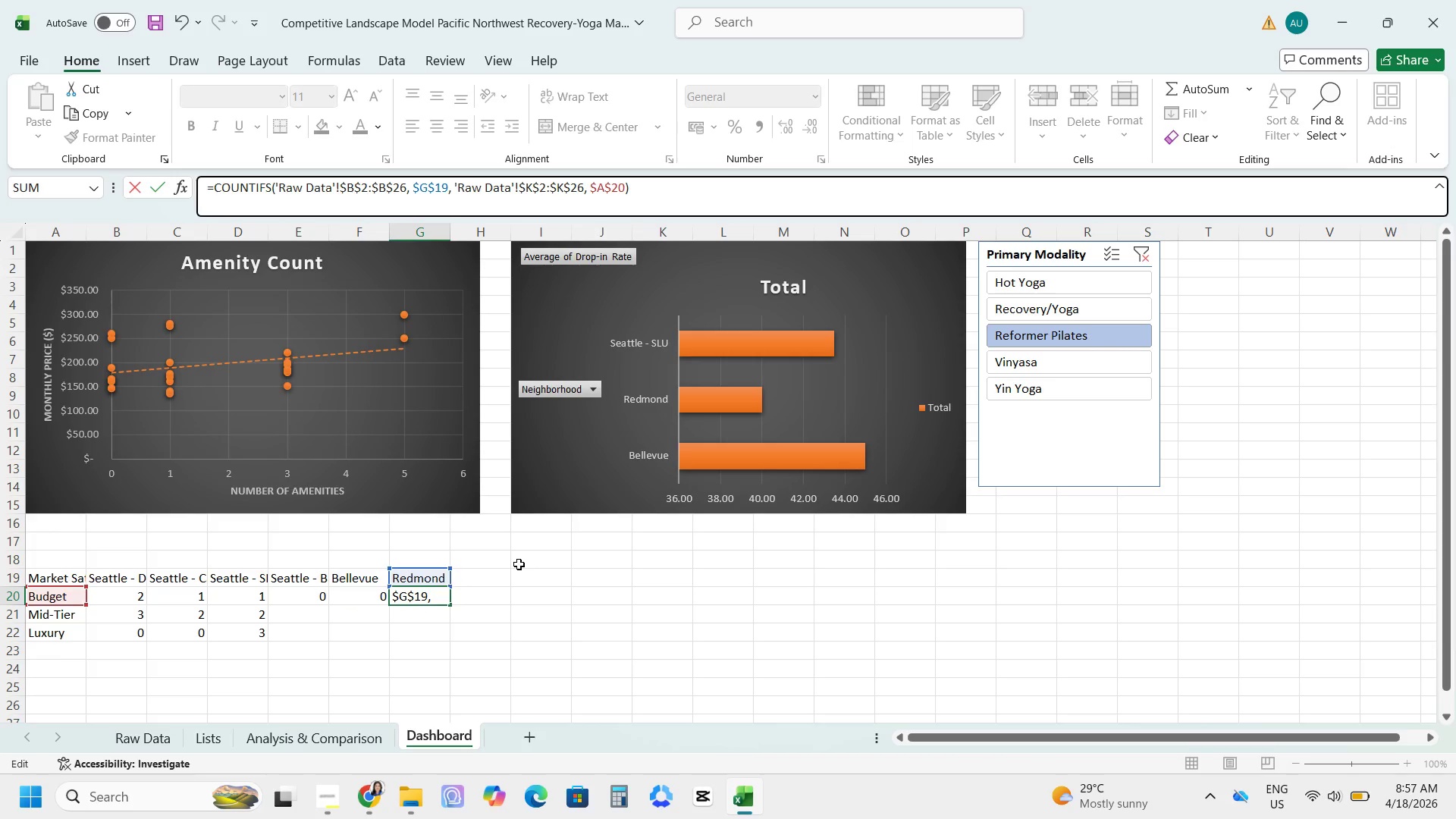 
key(Enter)
 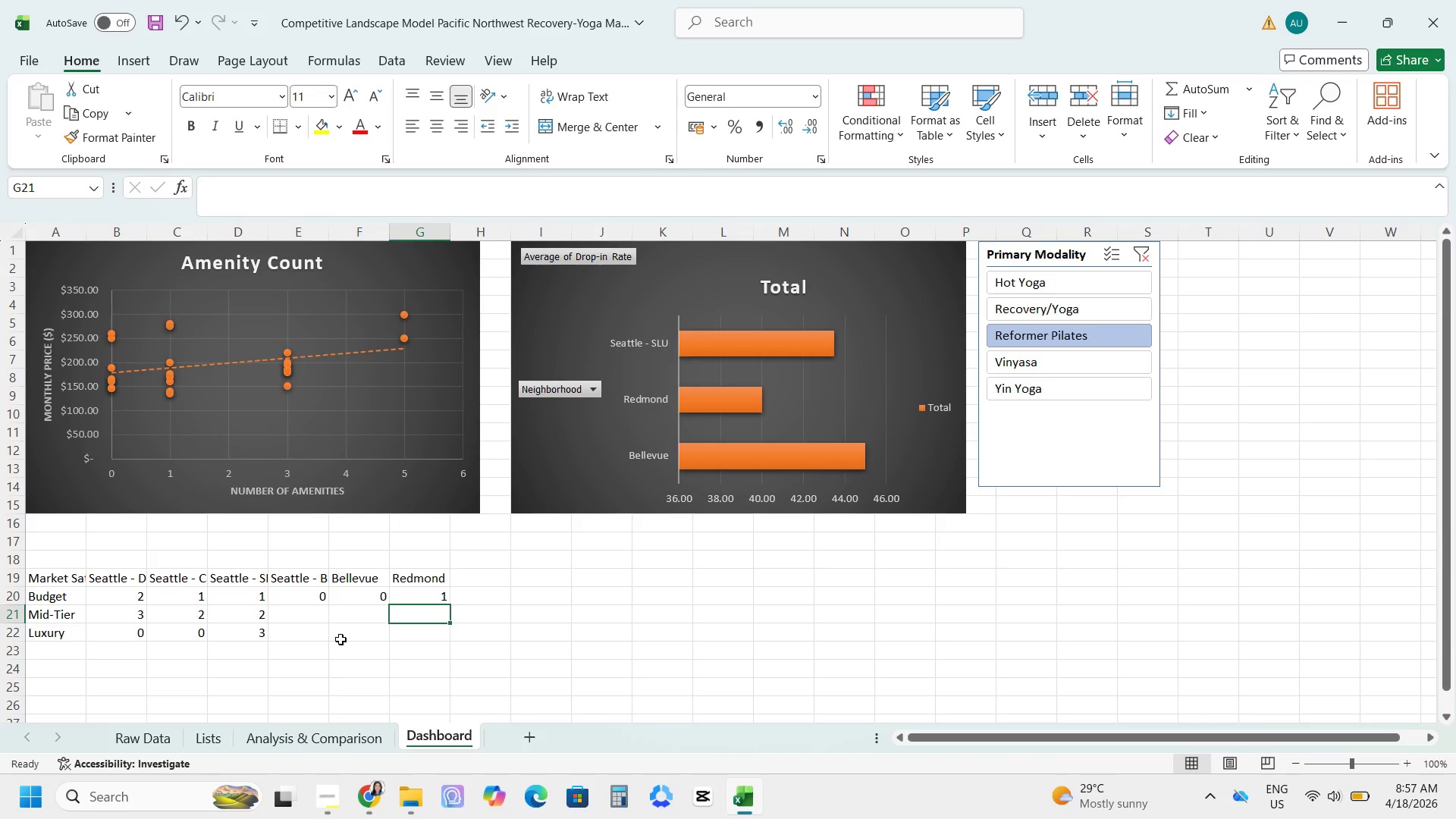 
left_click([313, 600])
 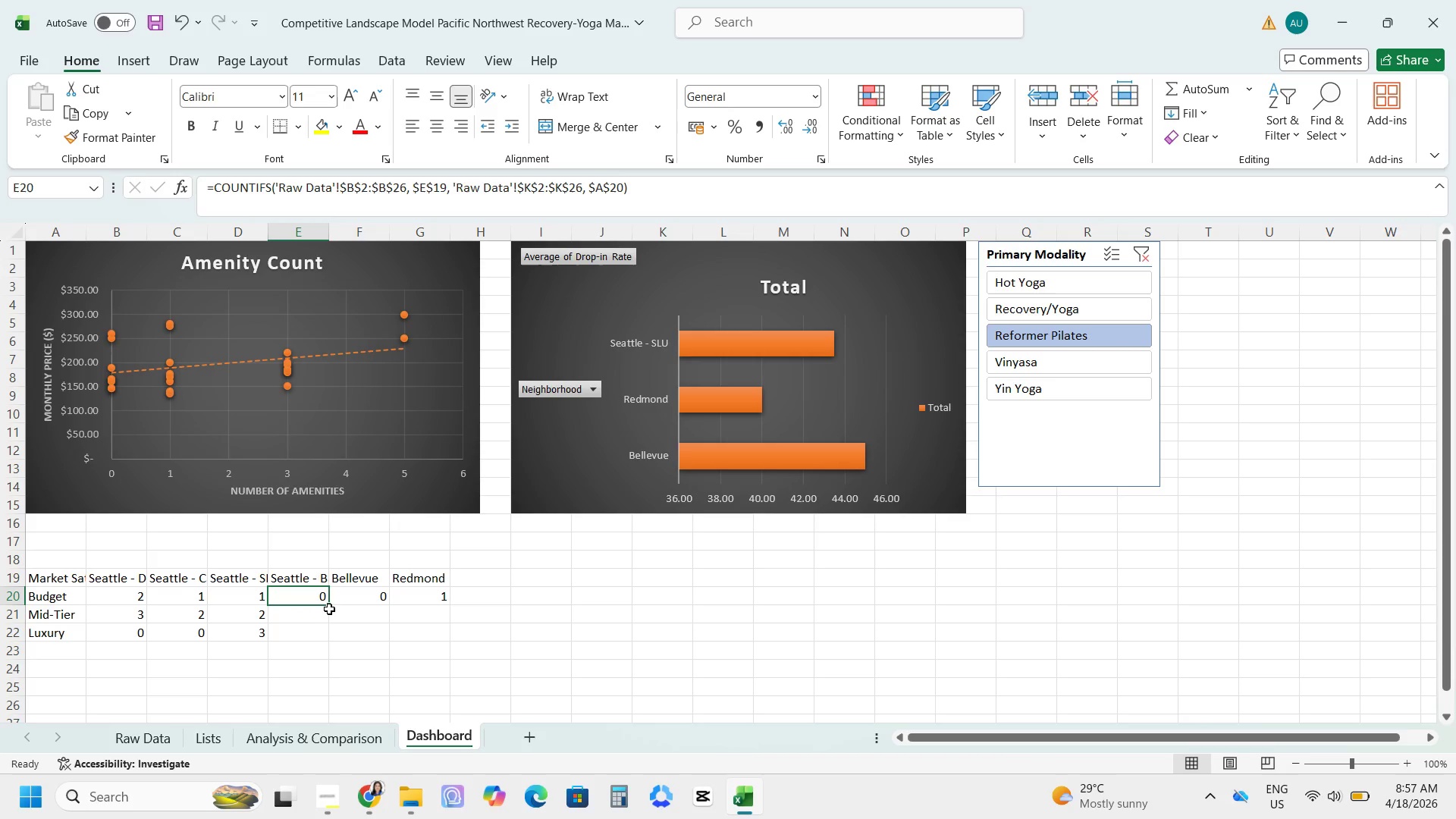 
left_click_drag(start_coordinate=[328, 606], to_coordinate=[332, 638])
 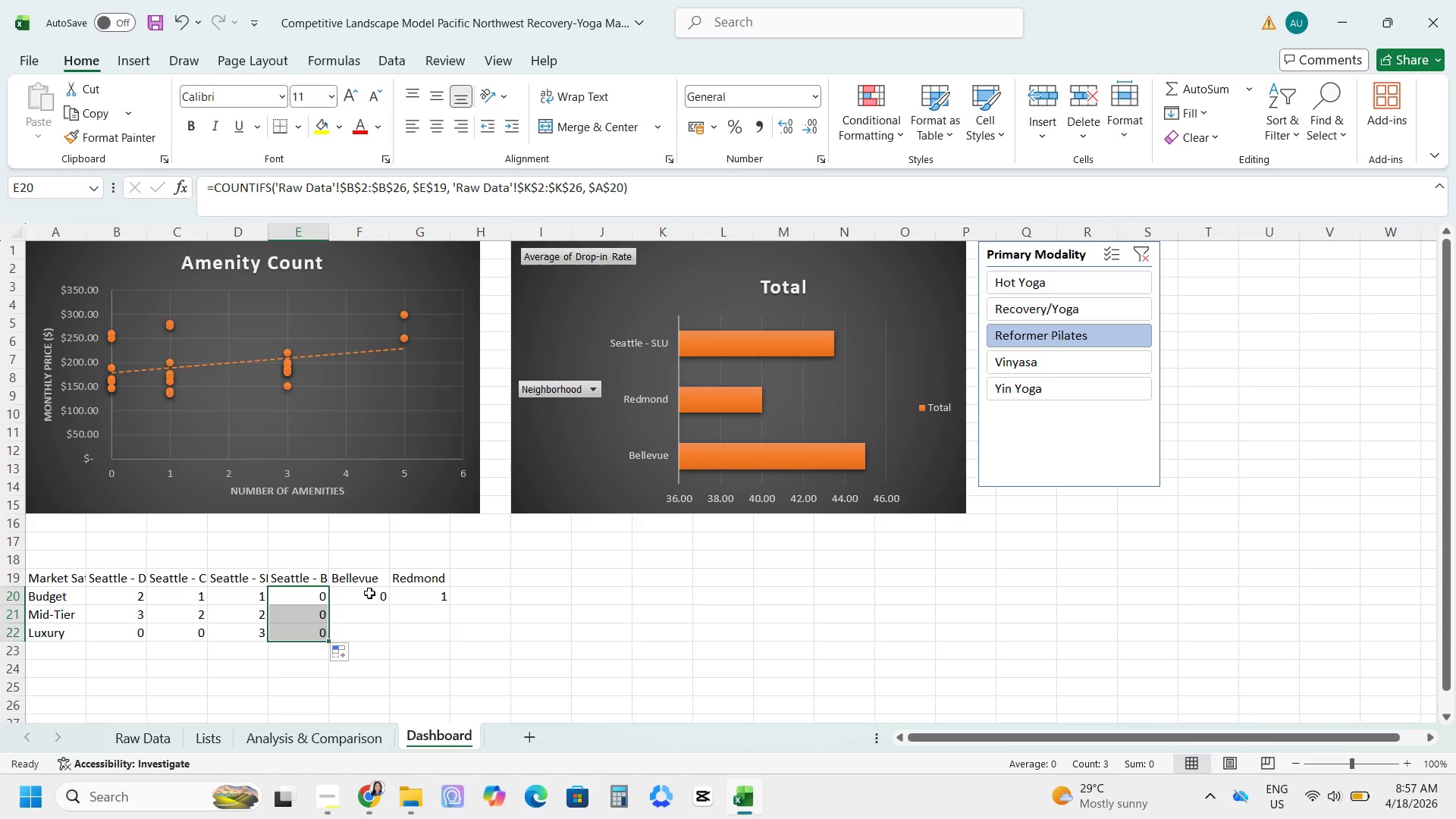 
left_click([369, 592])
 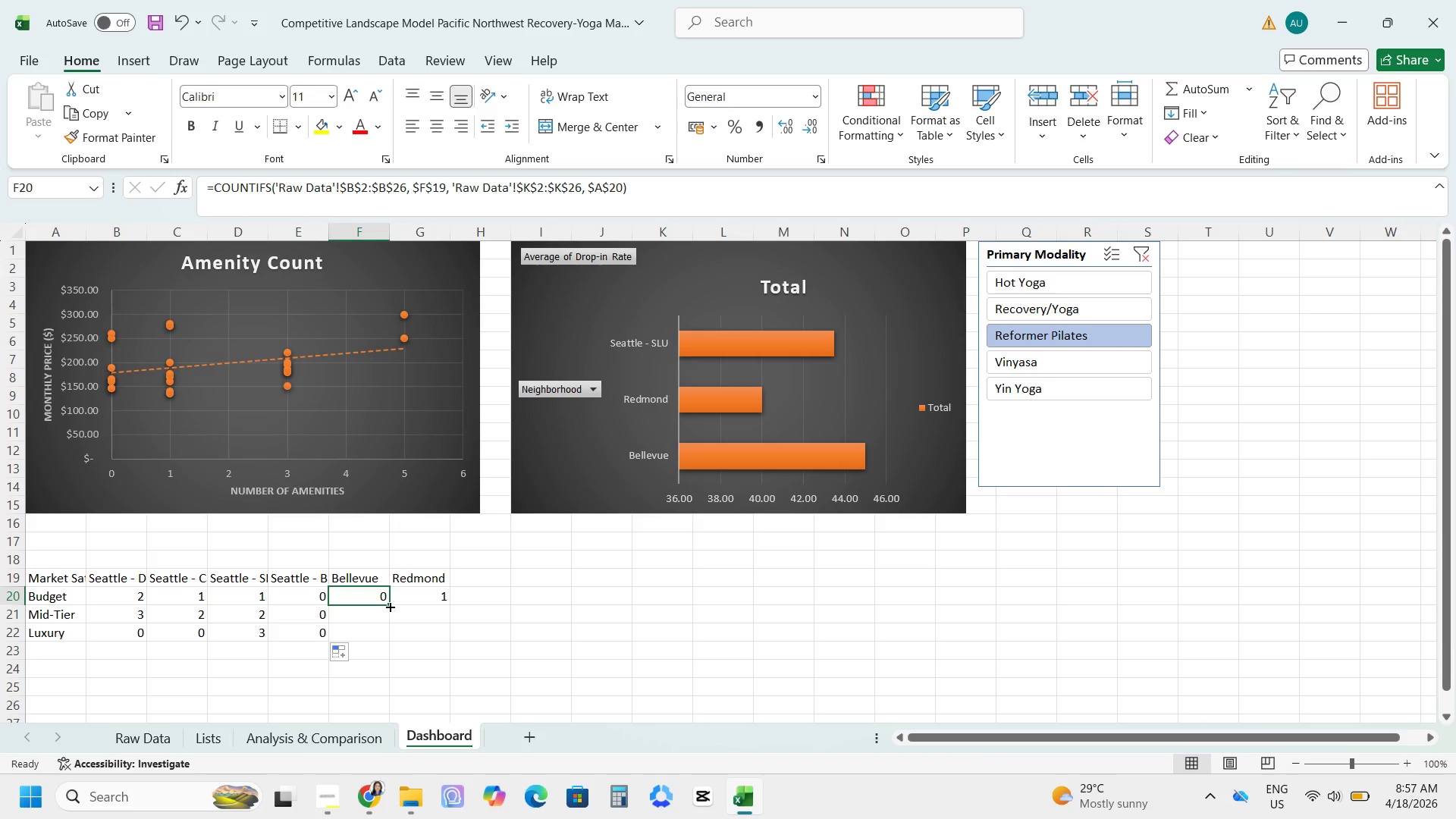 
left_click_drag(start_coordinate=[389, 605], to_coordinate=[397, 645])
 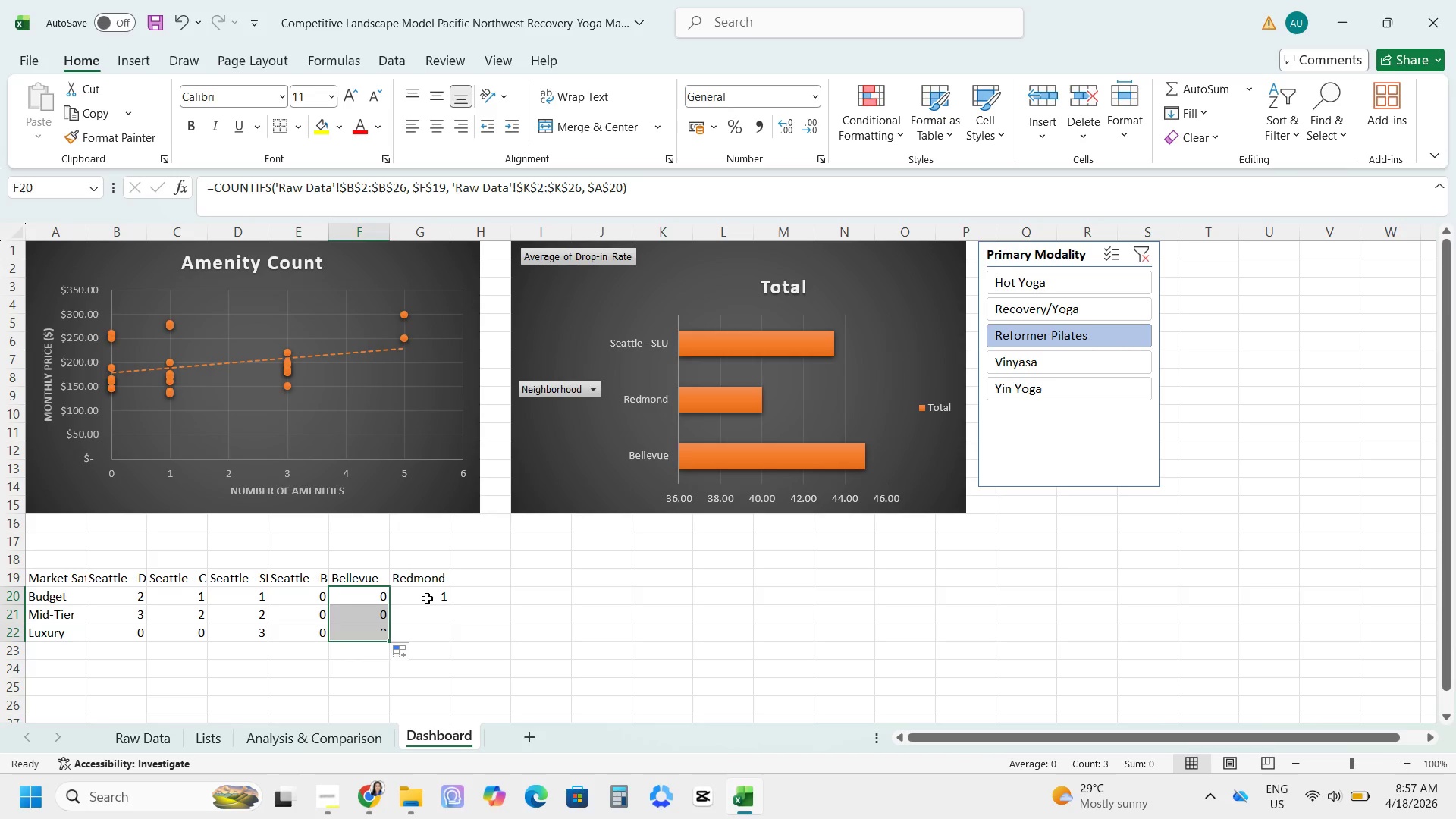 
left_click([427, 598])
 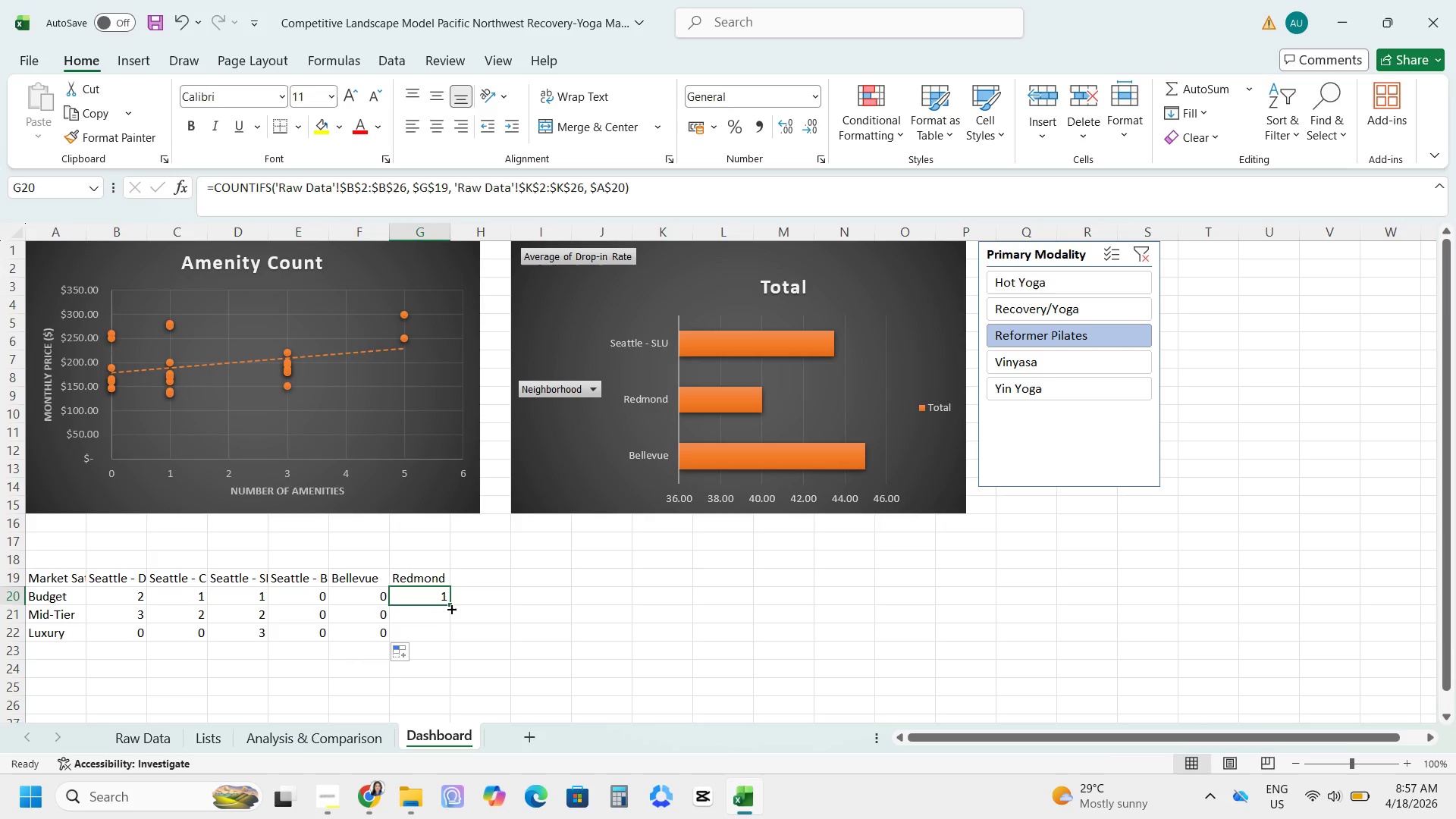 
left_click_drag(start_coordinate=[450, 606], to_coordinate=[443, 642])
 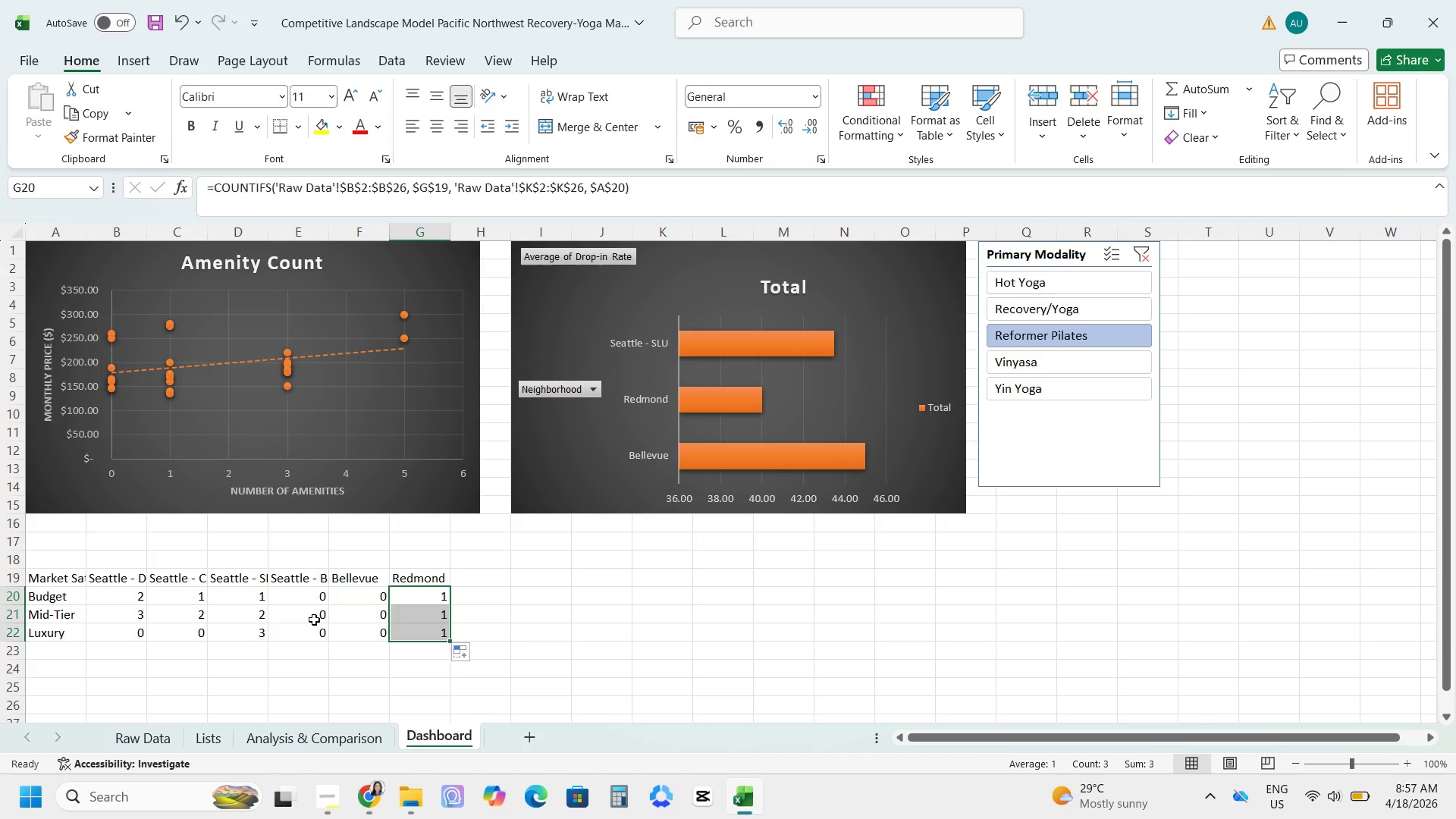 
left_click([312, 618])
 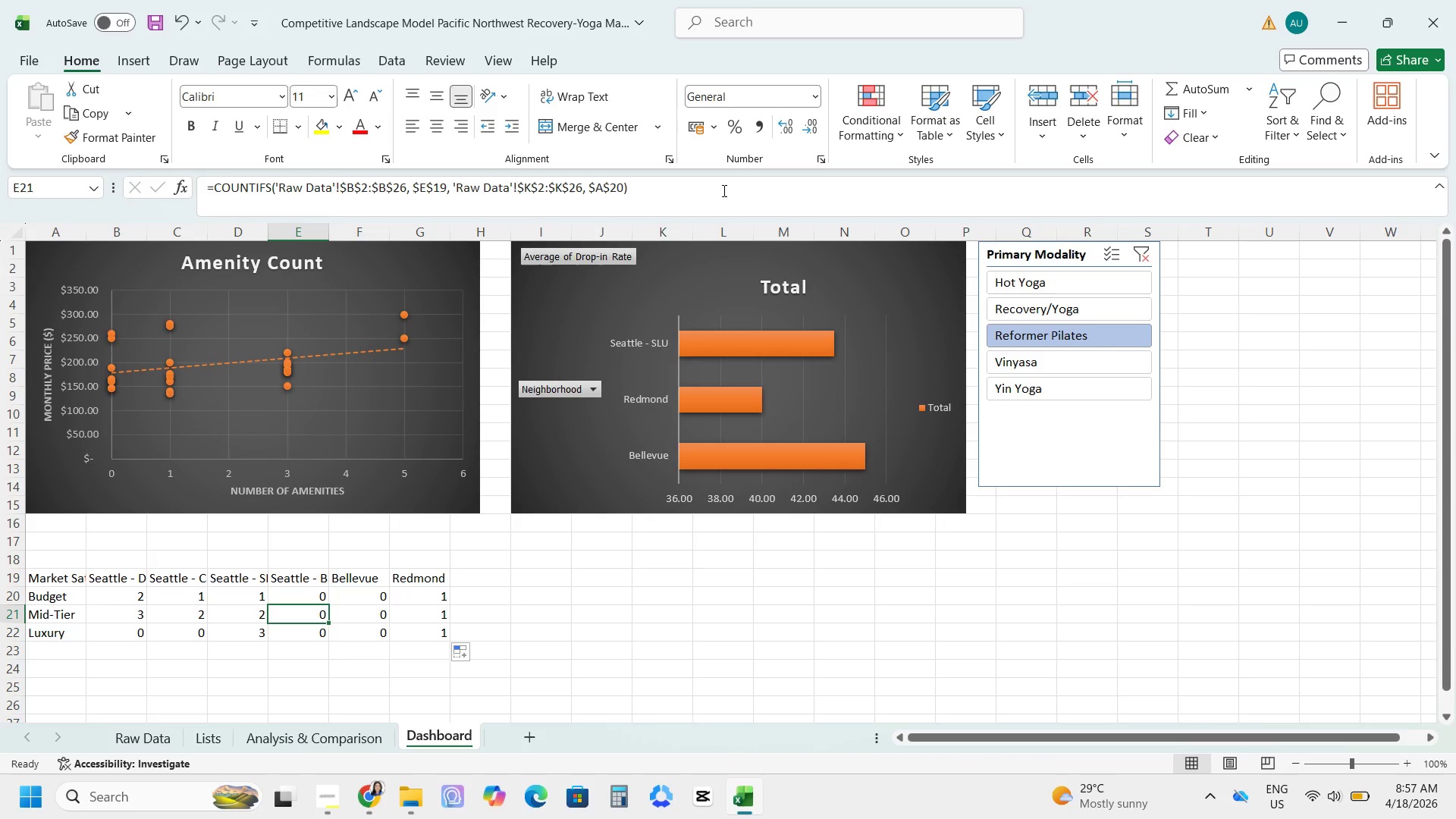 
left_click([692, 199])
 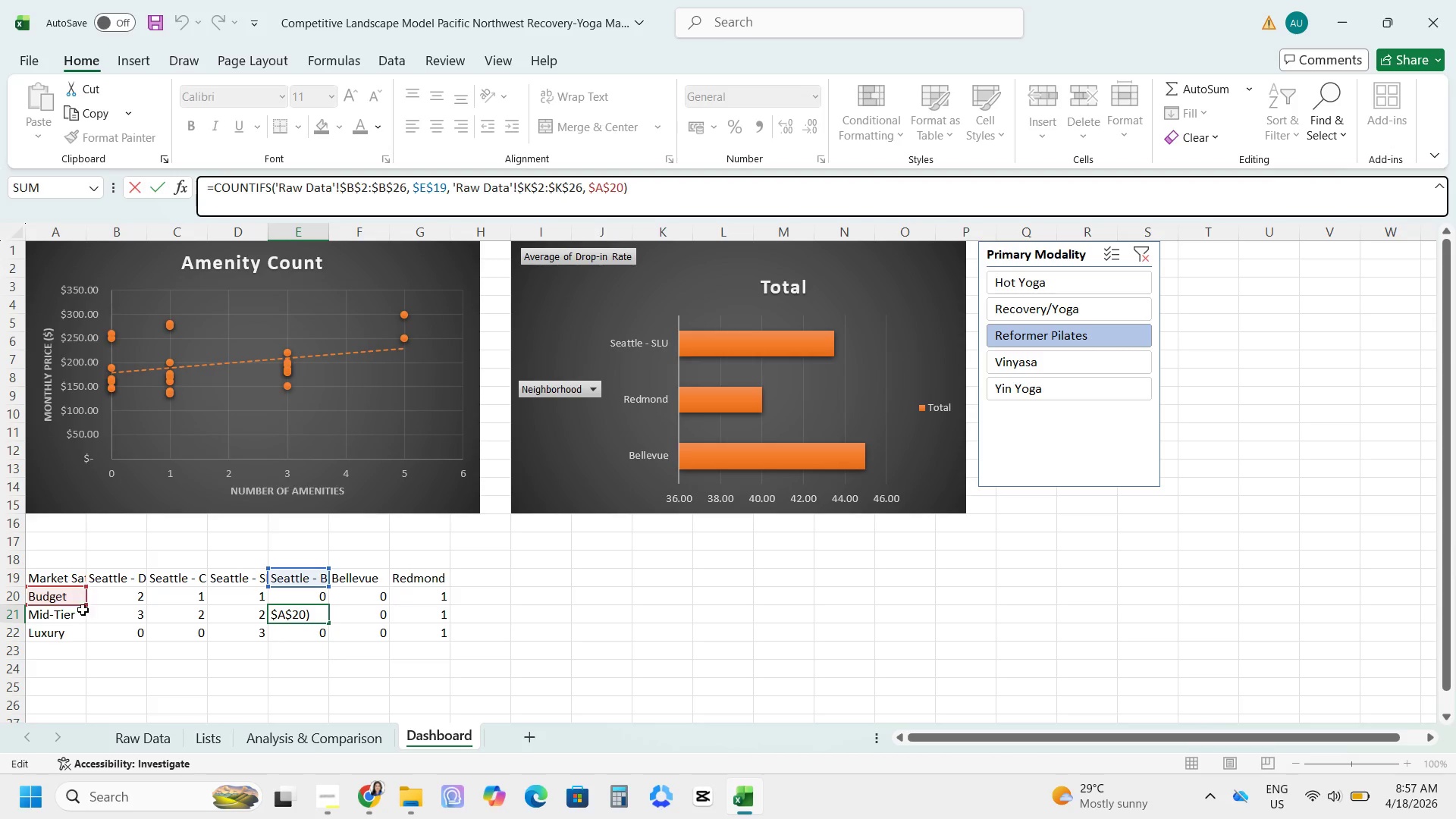 
left_click_drag(start_coordinate=[75, 603], to_coordinate=[77, 613])
 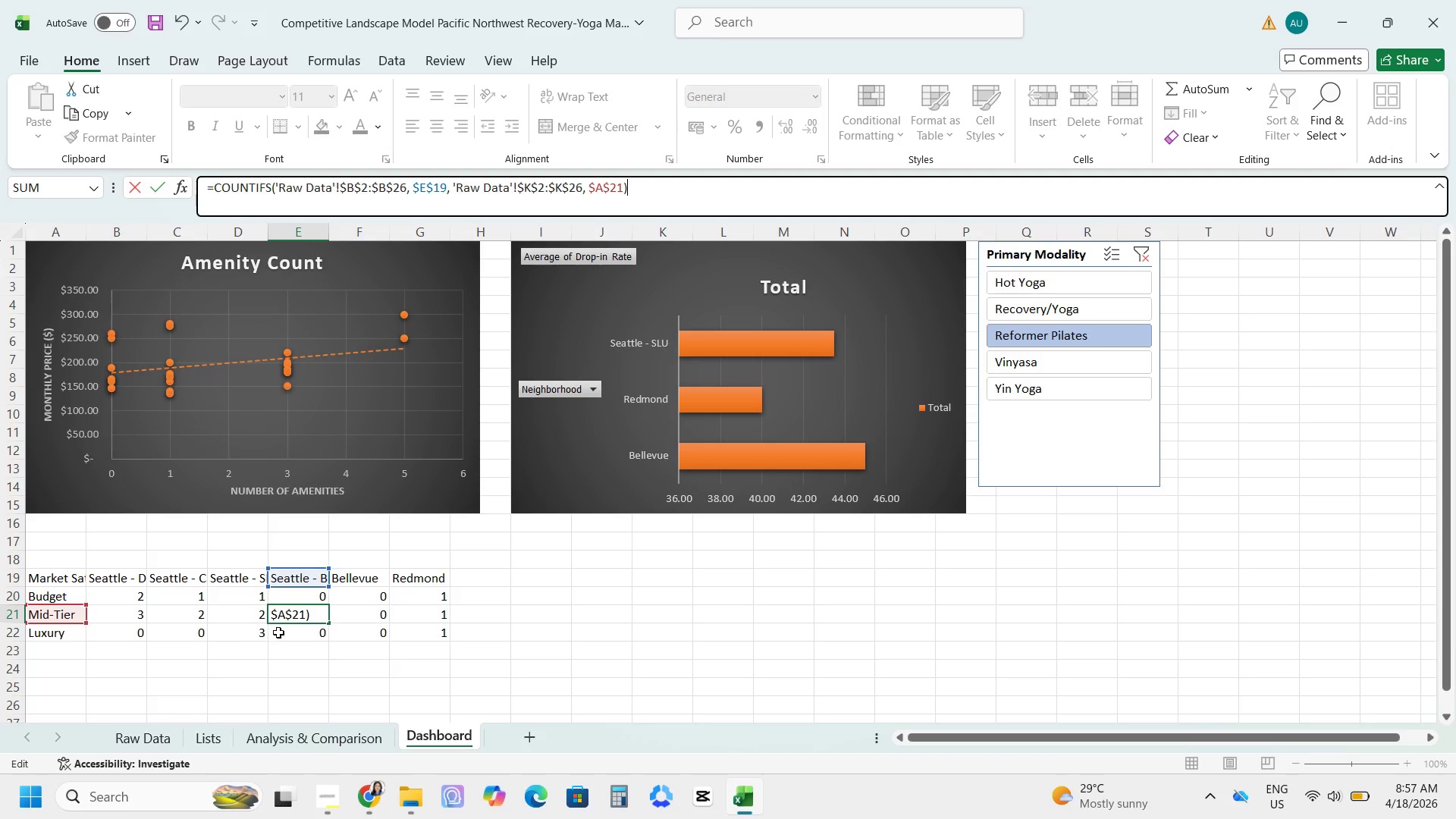 
left_click([281, 631])
 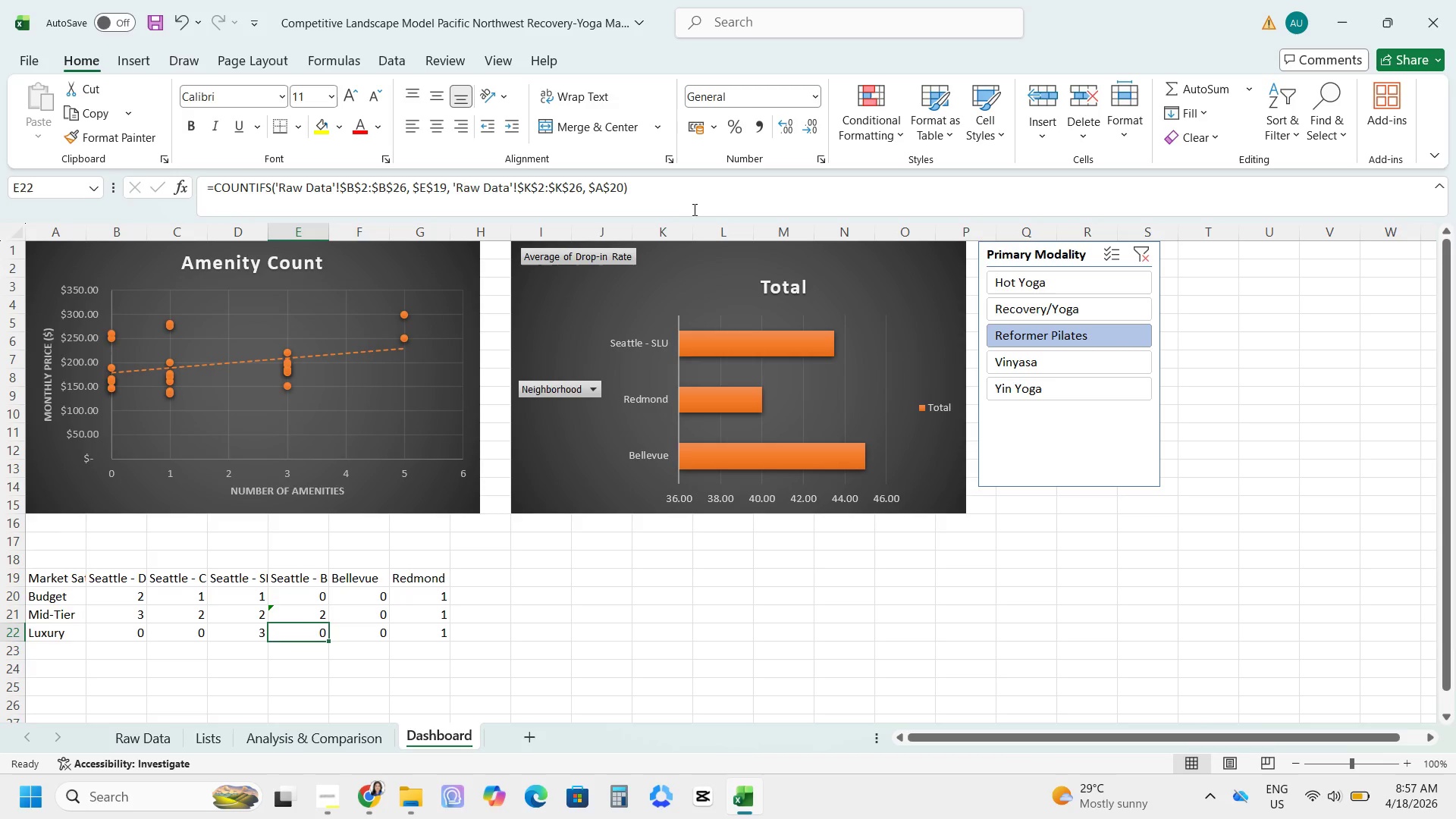 
left_click([673, 202])
 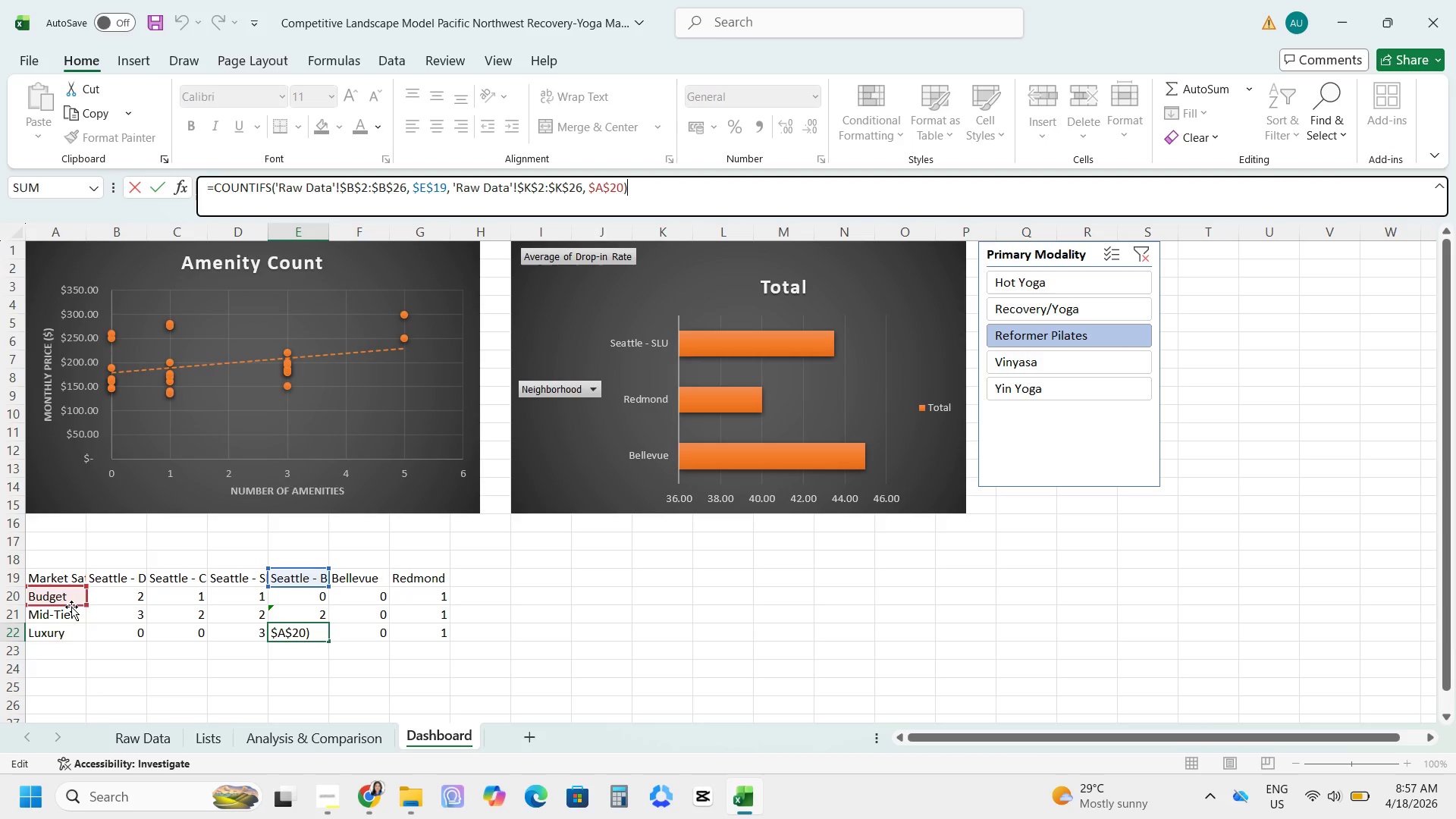 
left_click_drag(start_coordinate=[71, 605], to_coordinate=[82, 632])
 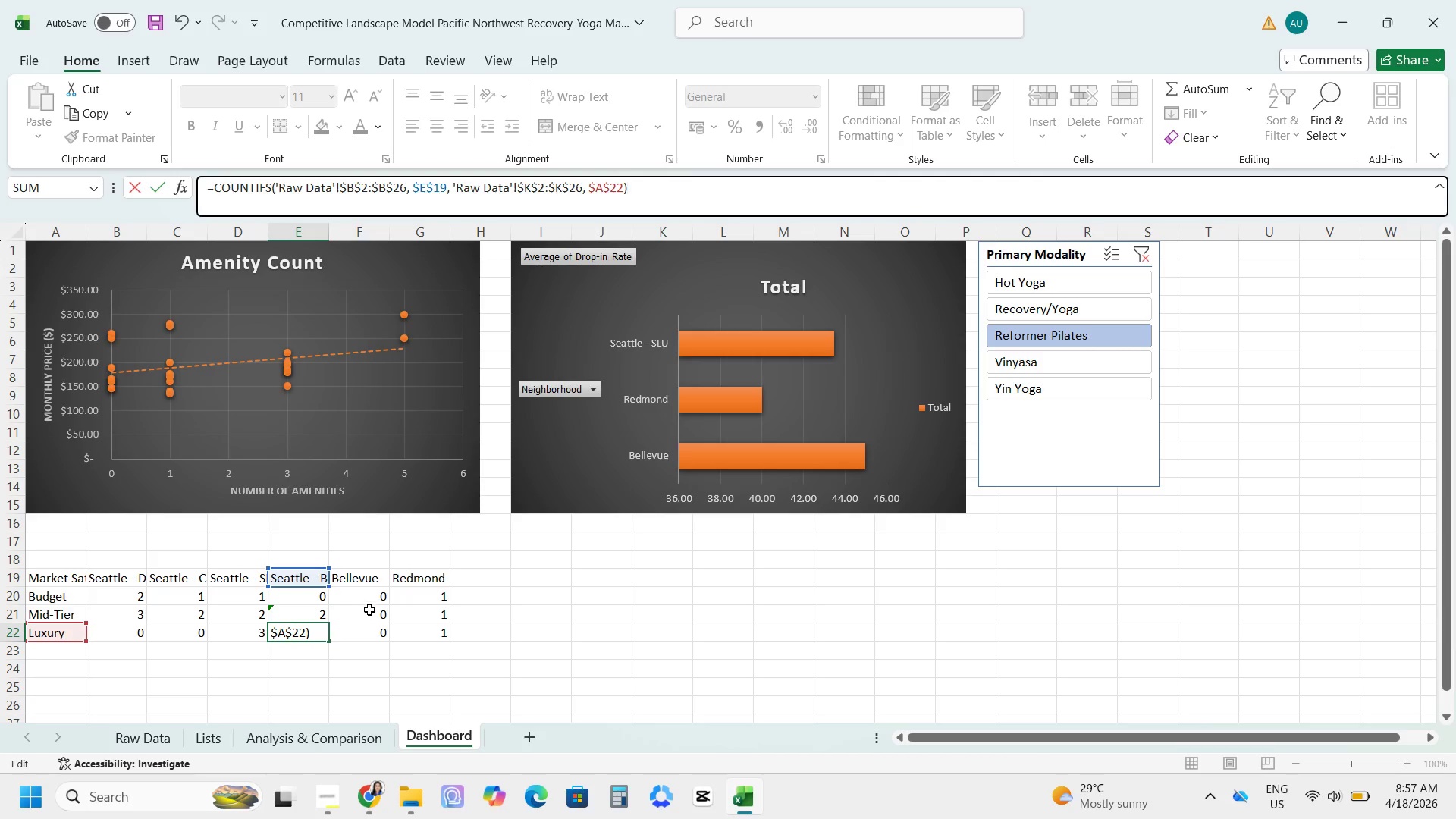 
left_click([372, 599])
 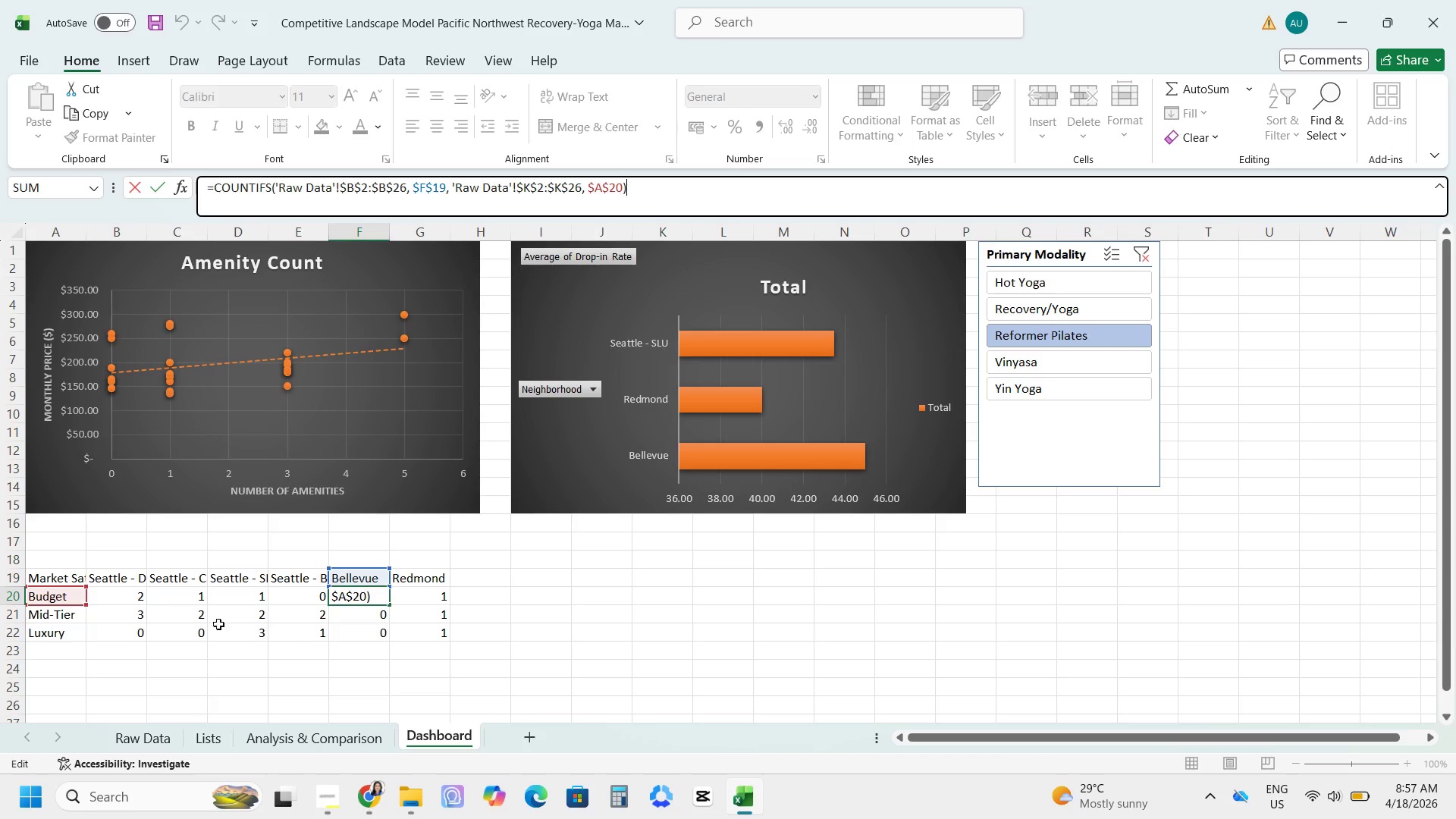 
left_click([354, 611])
 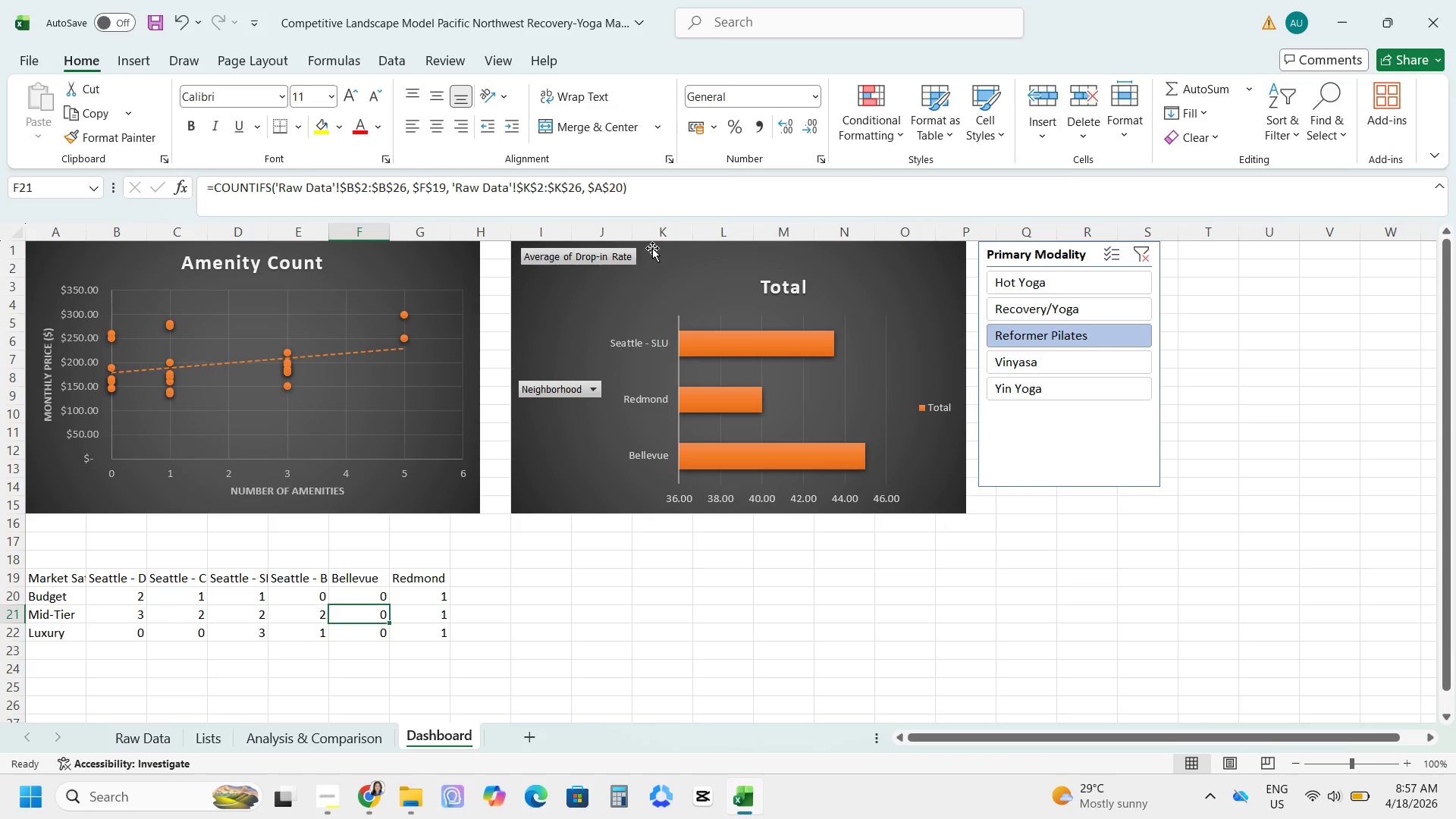 
left_click([639, 201])
 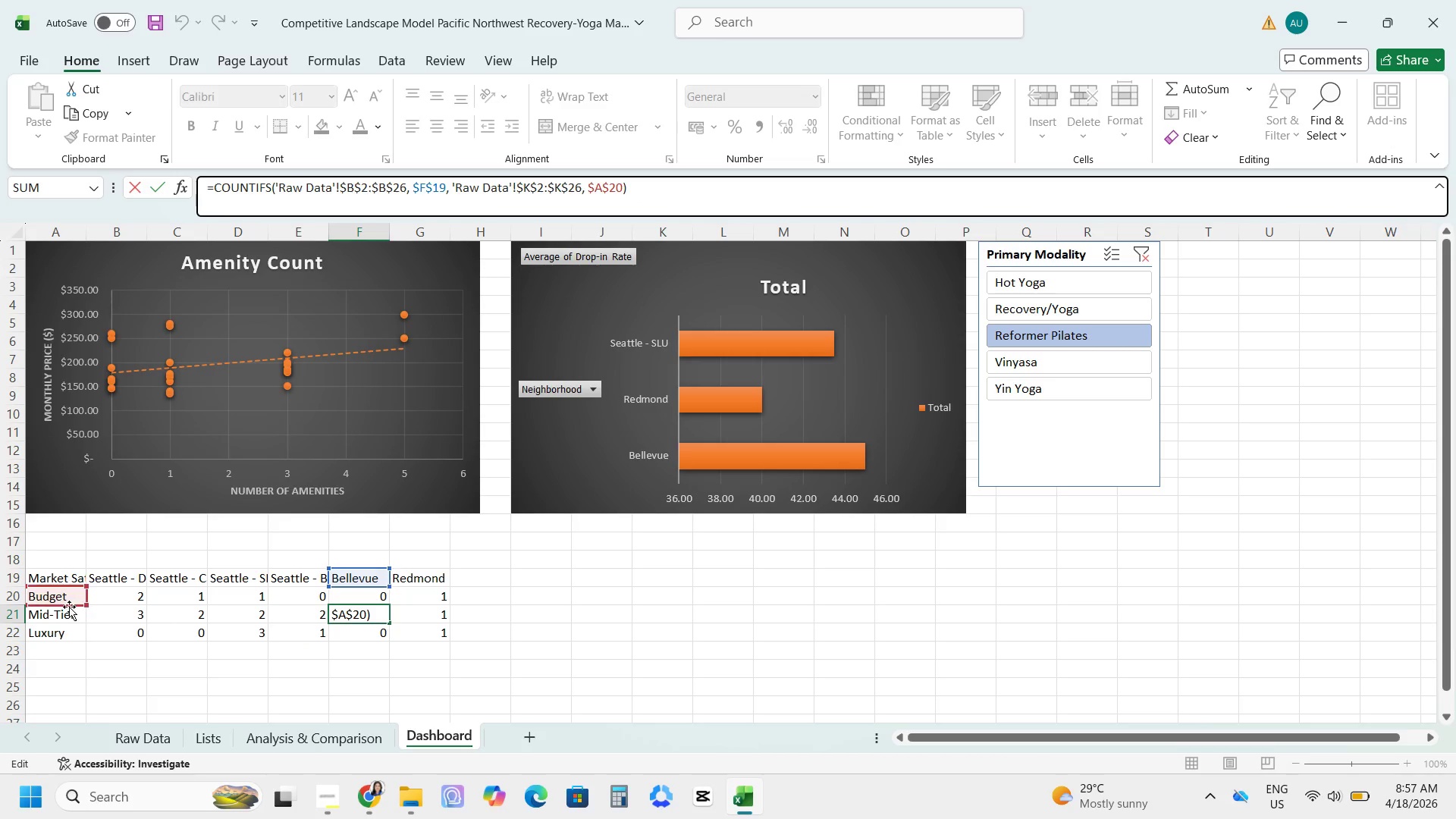 
left_click_drag(start_coordinate=[68, 606], to_coordinate=[70, 623])
 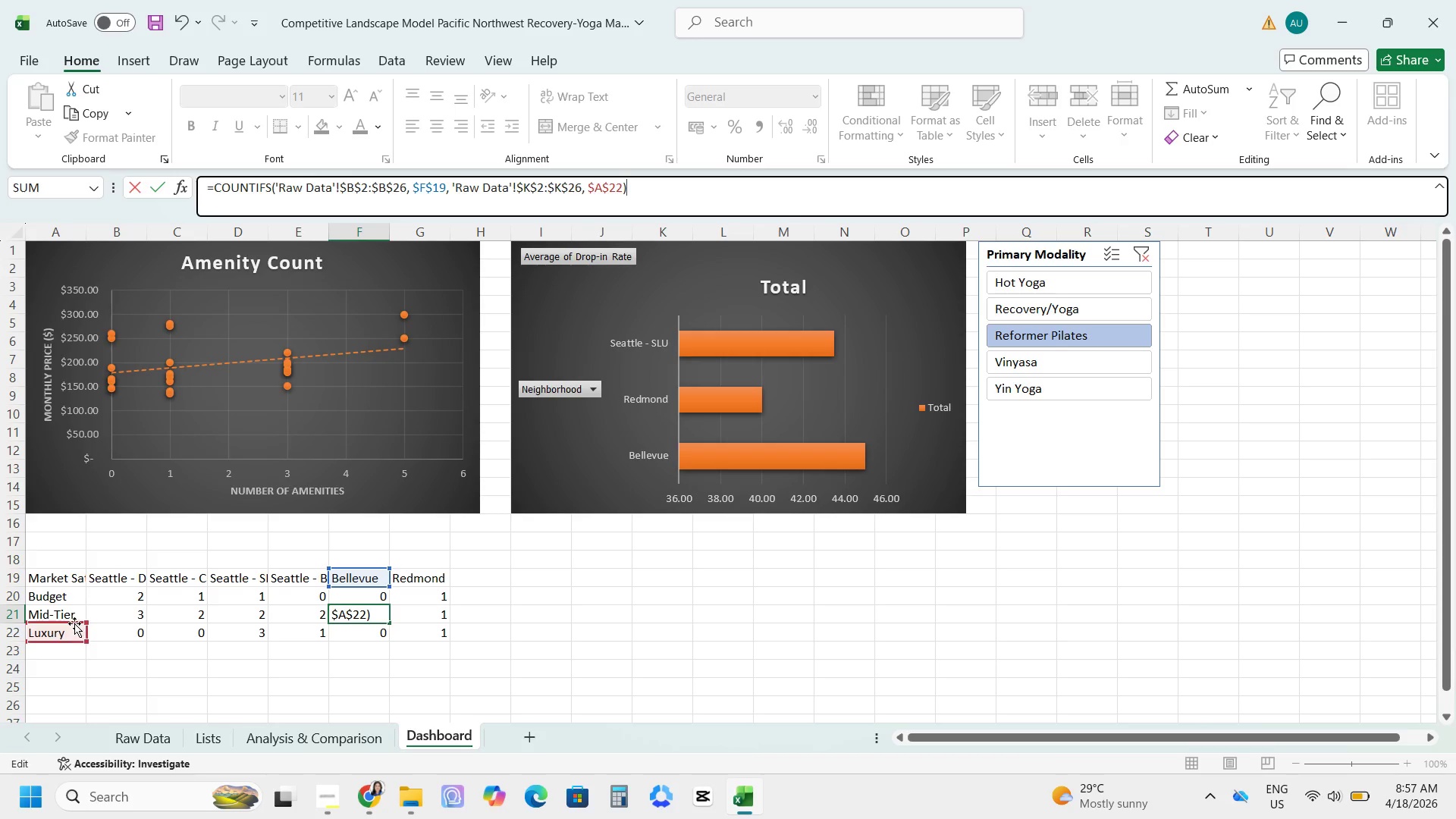 
left_click_drag(start_coordinate=[74, 623], to_coordinate=[79, 613])
 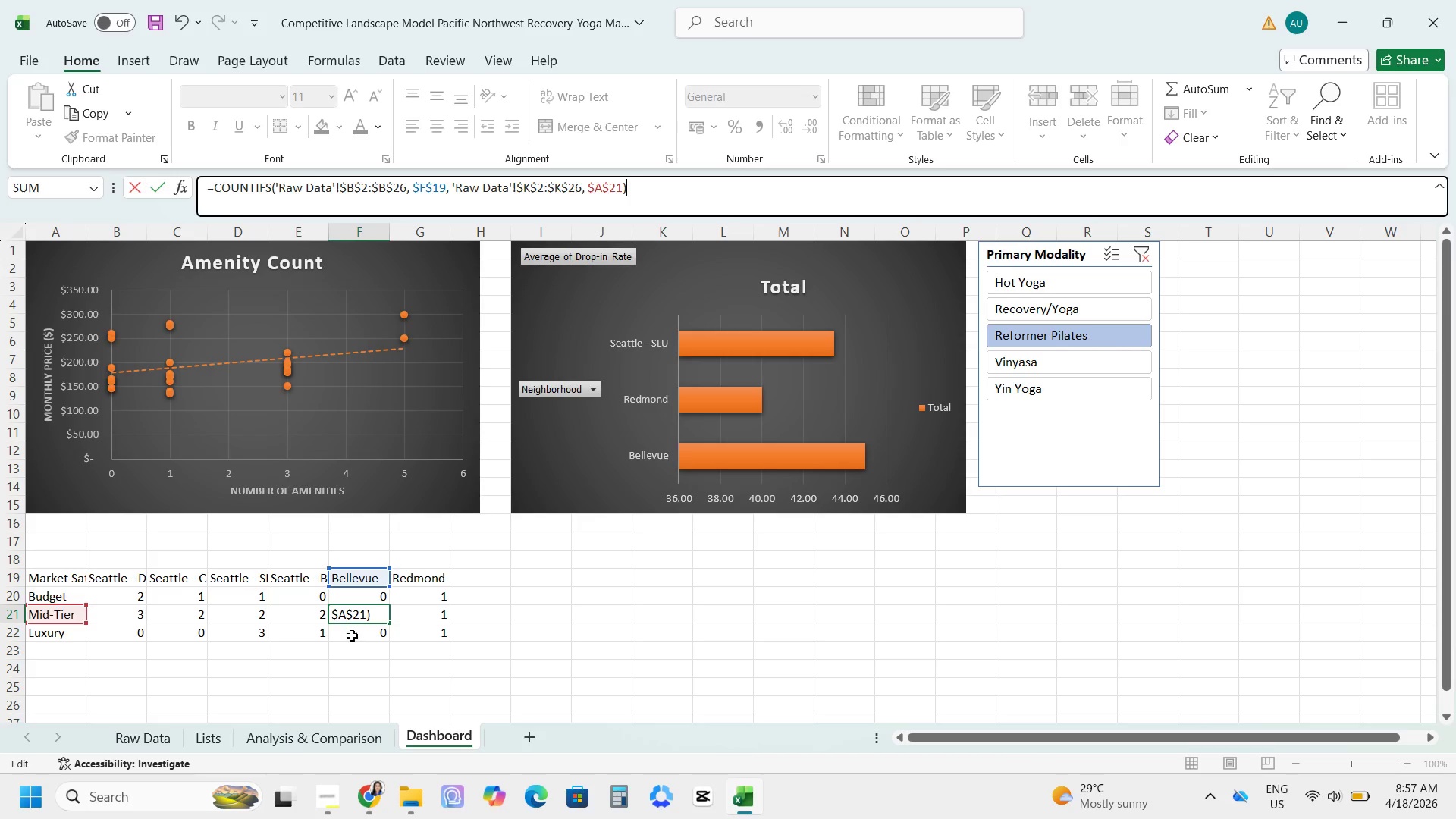 
left_click([356, 638])
 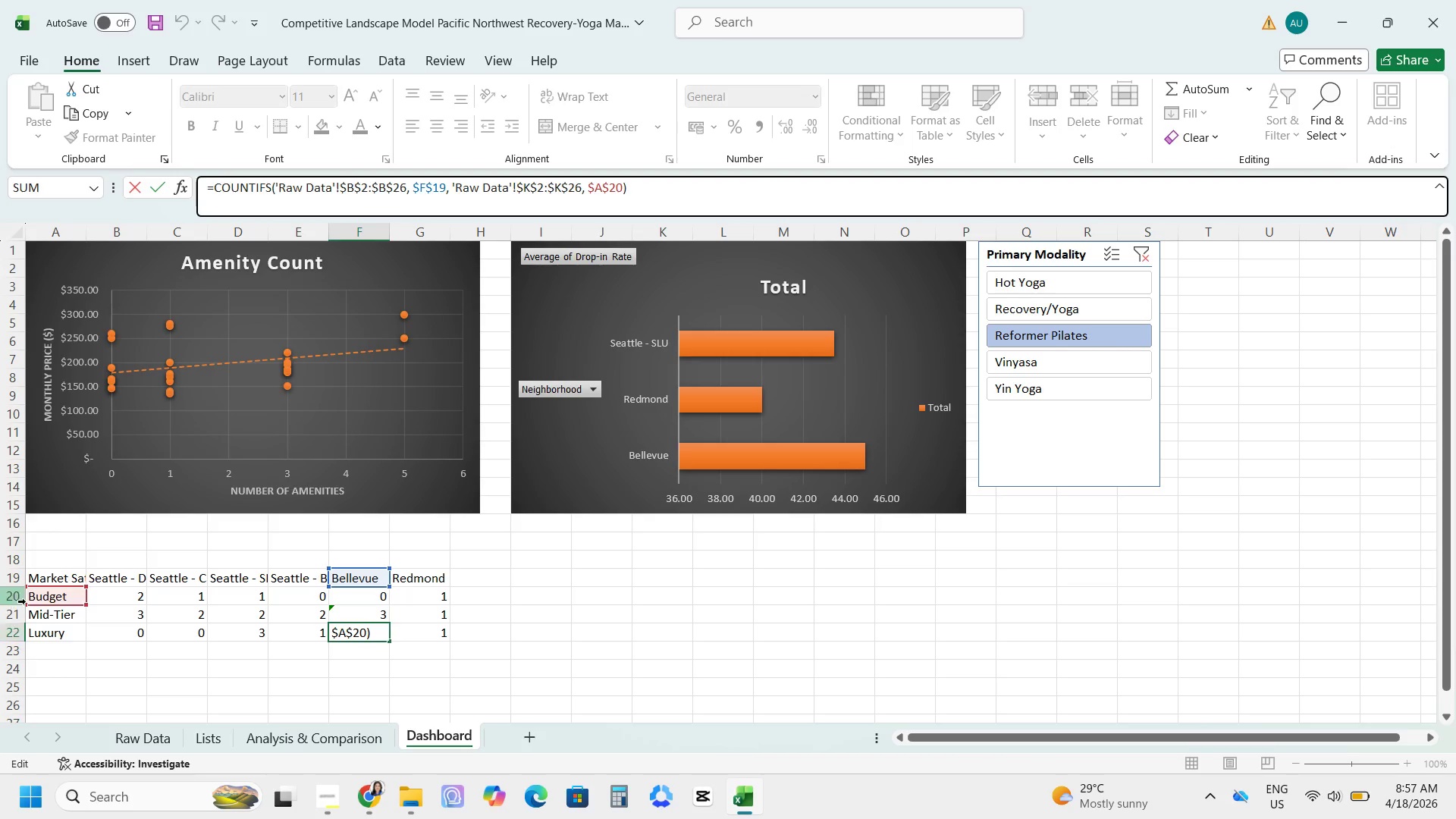 
left_click_drag(start_coordinate=[53, 604], to_coordinate=[48, 639])
 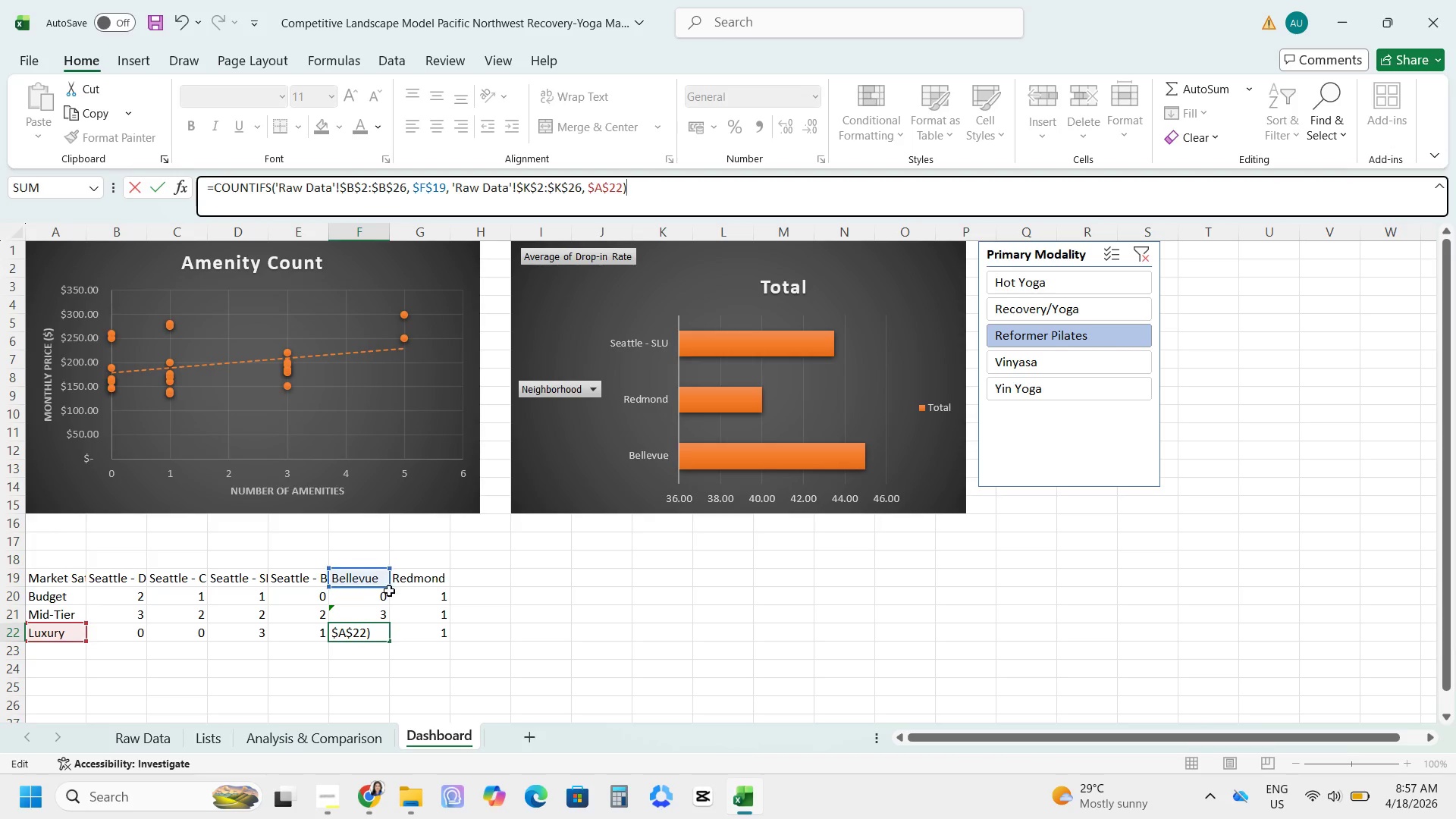 
left_click_drag(start_coordinate=[401, 596], to_coordinate=[405, 598])
 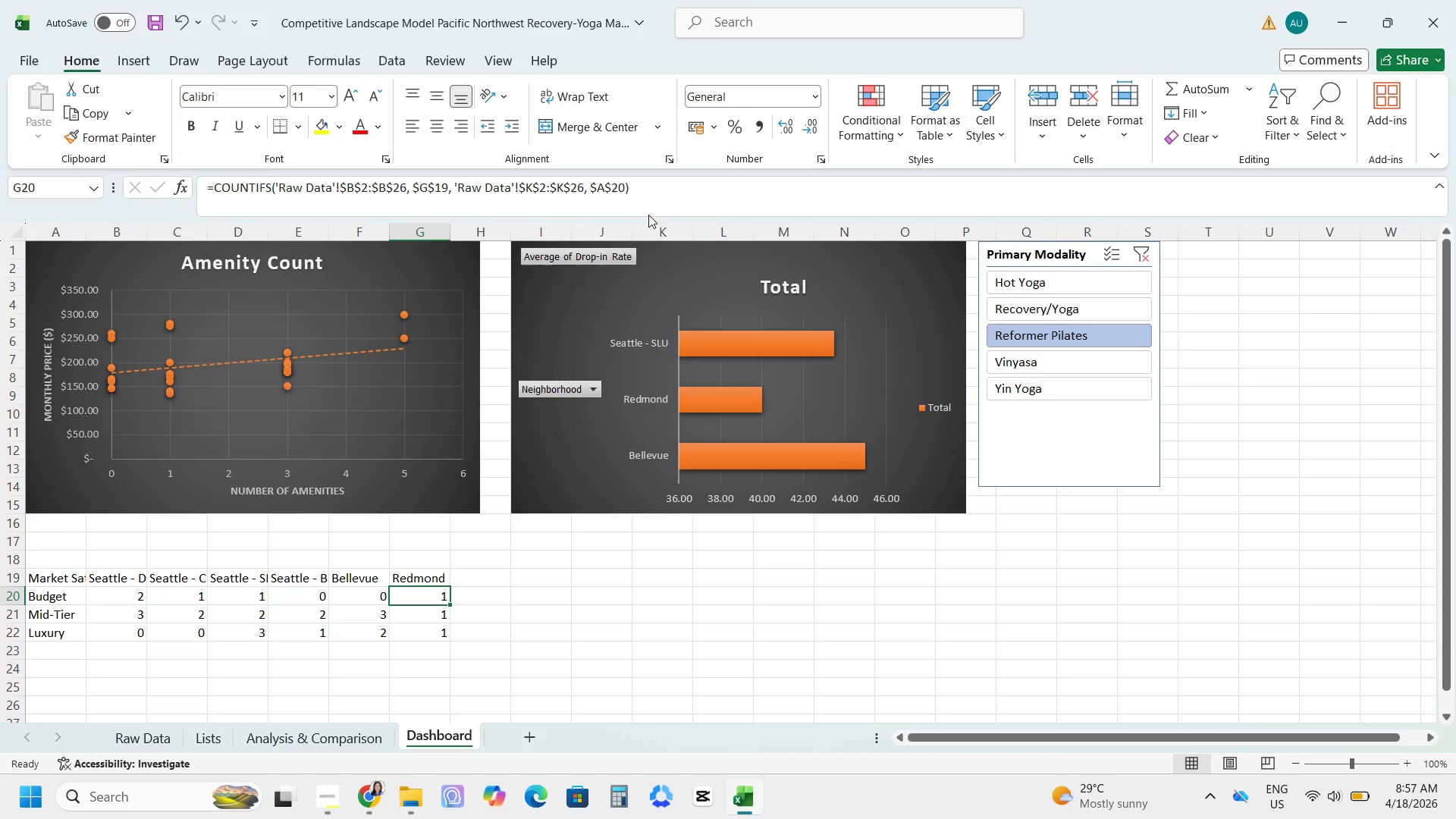 
left_click([679, 196])
 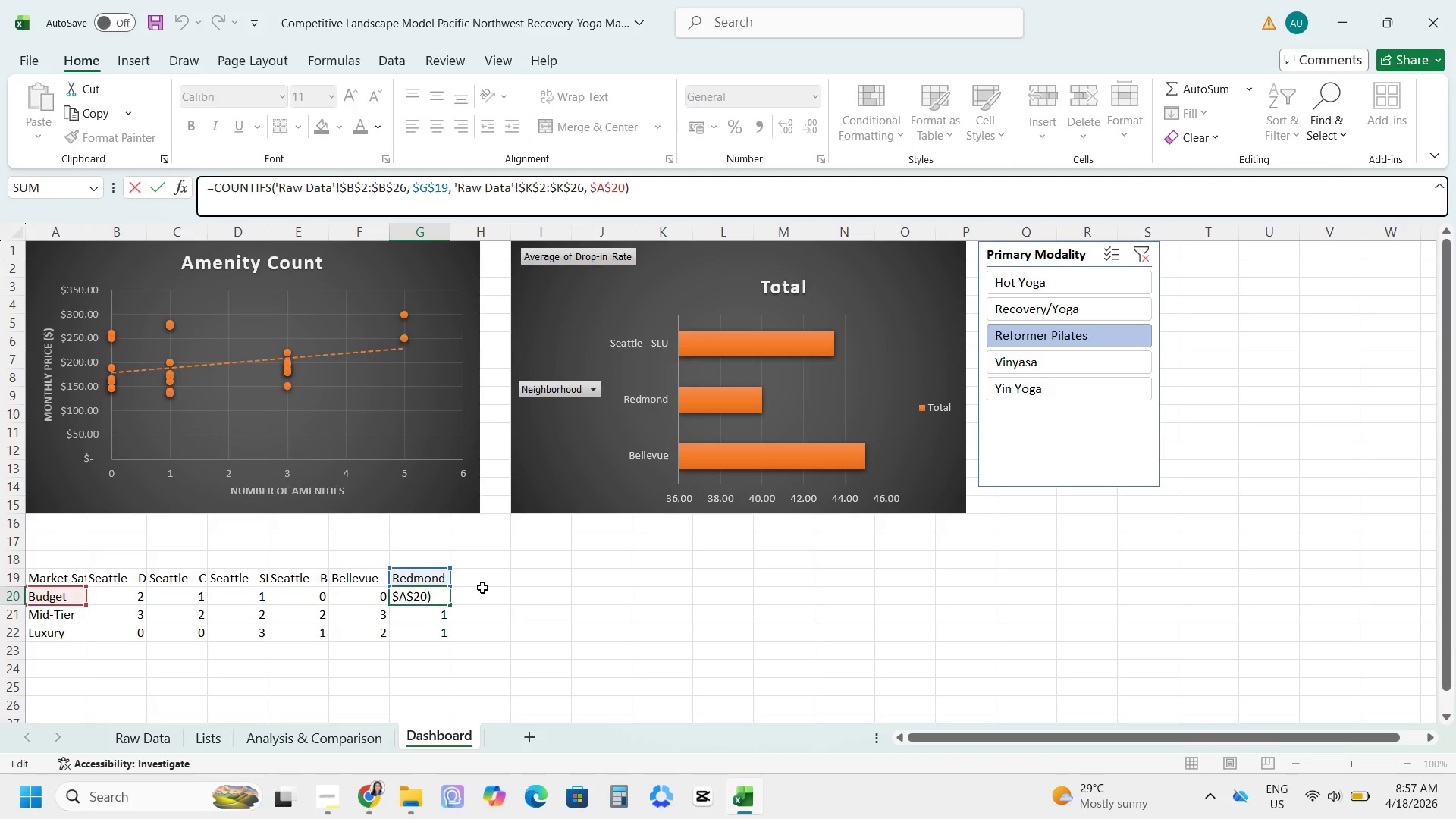 
left_click([415, 621])
 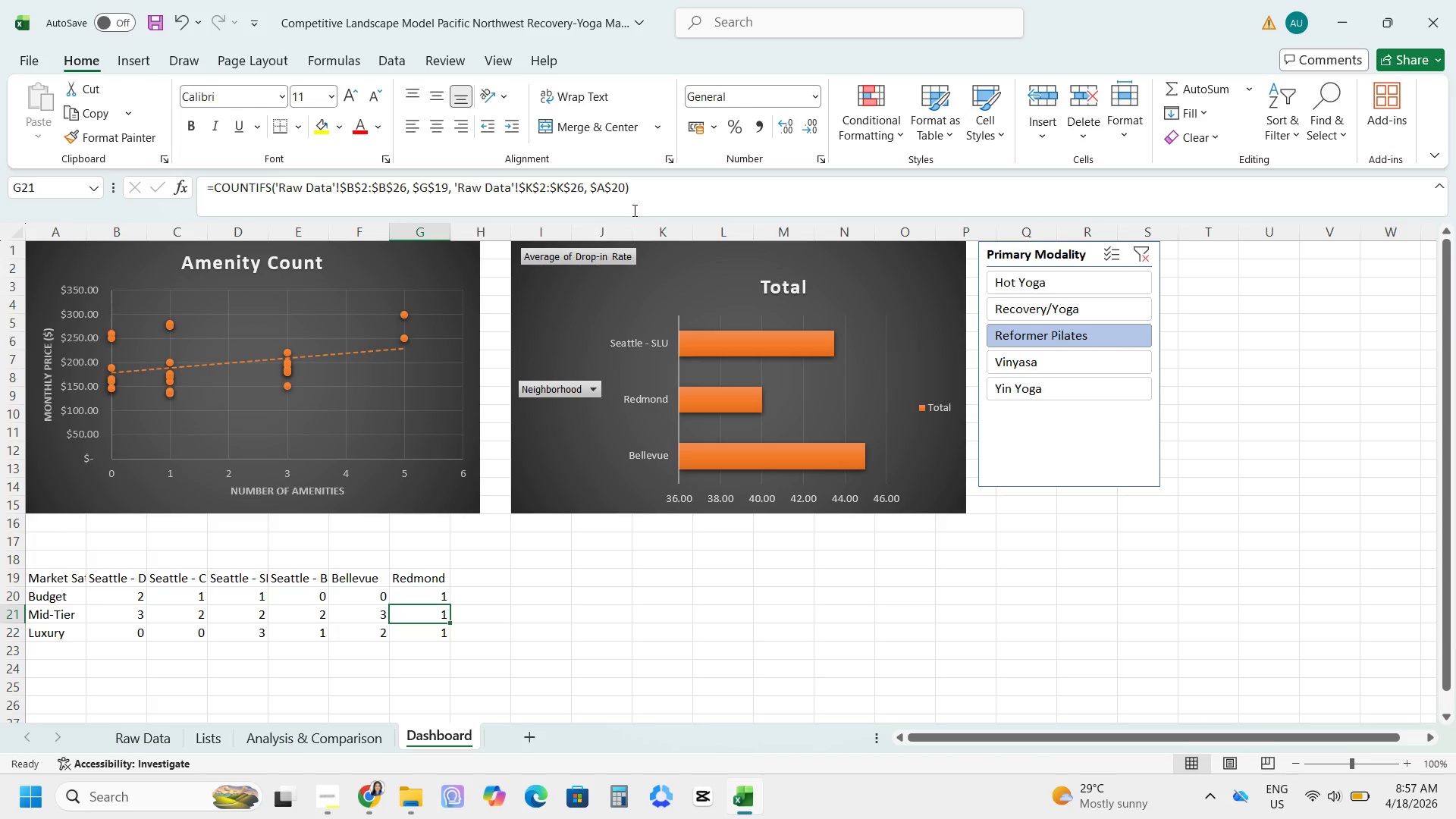 
left_click([643, 197])
 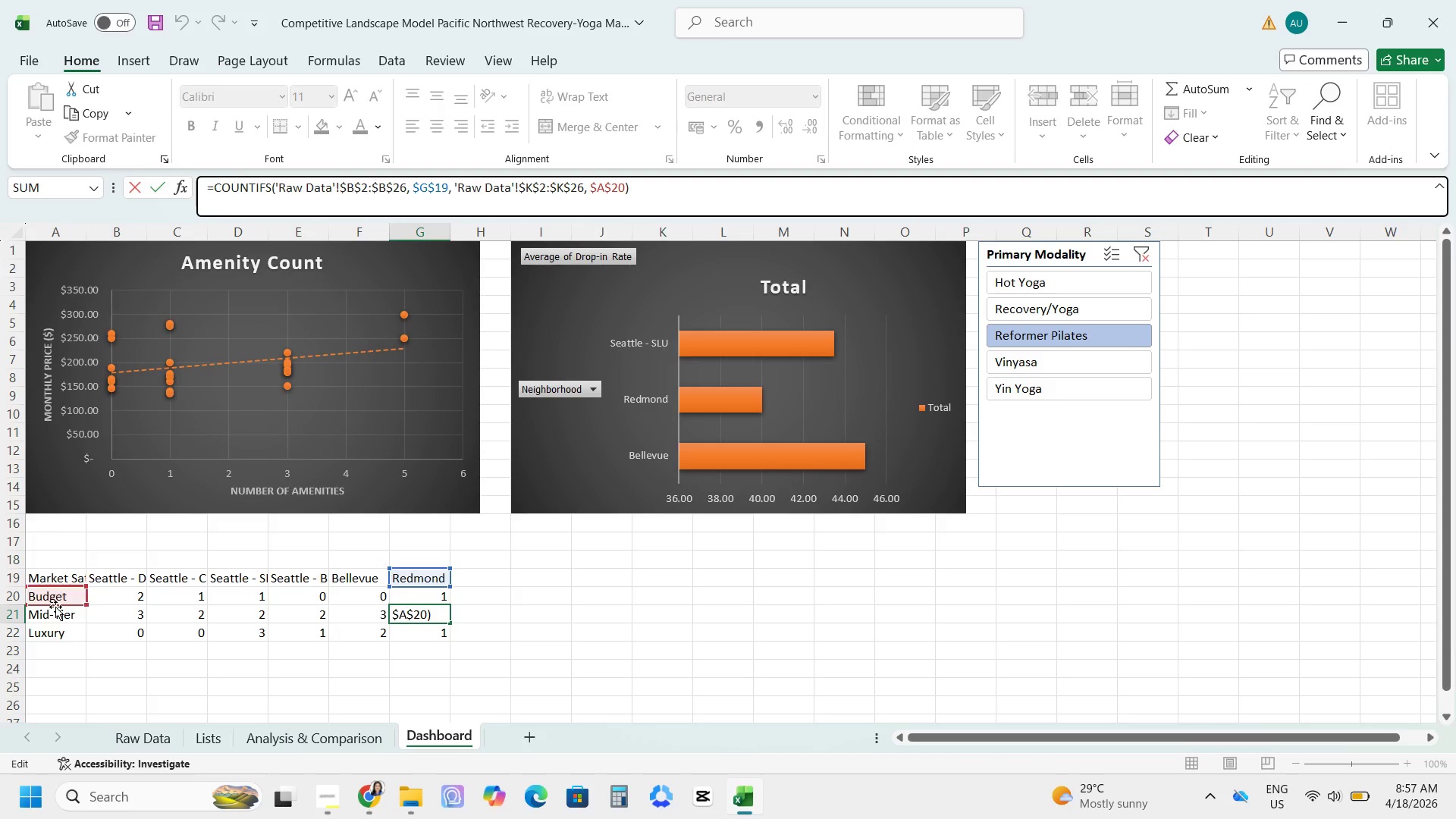 
left_click_drag(start_coordinate=[55, 607], to_coordinate=[59, 620])
 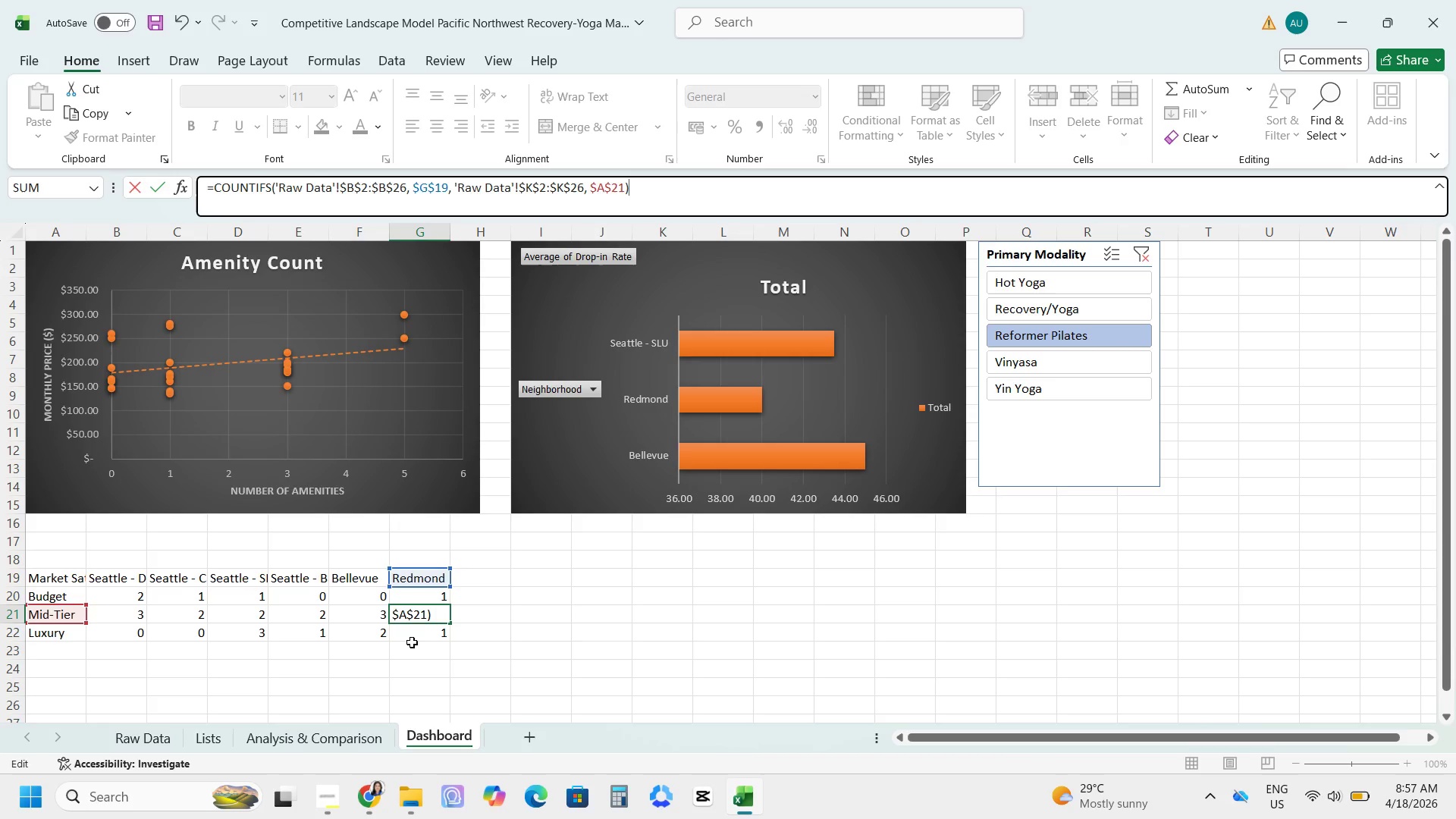 
left_click([411, 637])
 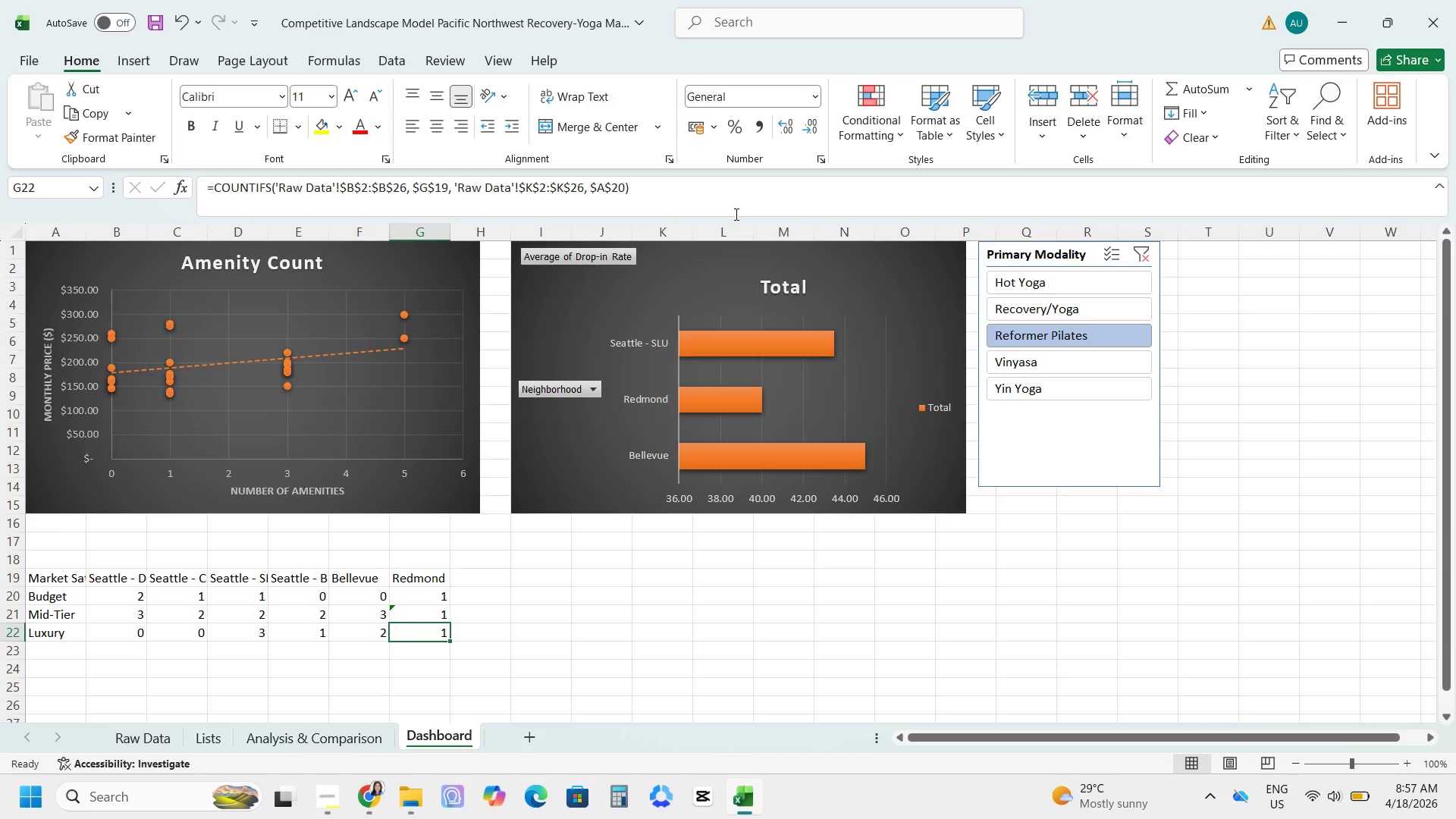 
left_click([733, 212])
 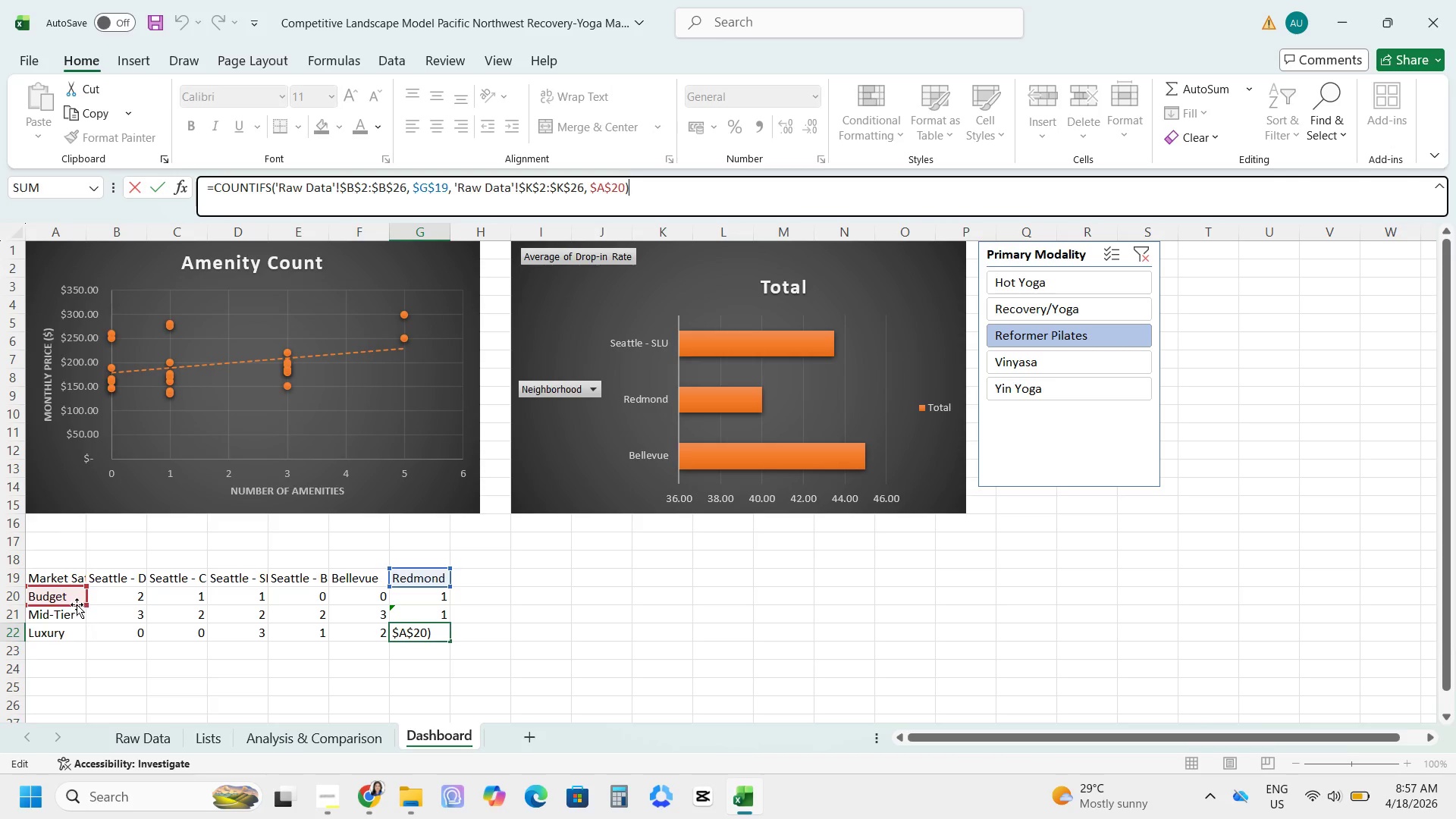 
left_click_drag(start_coordinate=[64, 607], to_coordinate=[62, 641])
 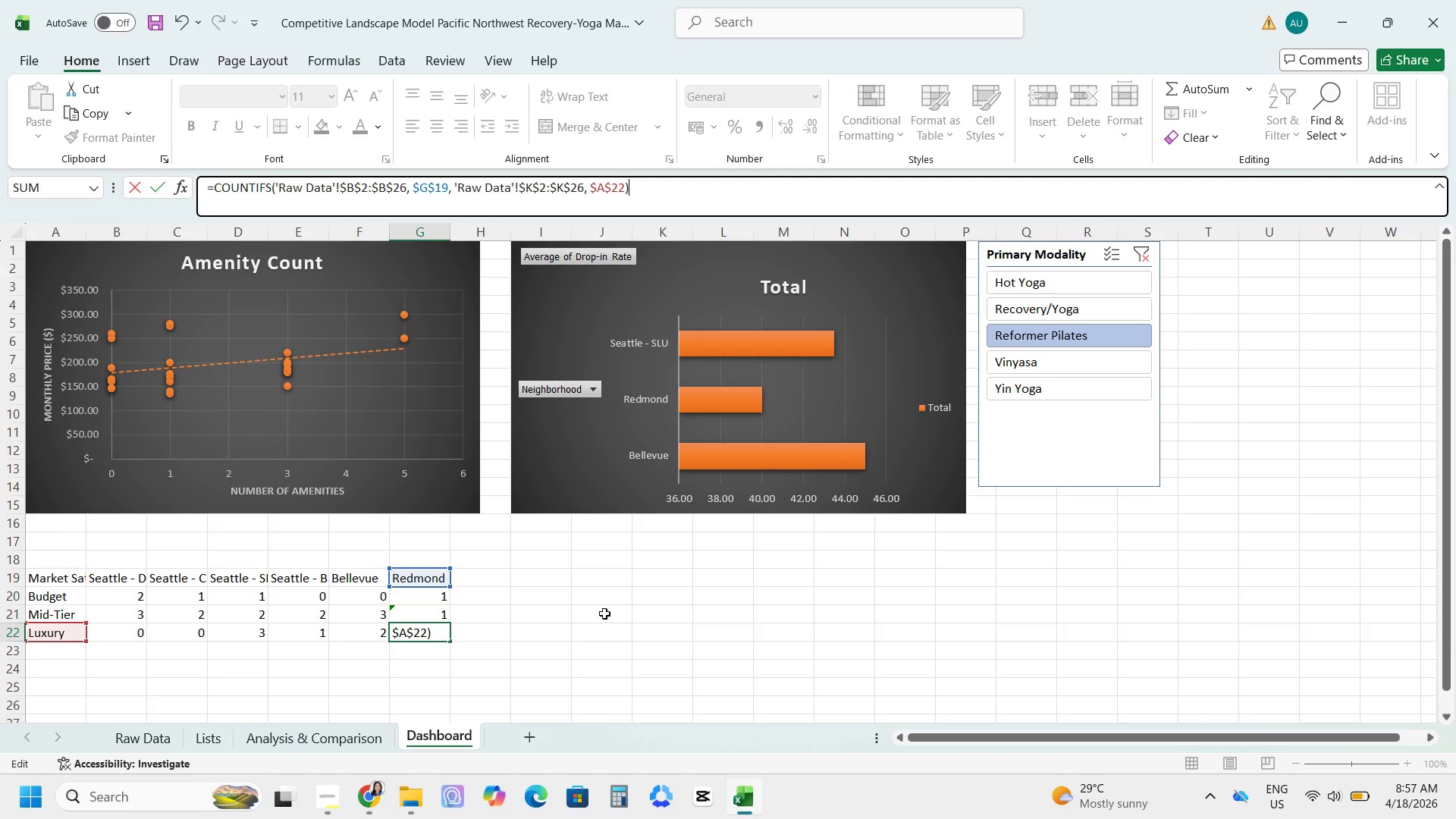 
key(Enter)
 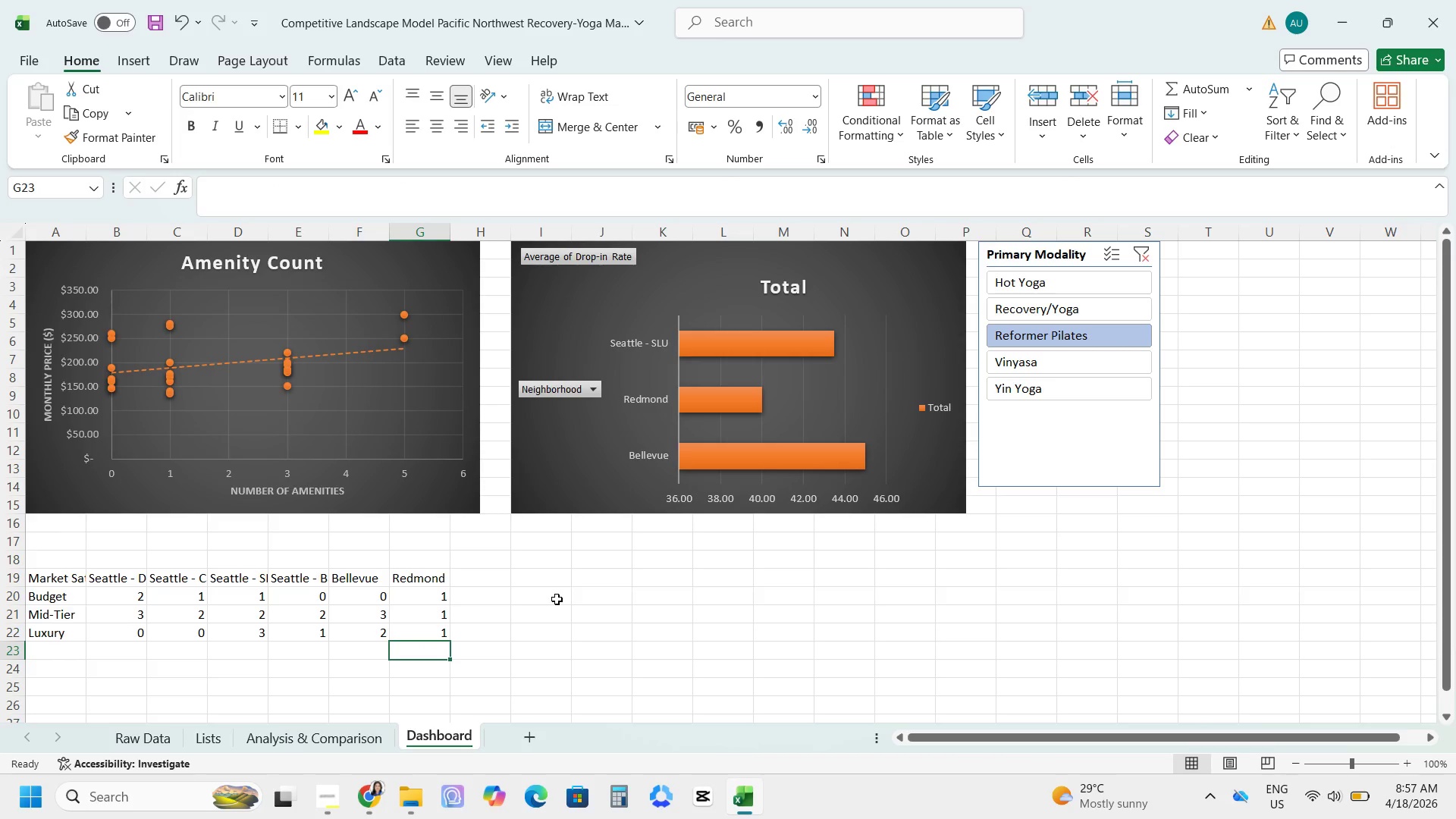 
wait(22.16)
 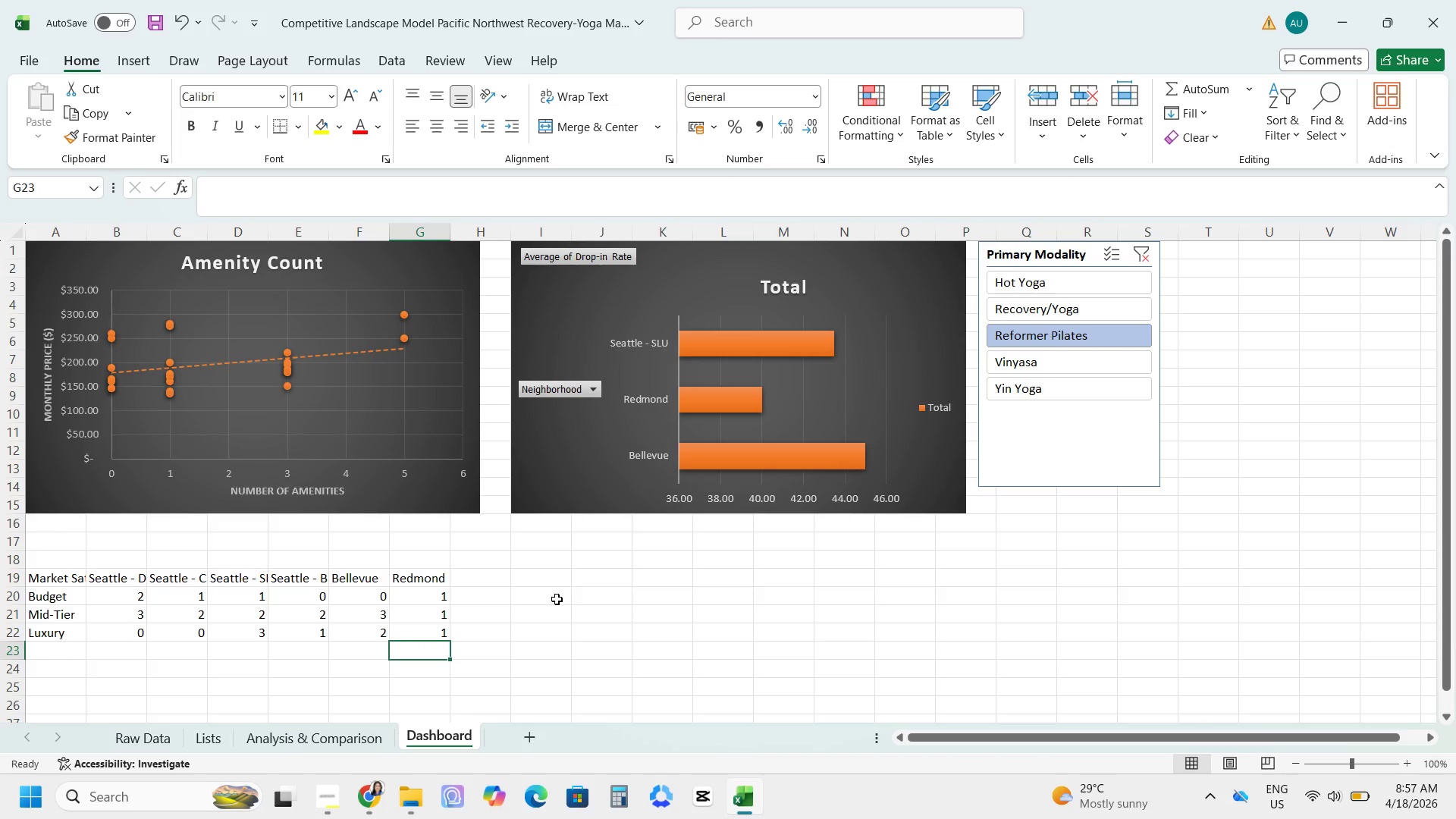 
left_click_drag(start_coordinate=[130, 597], to_coordinate=[429, 632])
 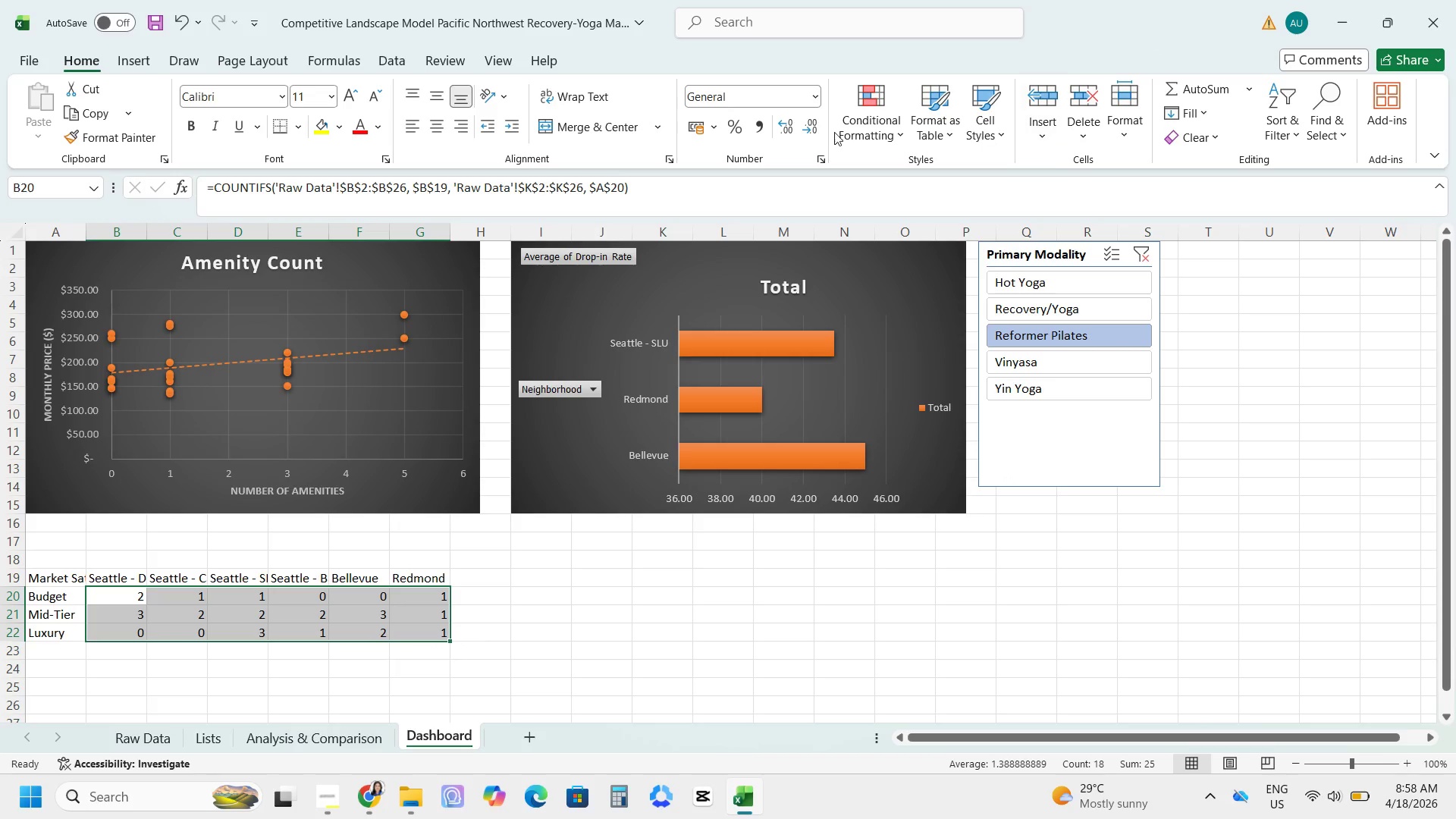 
left_click([886, 124])
 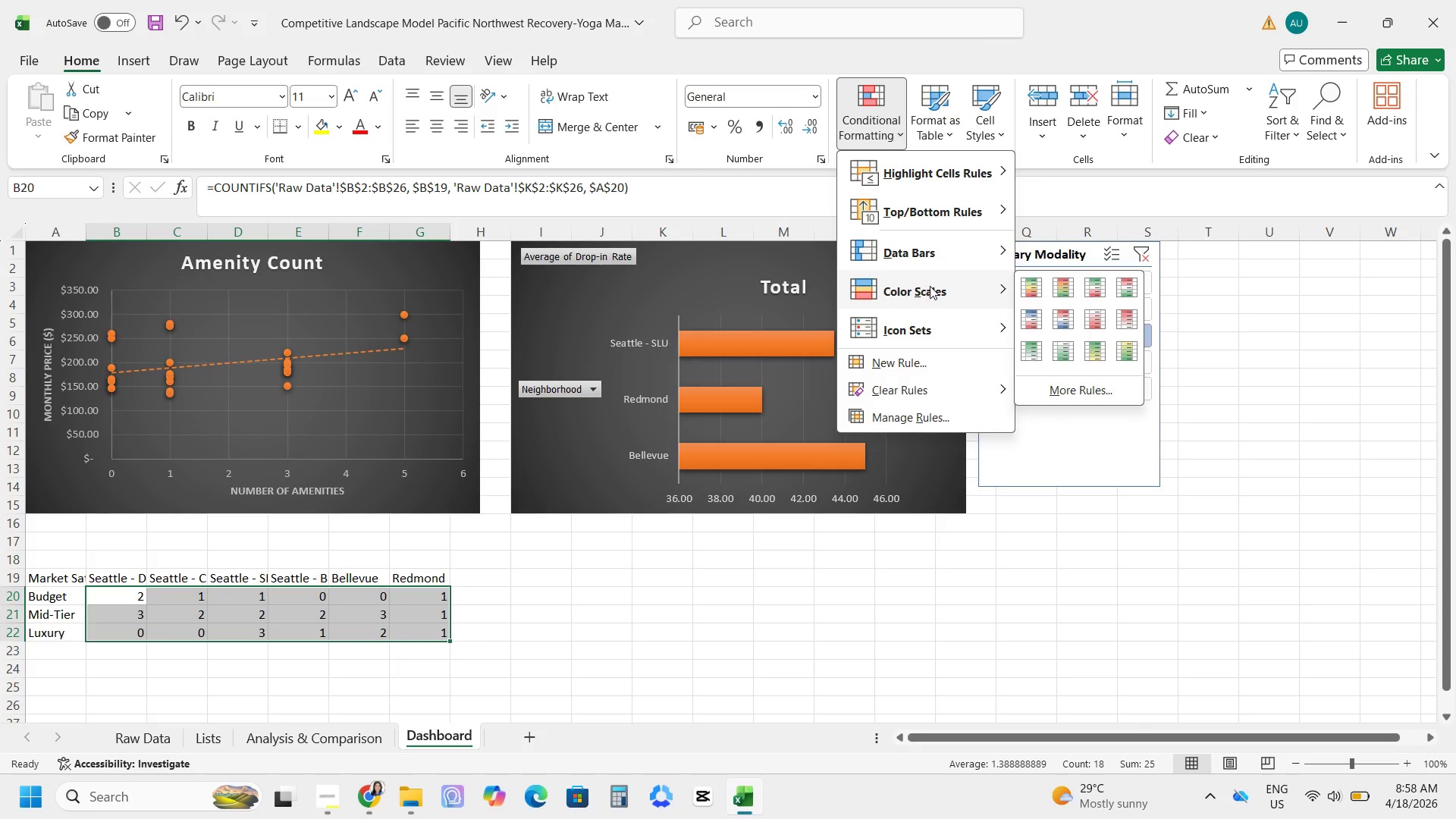 
left_click_drag(start_coordinate=[1048, 286], to_coordinate=[1027, 290])
 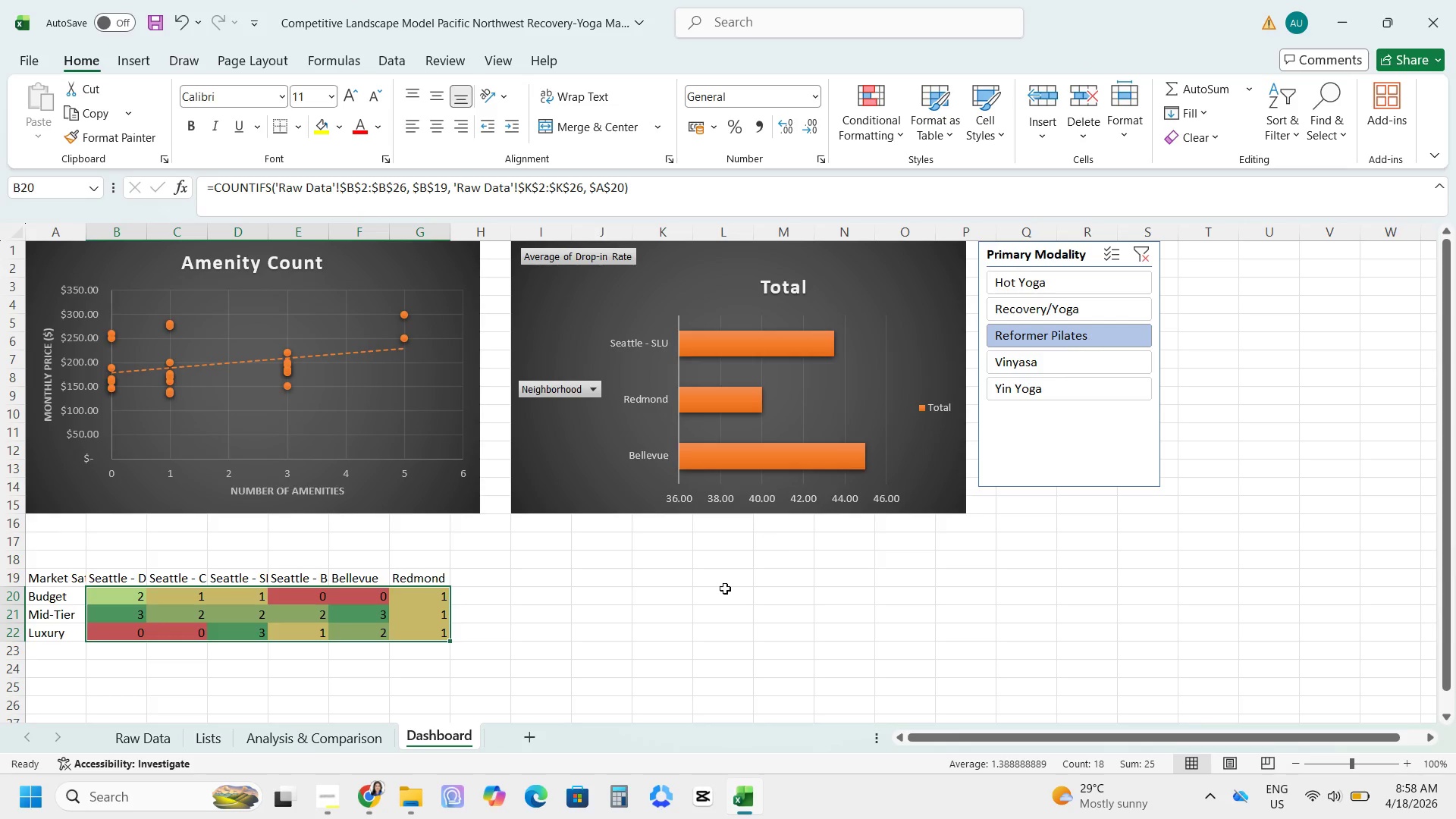 
left_click([677, 622])
 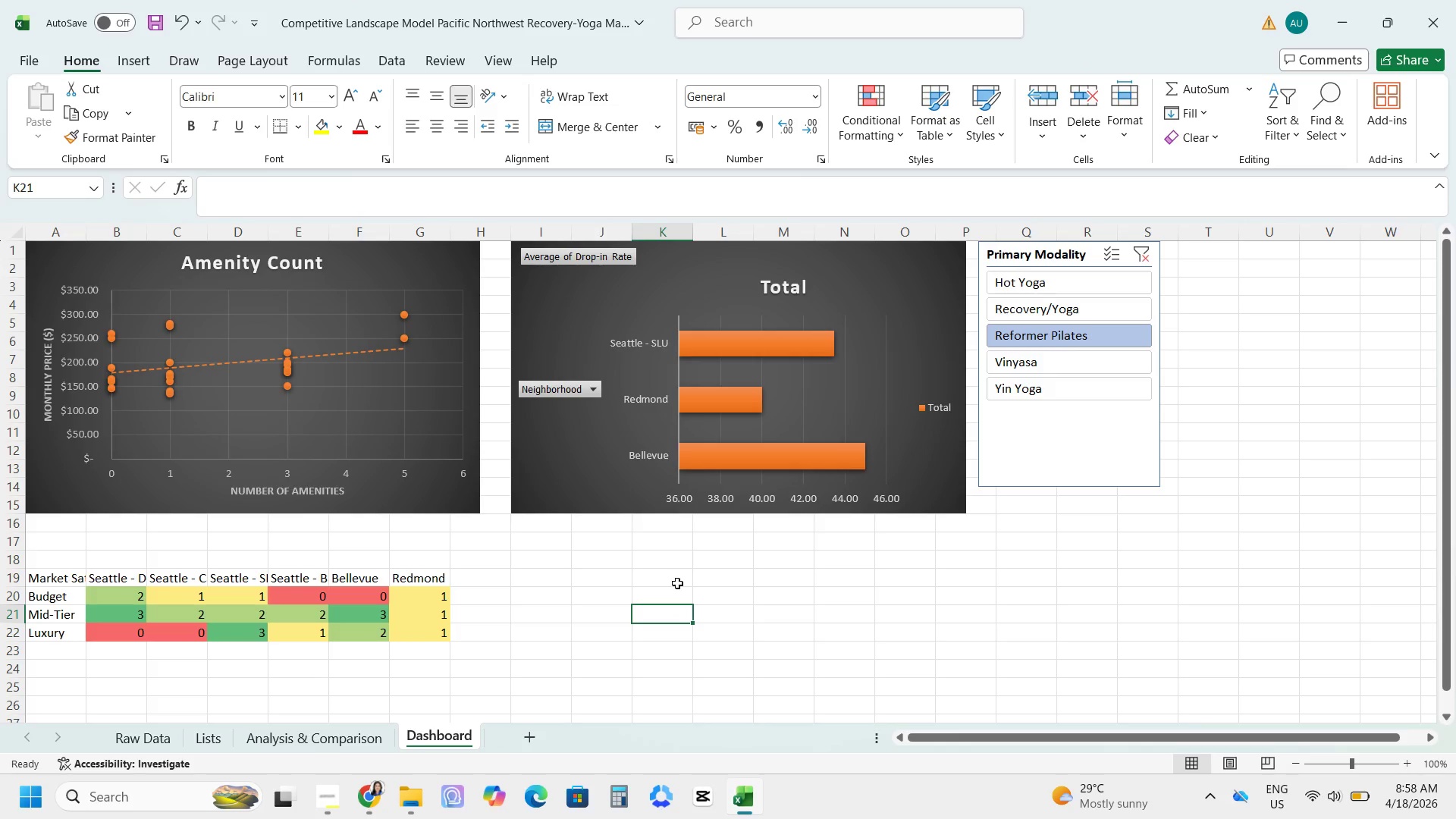 
wait(12.44)
 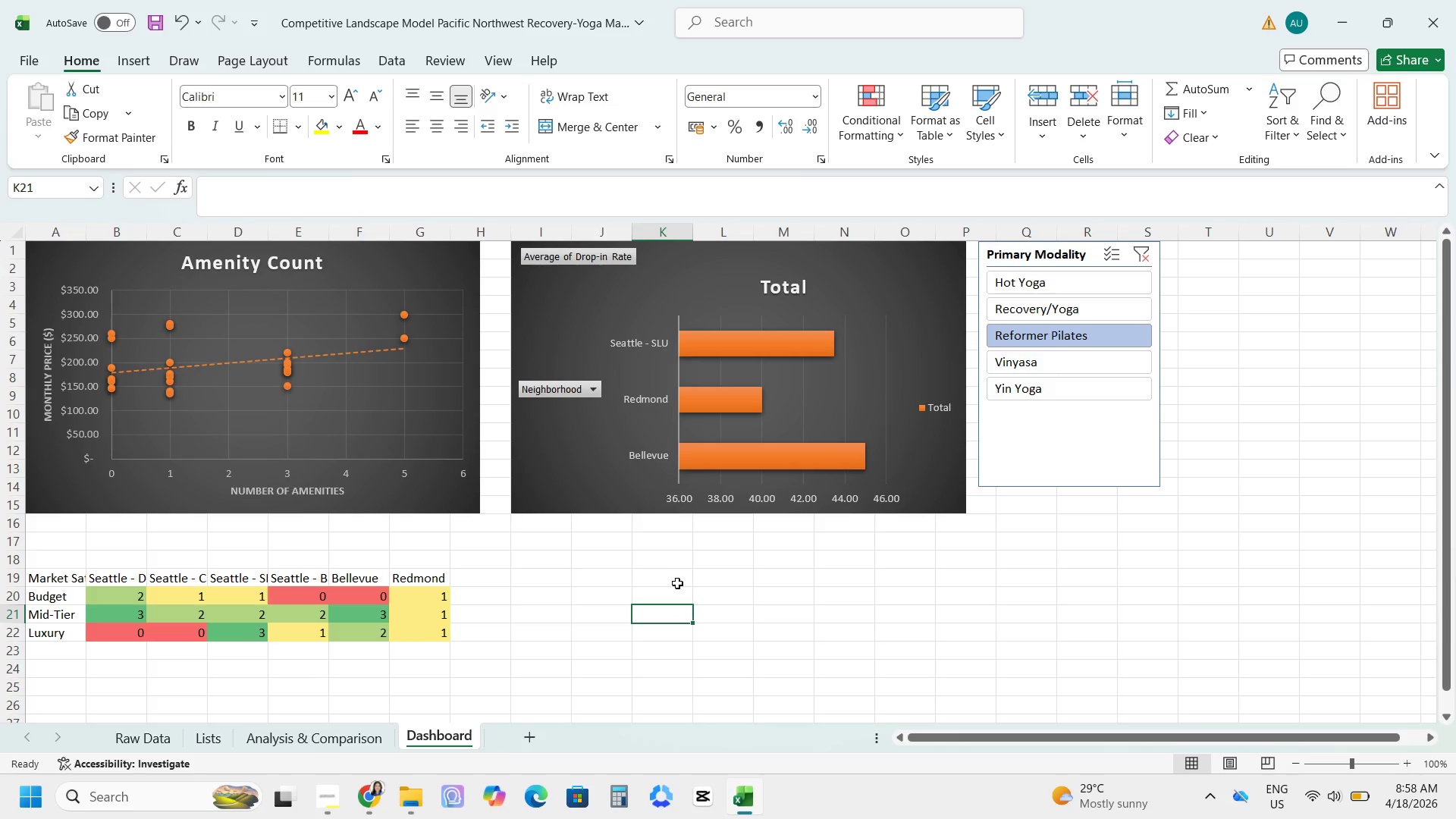 
left_click_drag(start_coordinate=[99, 594], to_coordinate=[442, 637])
 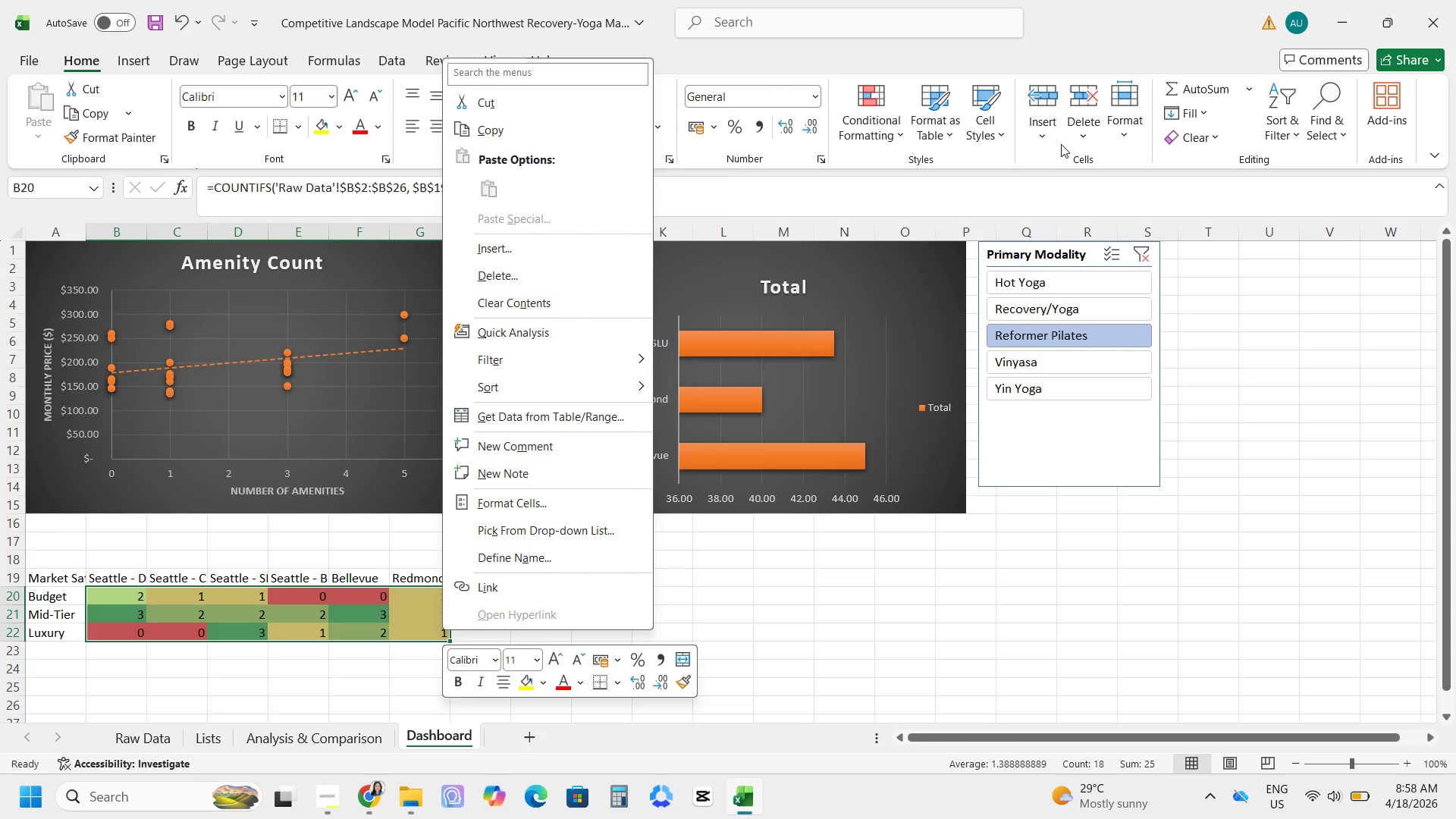 
wait(7.39)
 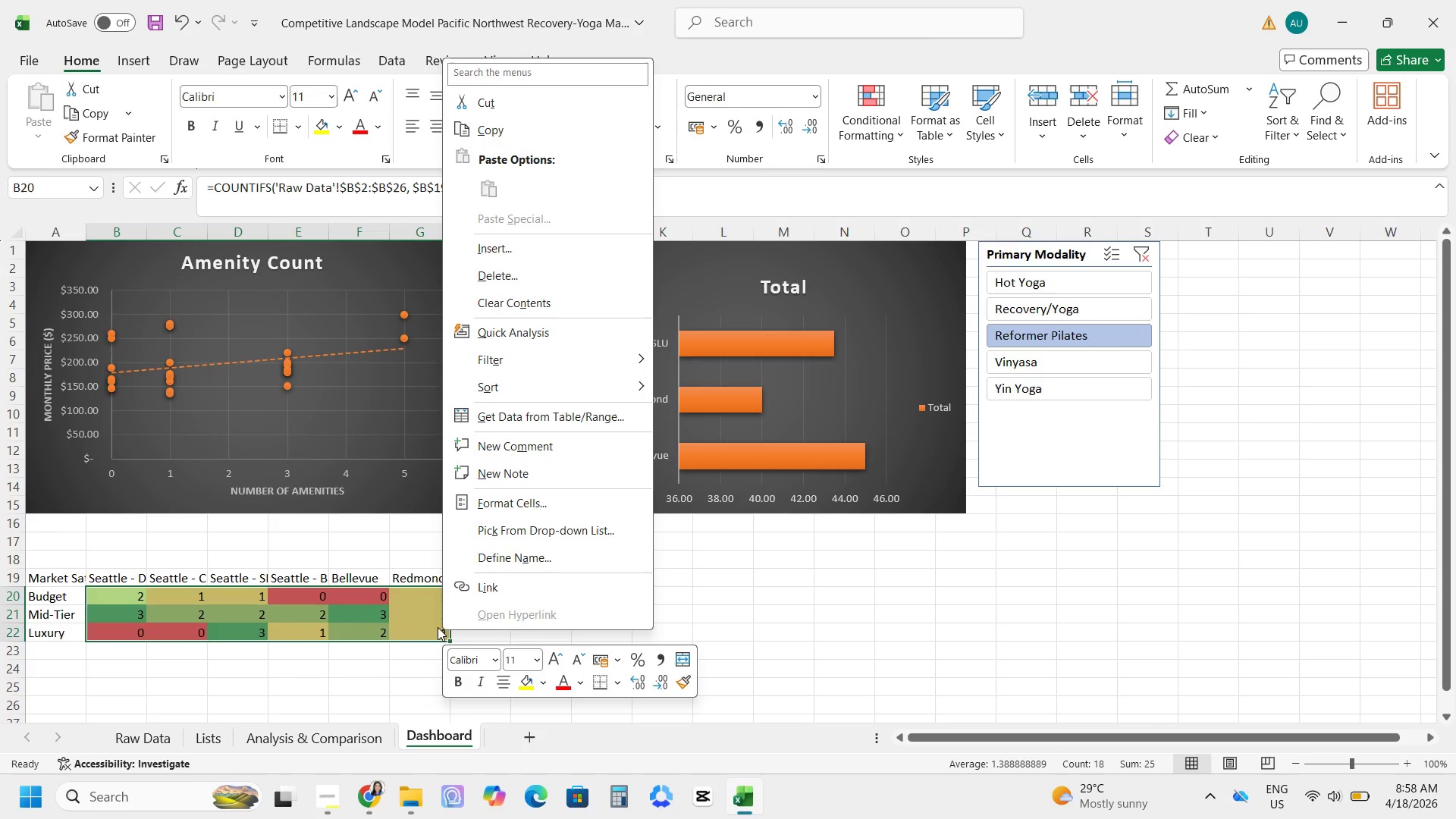 
left_click([972, 163])
 